 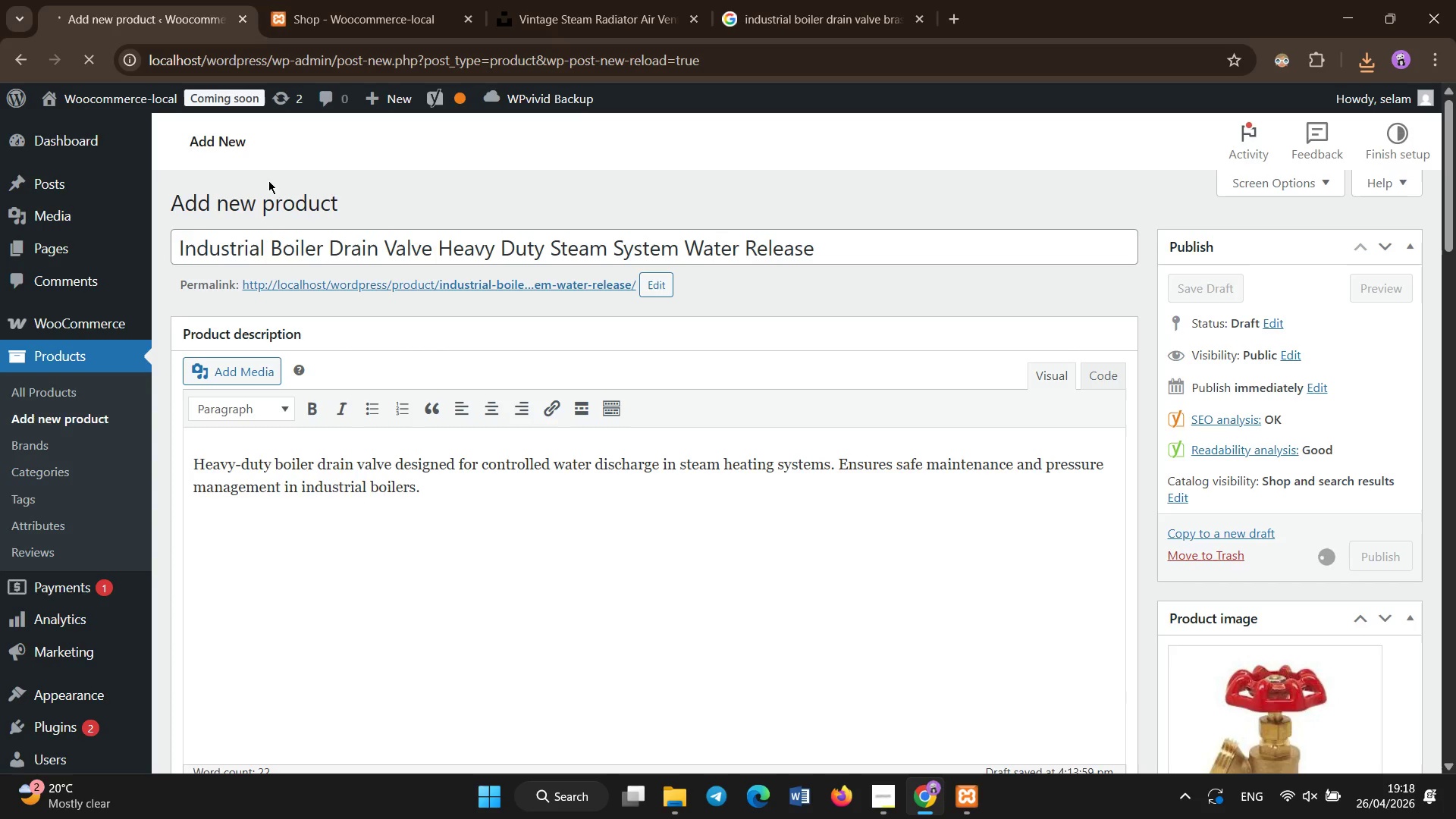 
key(Control+ControlLeft)
 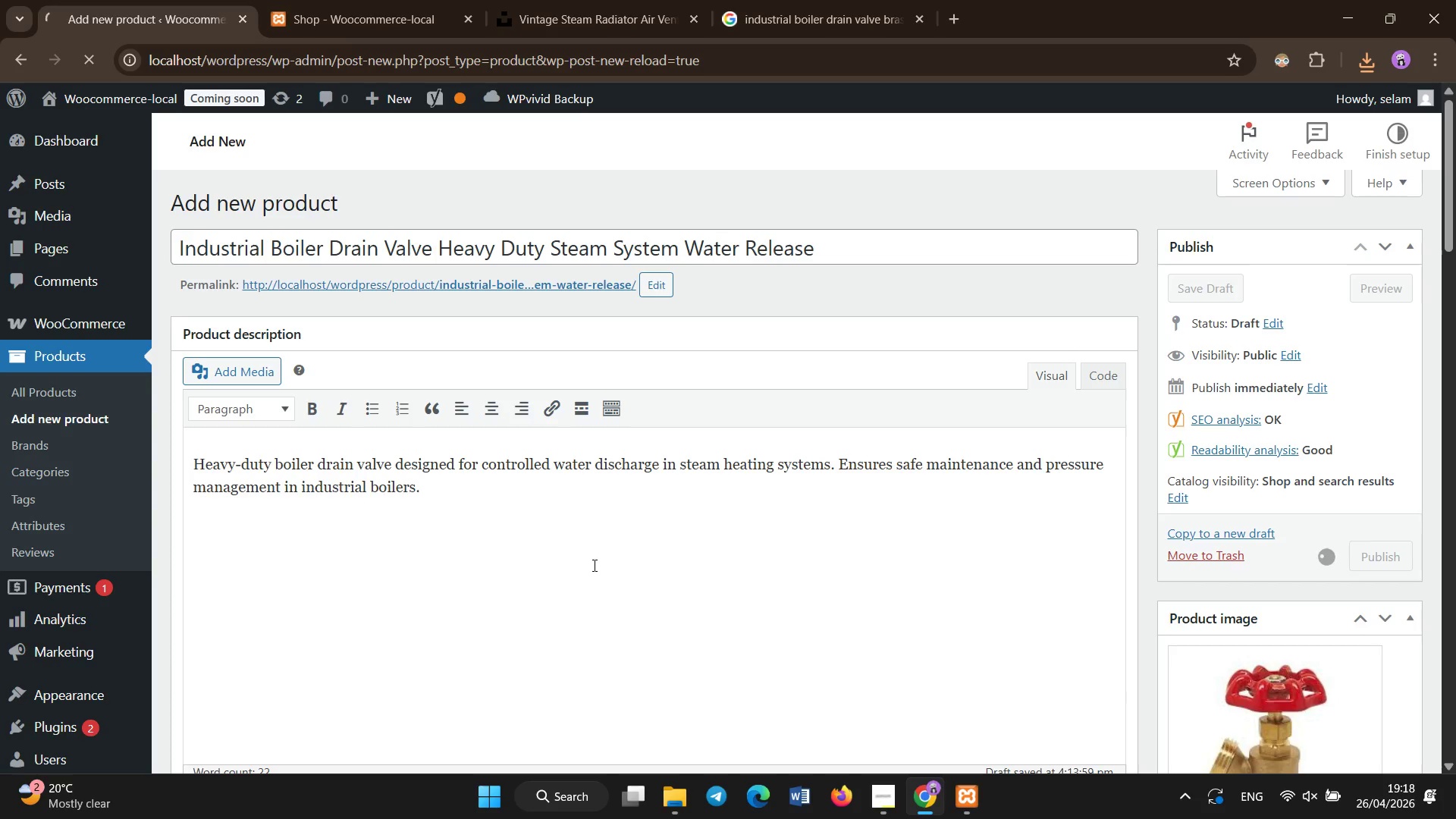 
key(Control+ControlLeft)
 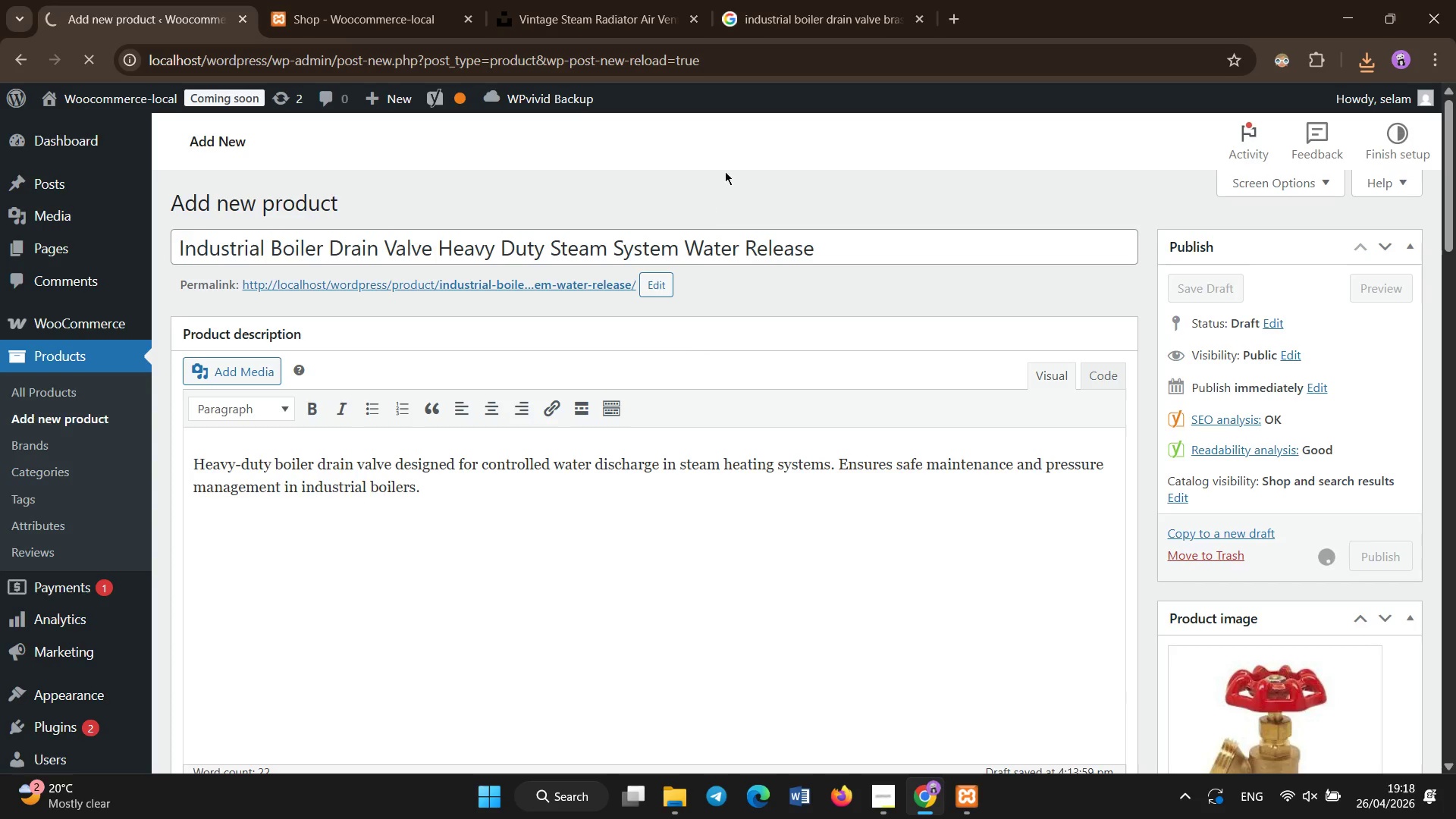 
left_click([725, 171])
 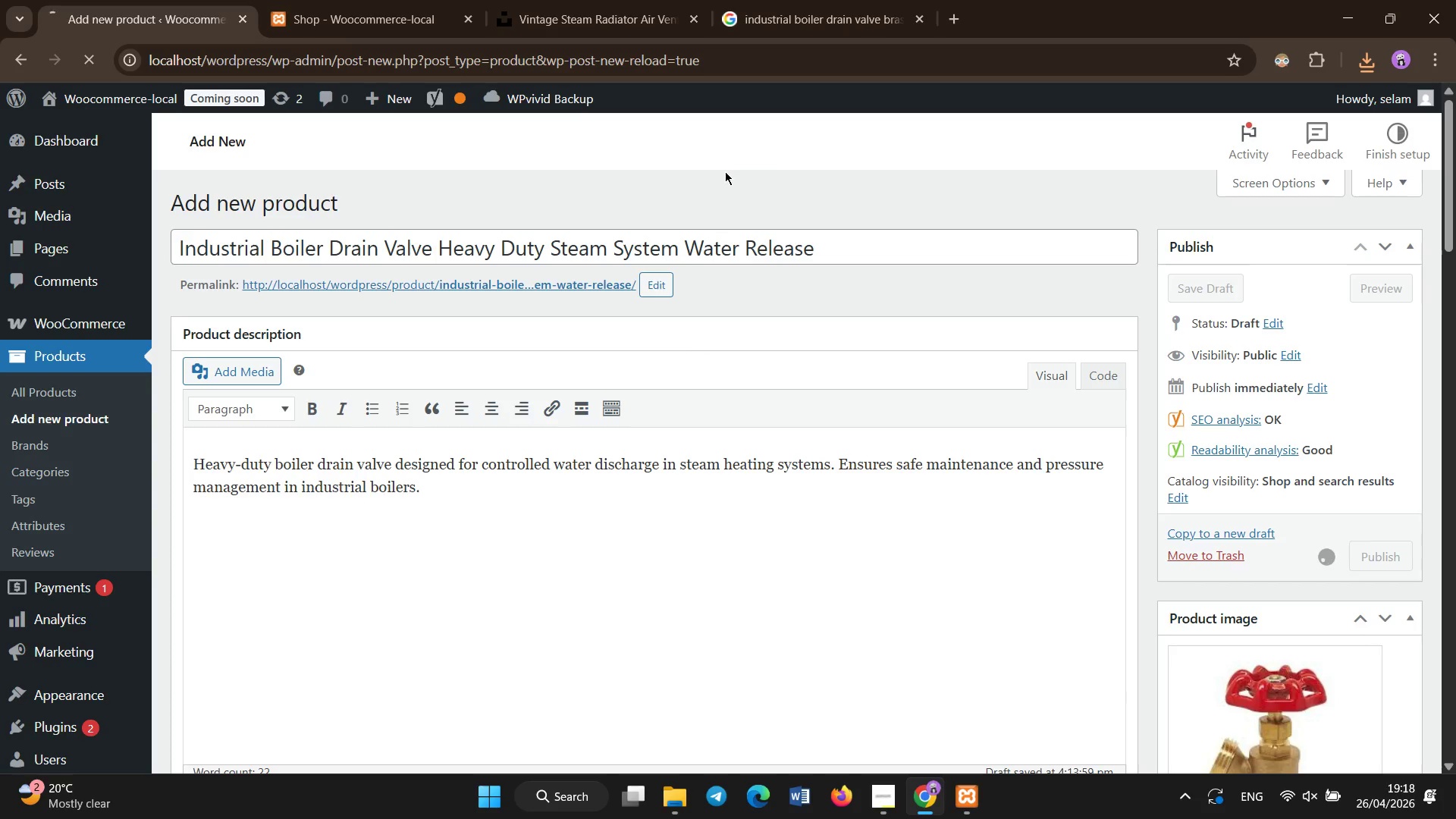 
key(Control+ControlLeft)
 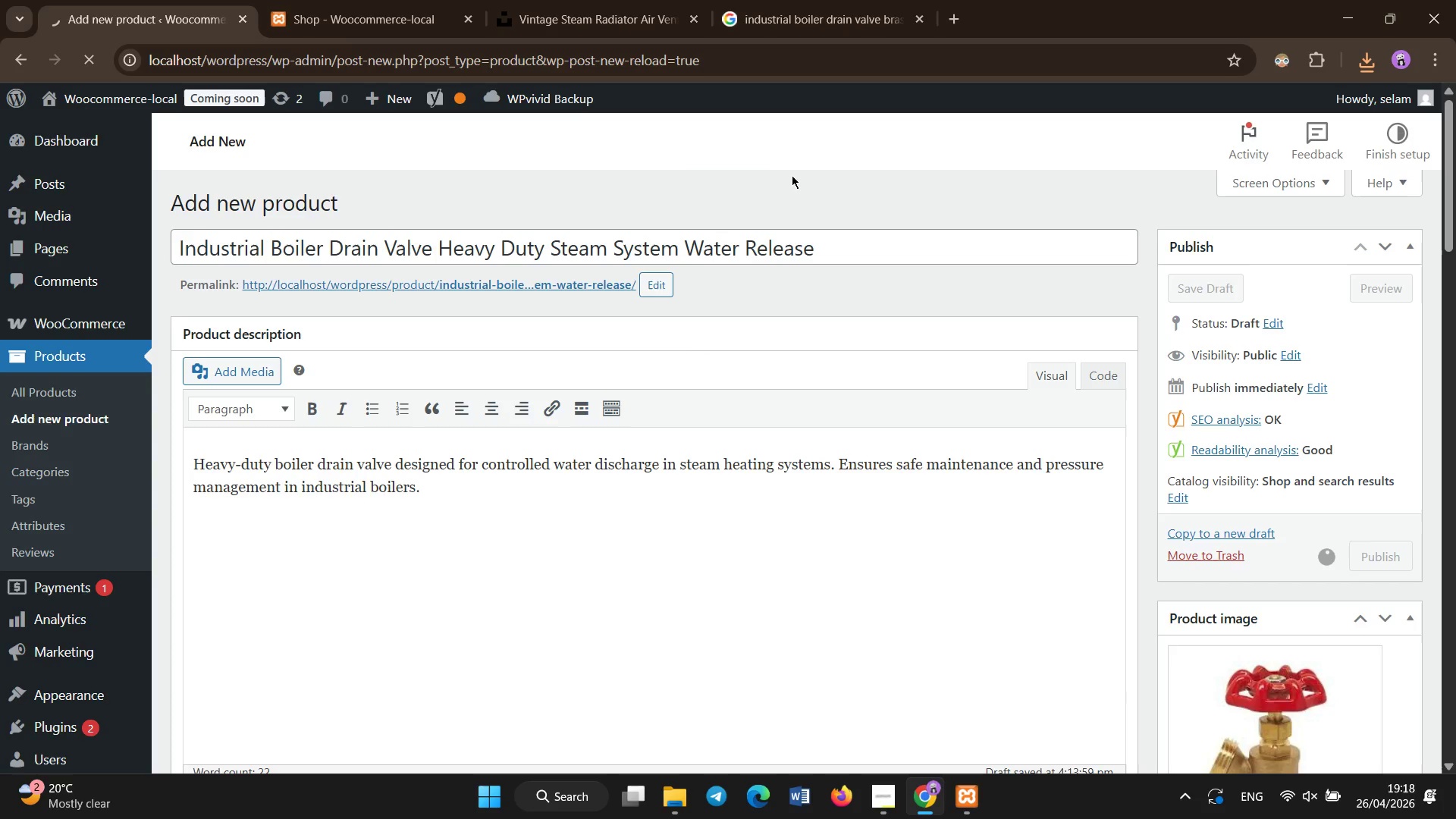 
left_click([792, 175])
 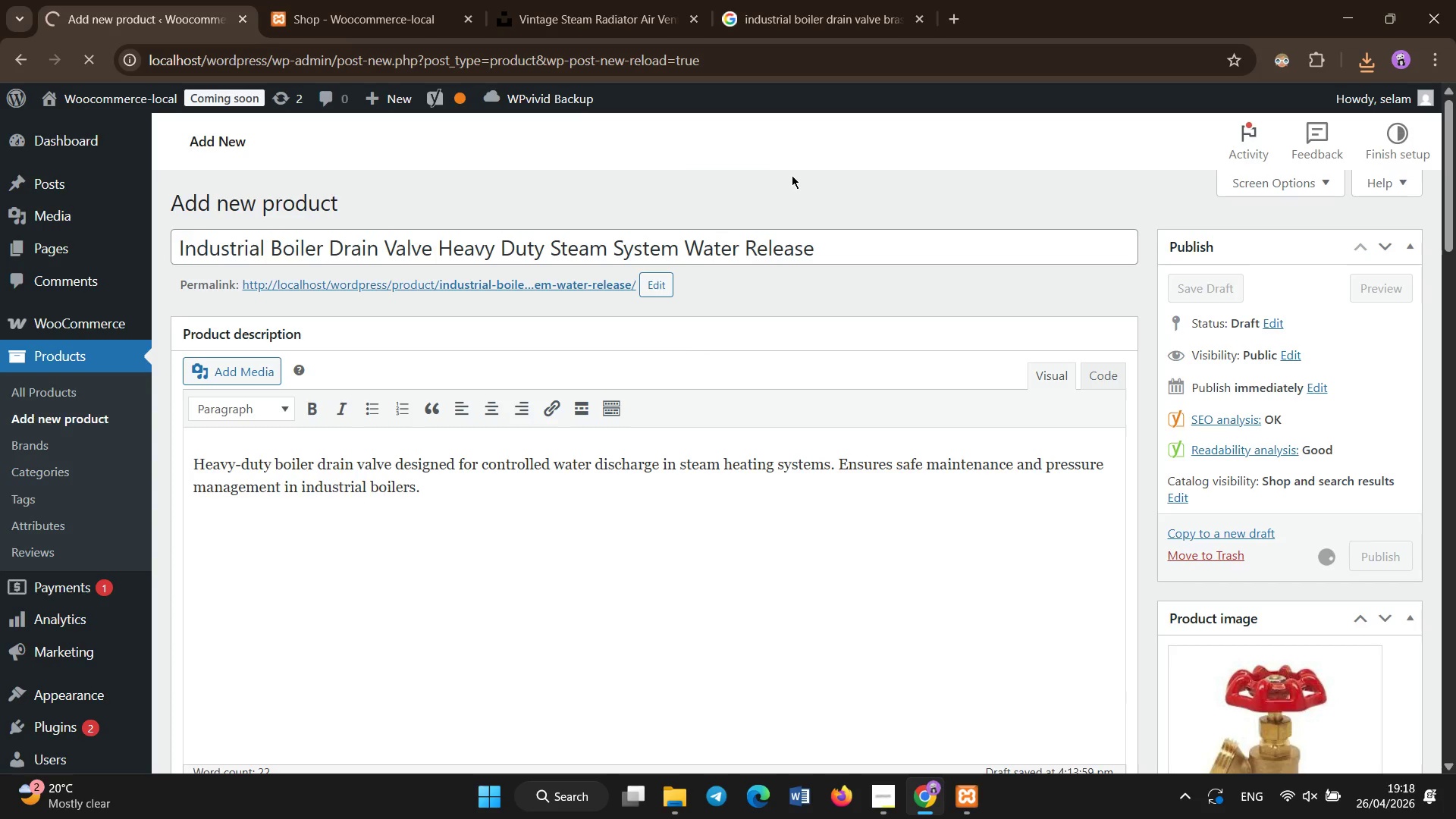 
key(Control+ControlLeft)
 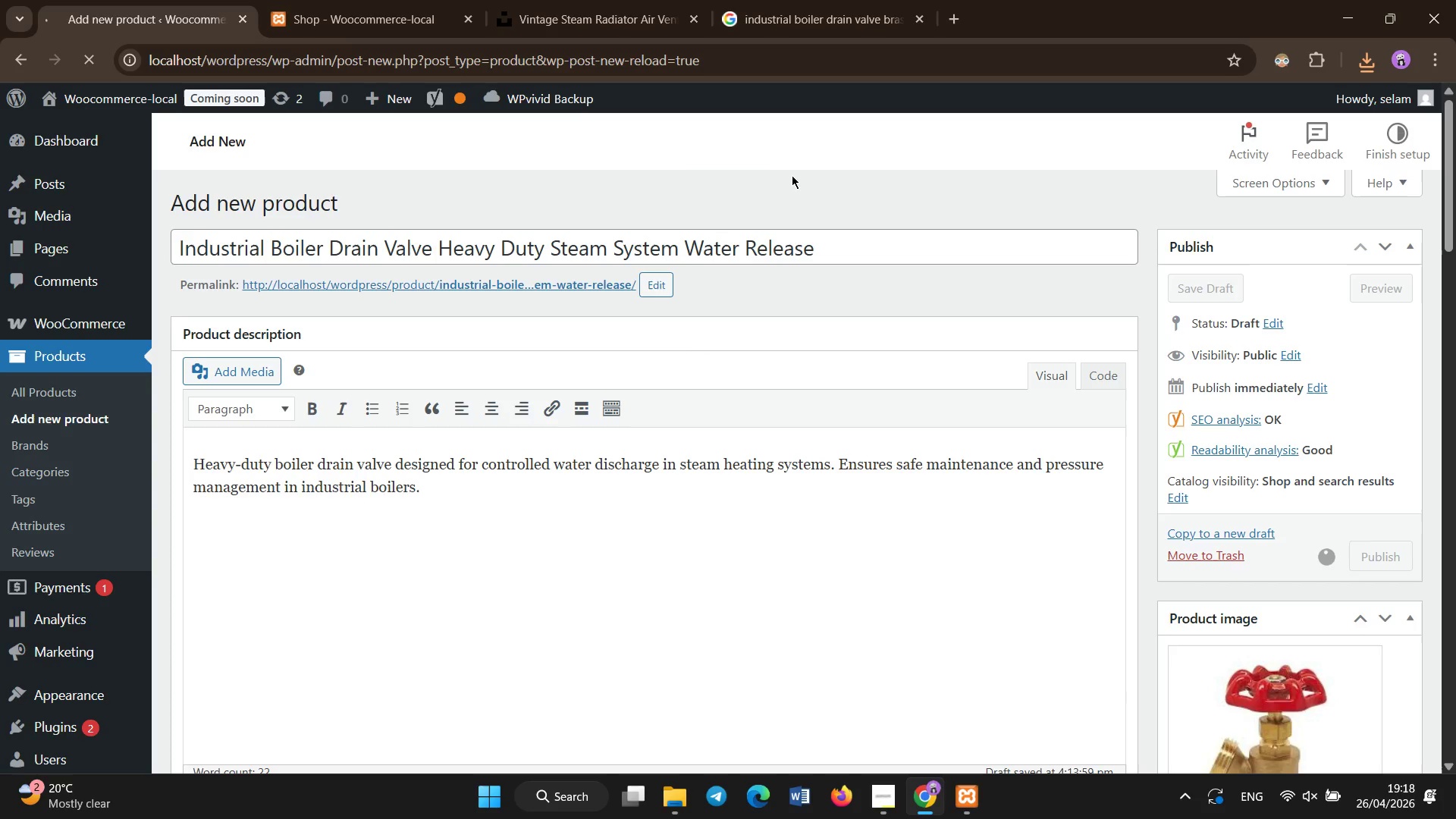 
left_click([792, 175])
 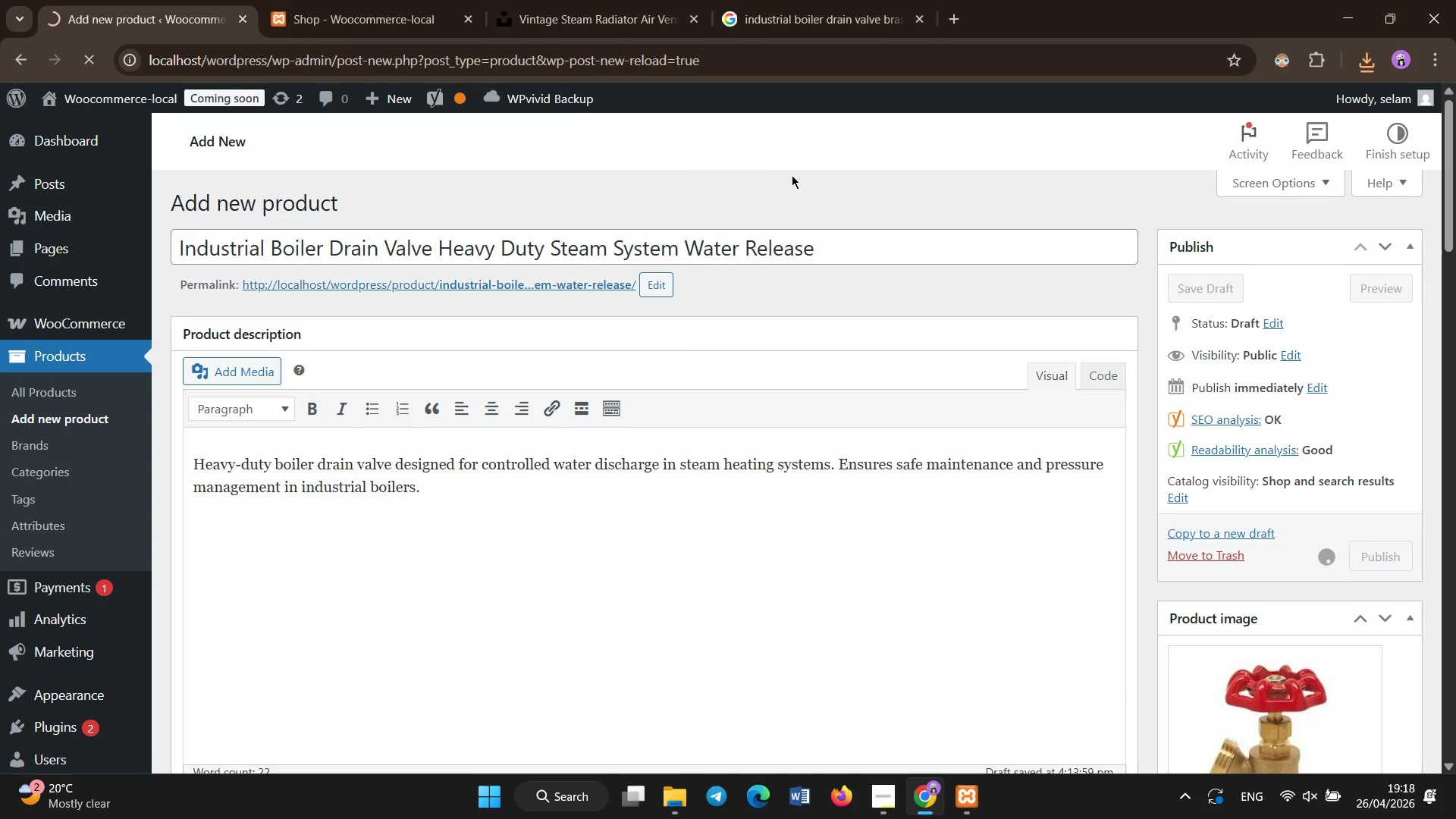 
key(Control+ControlLeft)
 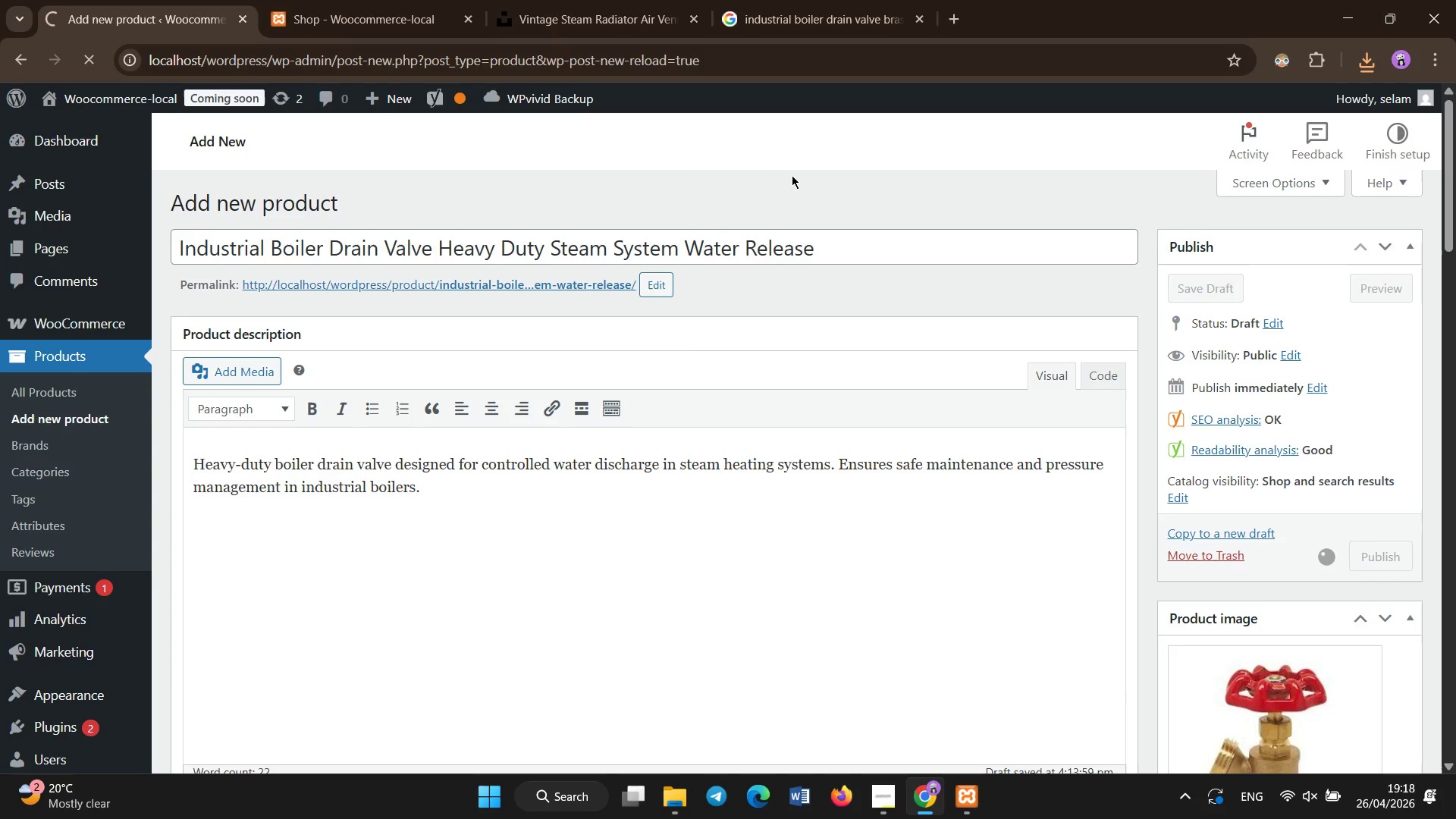 
key(Control+ControlLeft)
 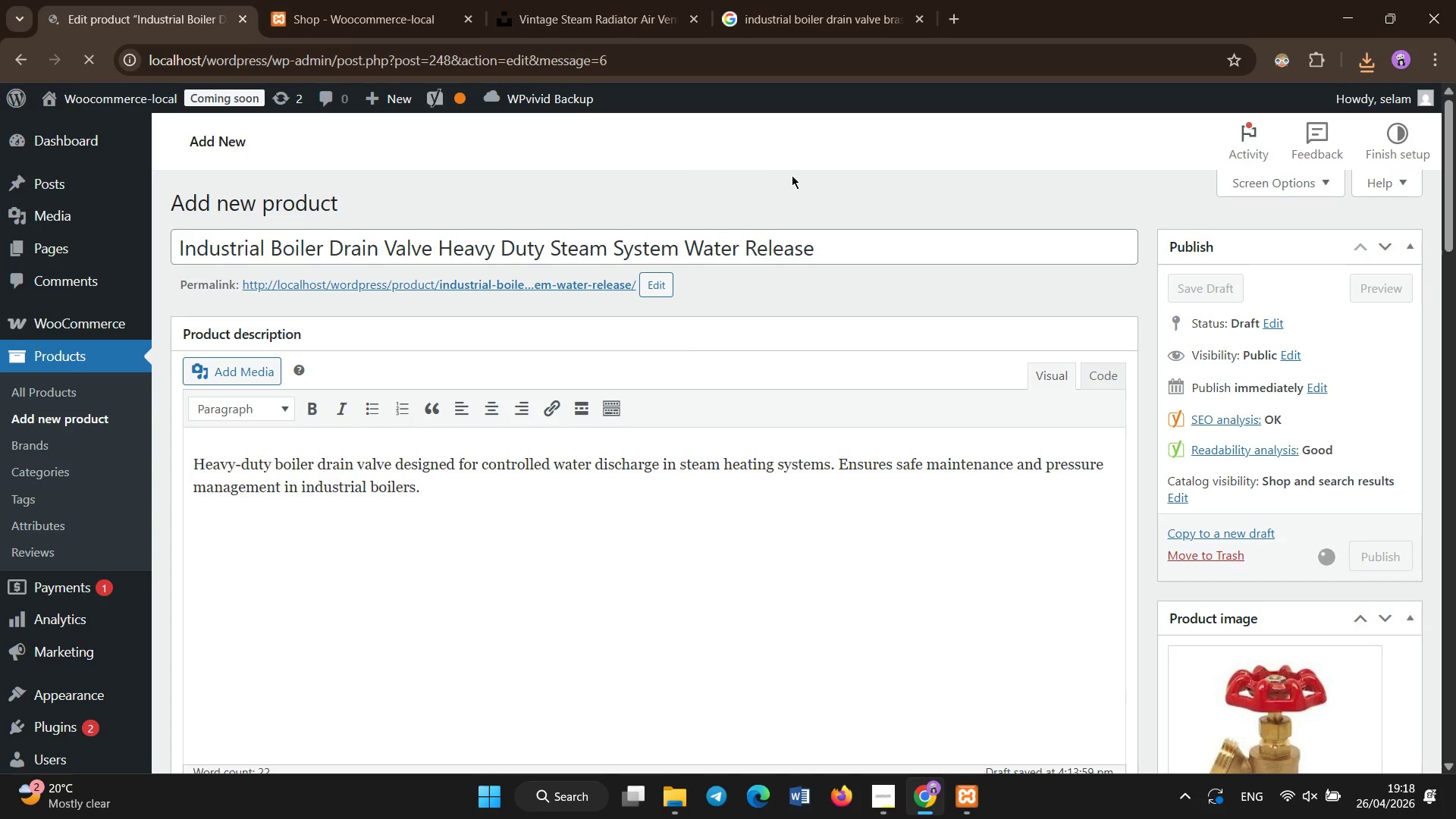 
key(Control+ControlLeft)
 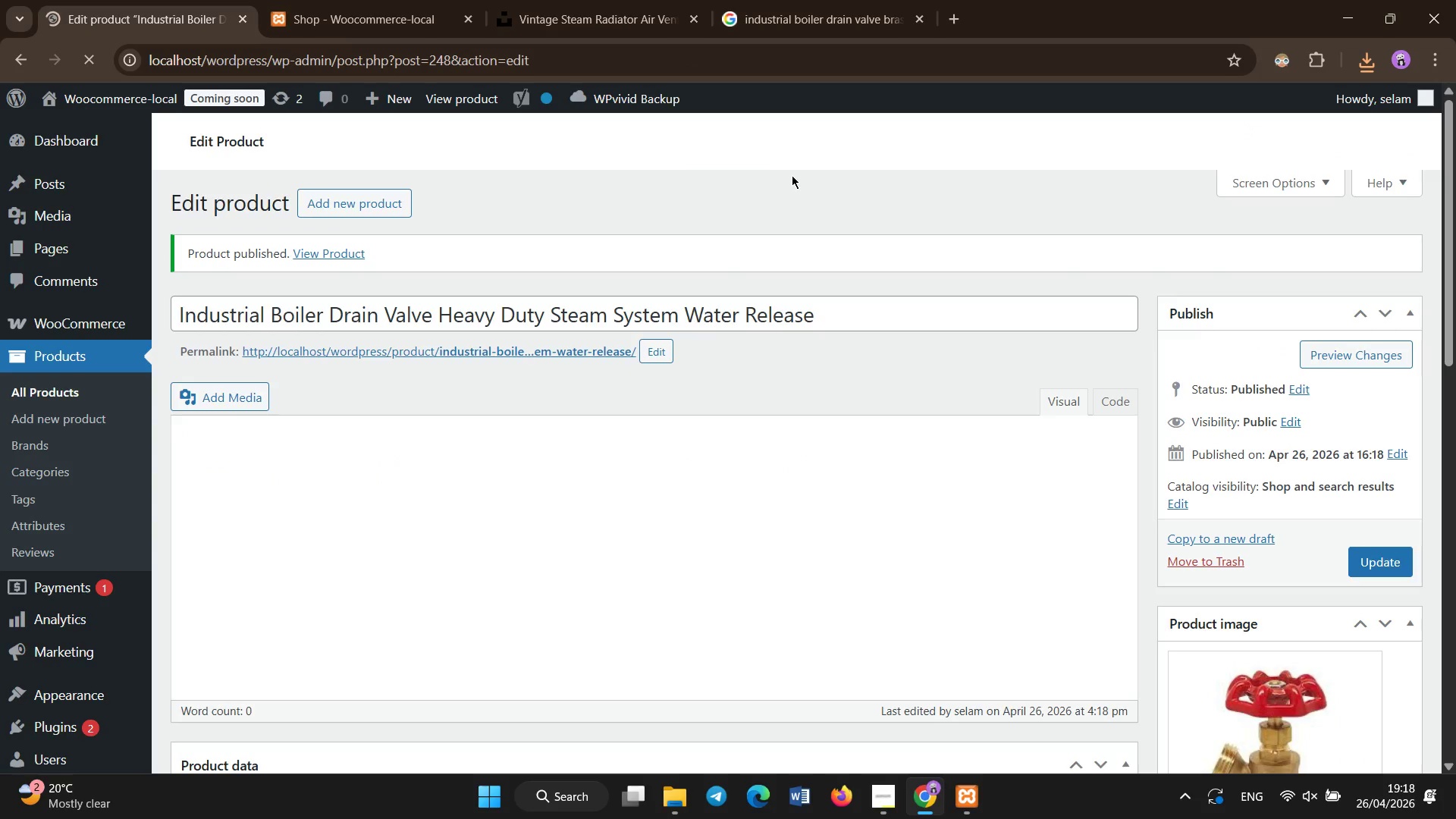 
key(Control+ControlLeft)
 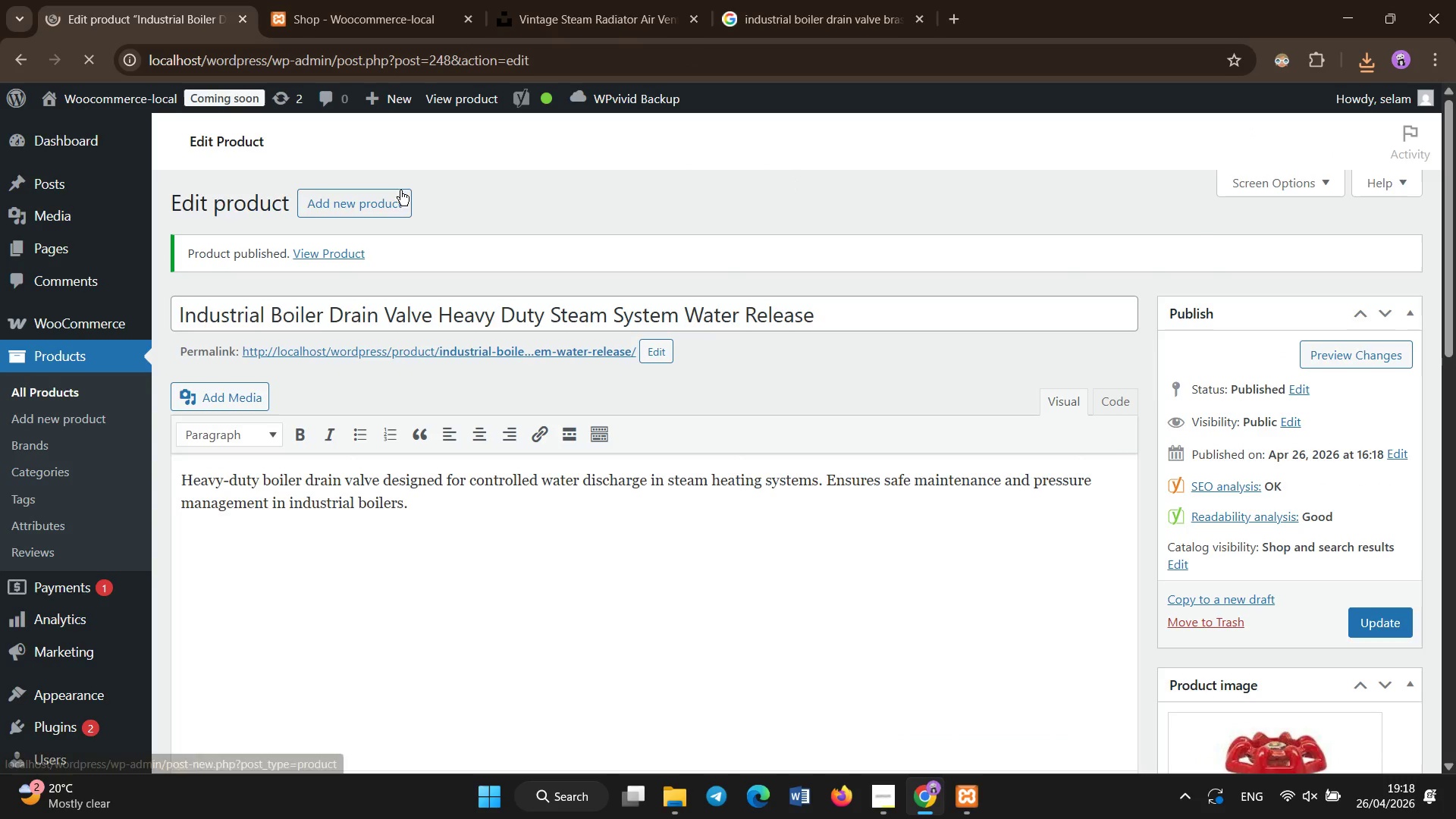 
left_click([385, 204])
 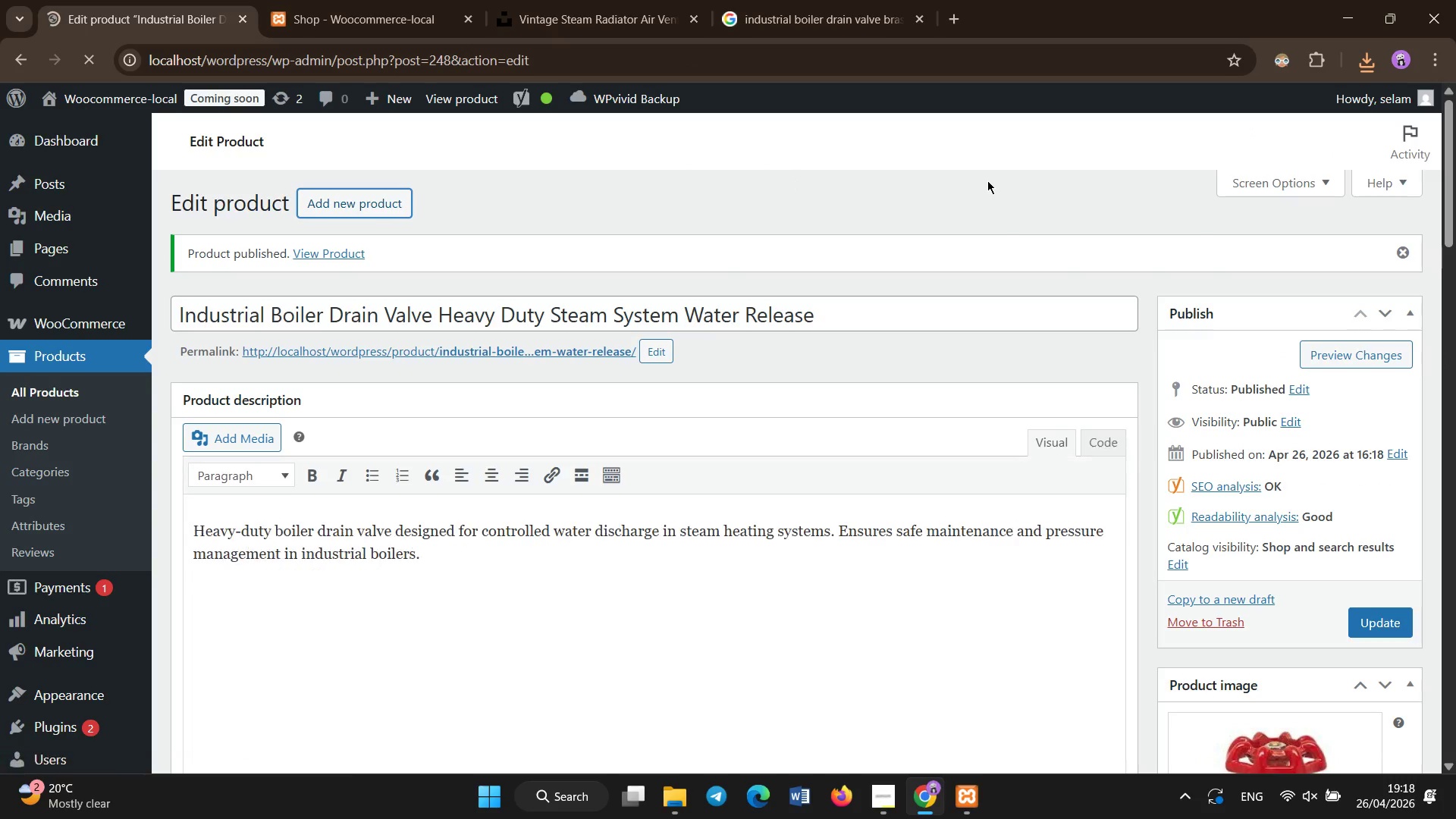 
key(Control+ControlLeft)
 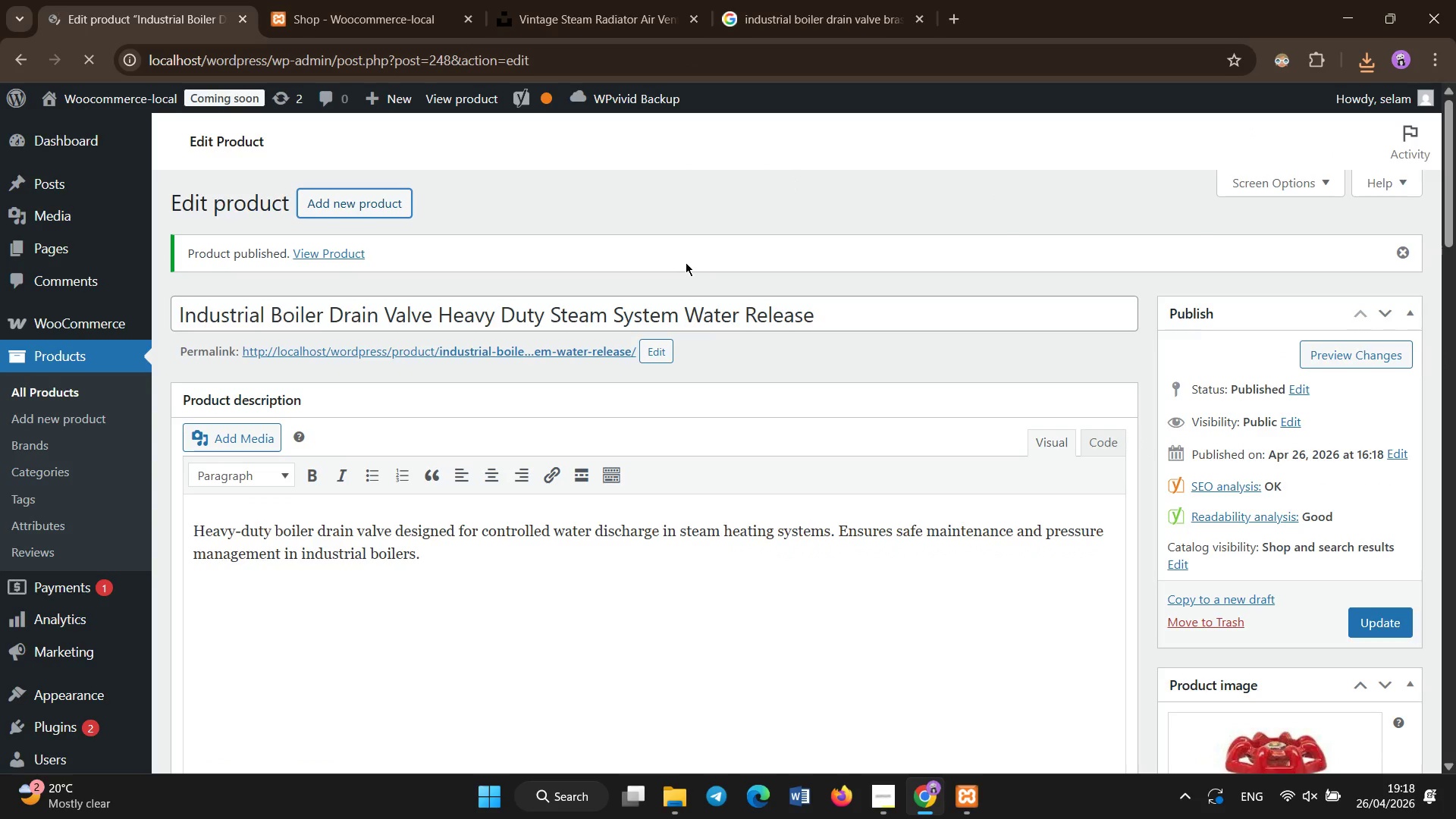 
key(Control+ControlLeft)
 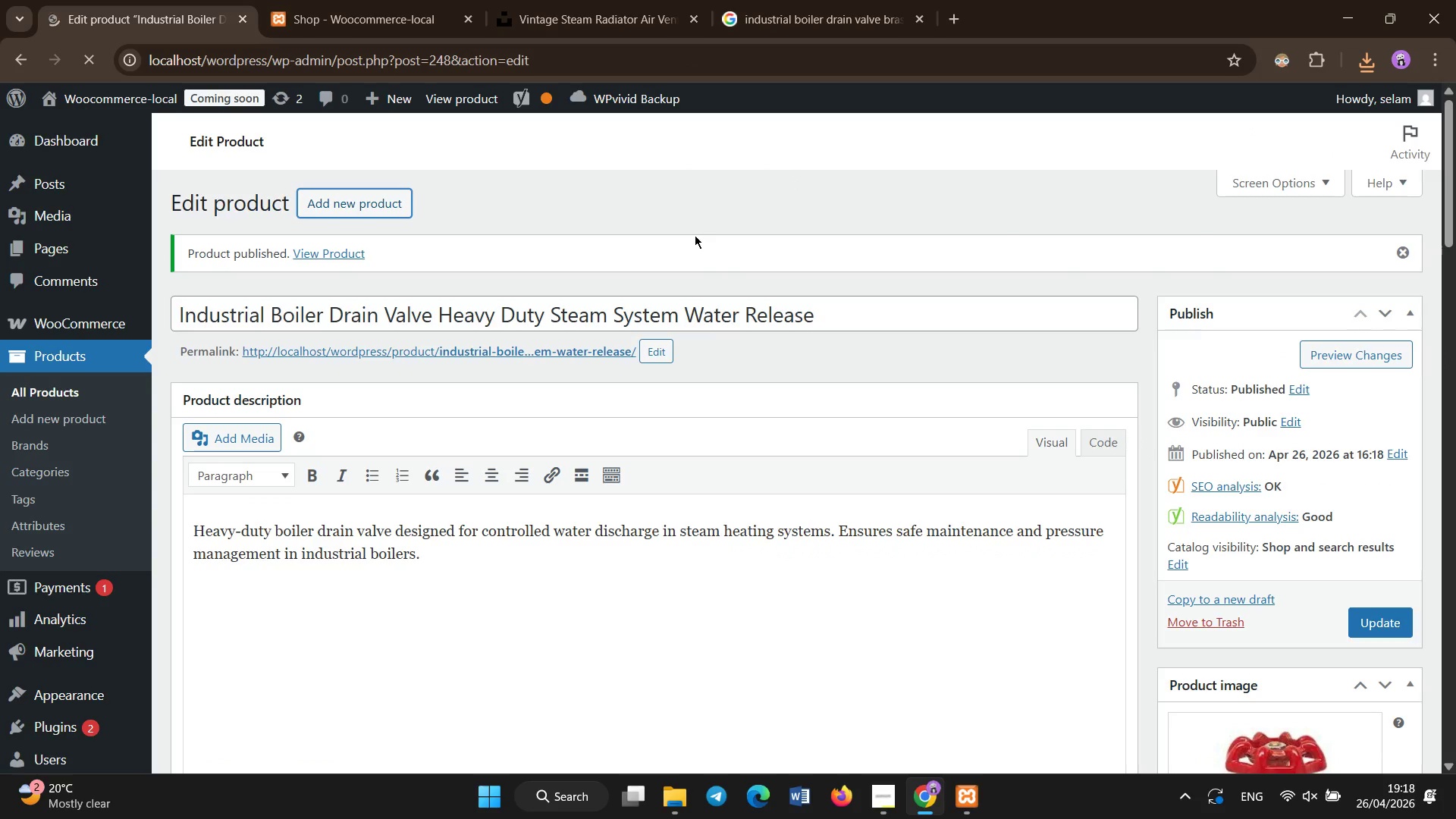 
left_click([695, 235])
 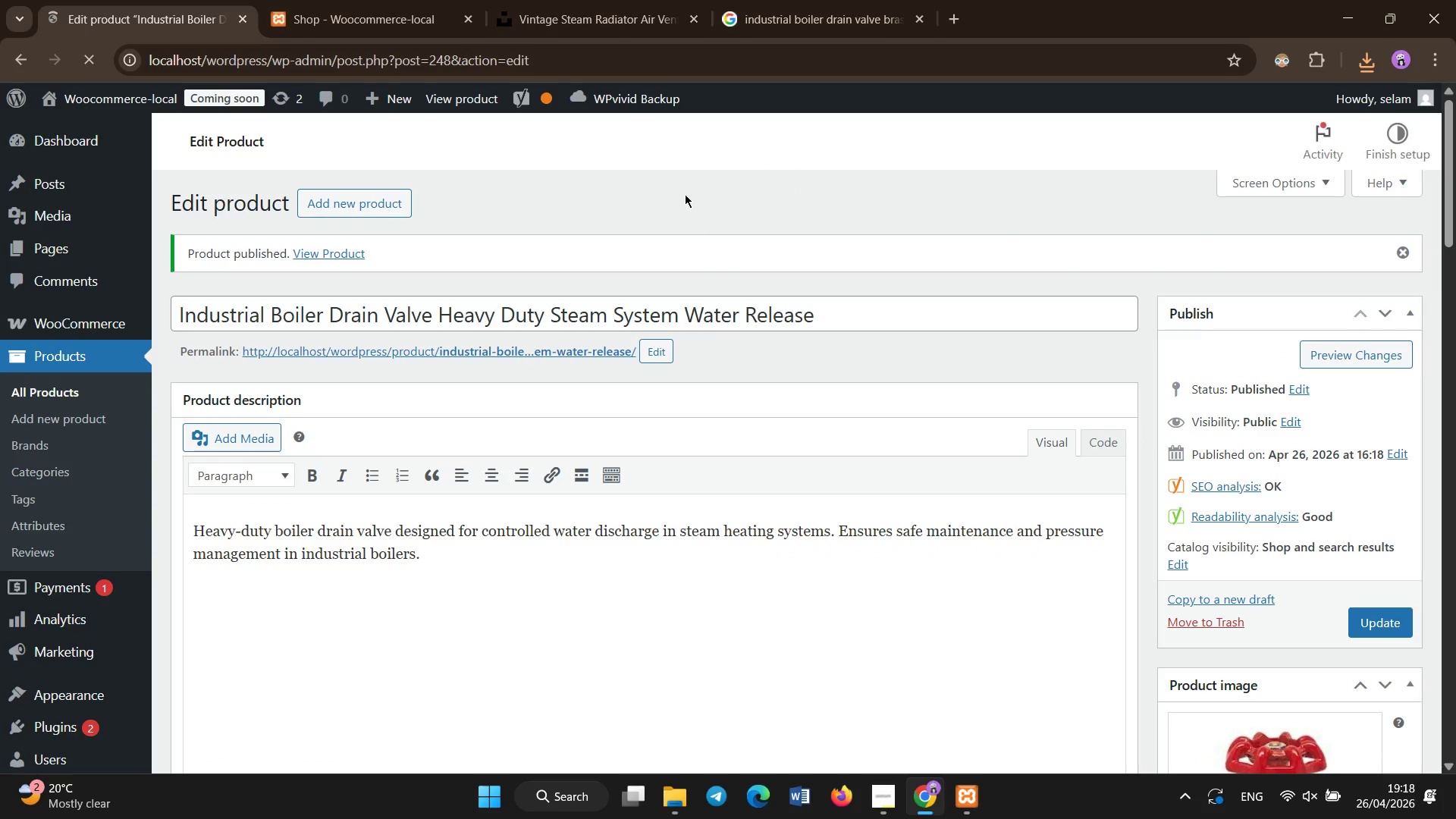 
key(Control+ControlLeft)
 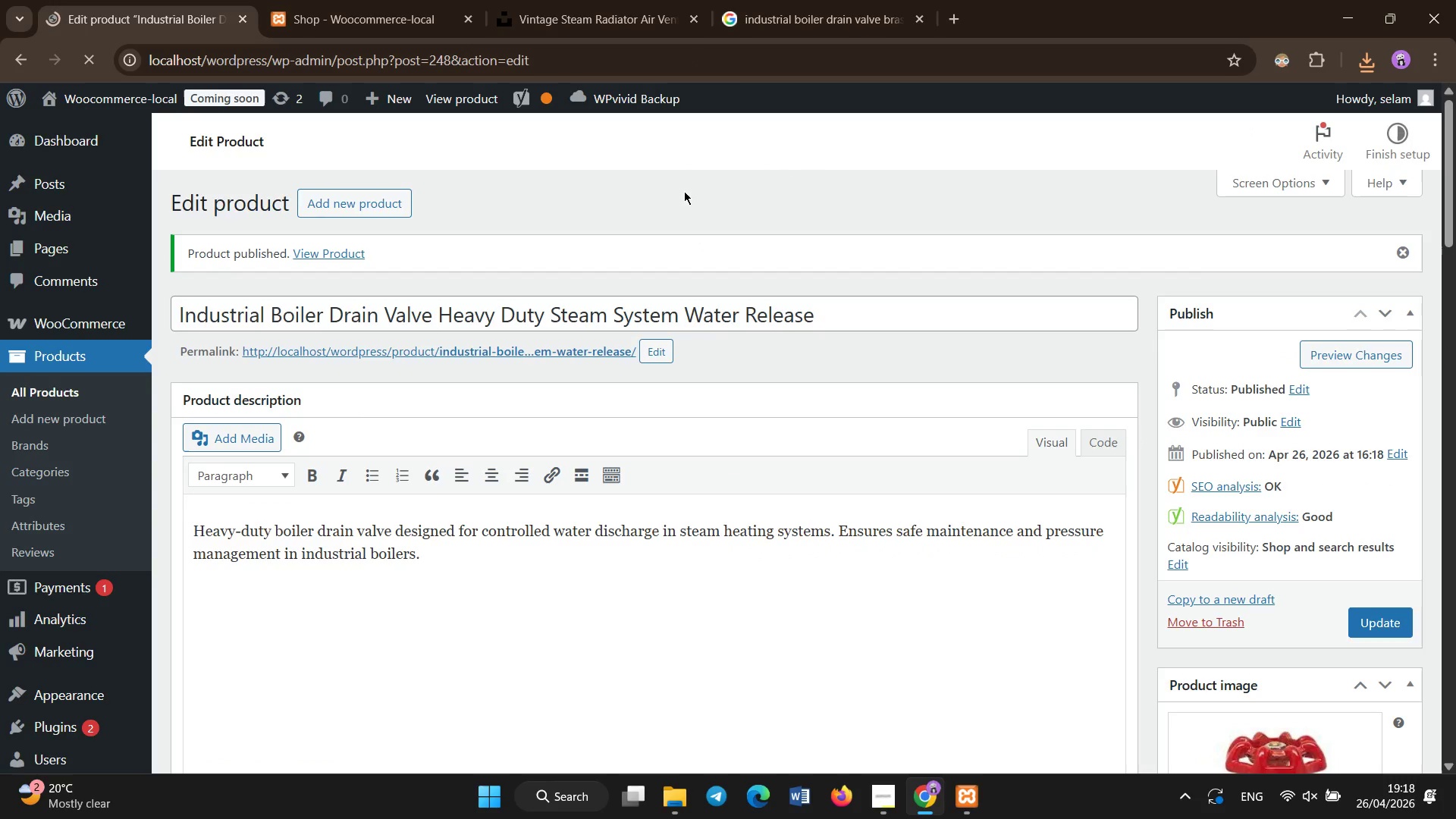 
left_click([684, 191])
 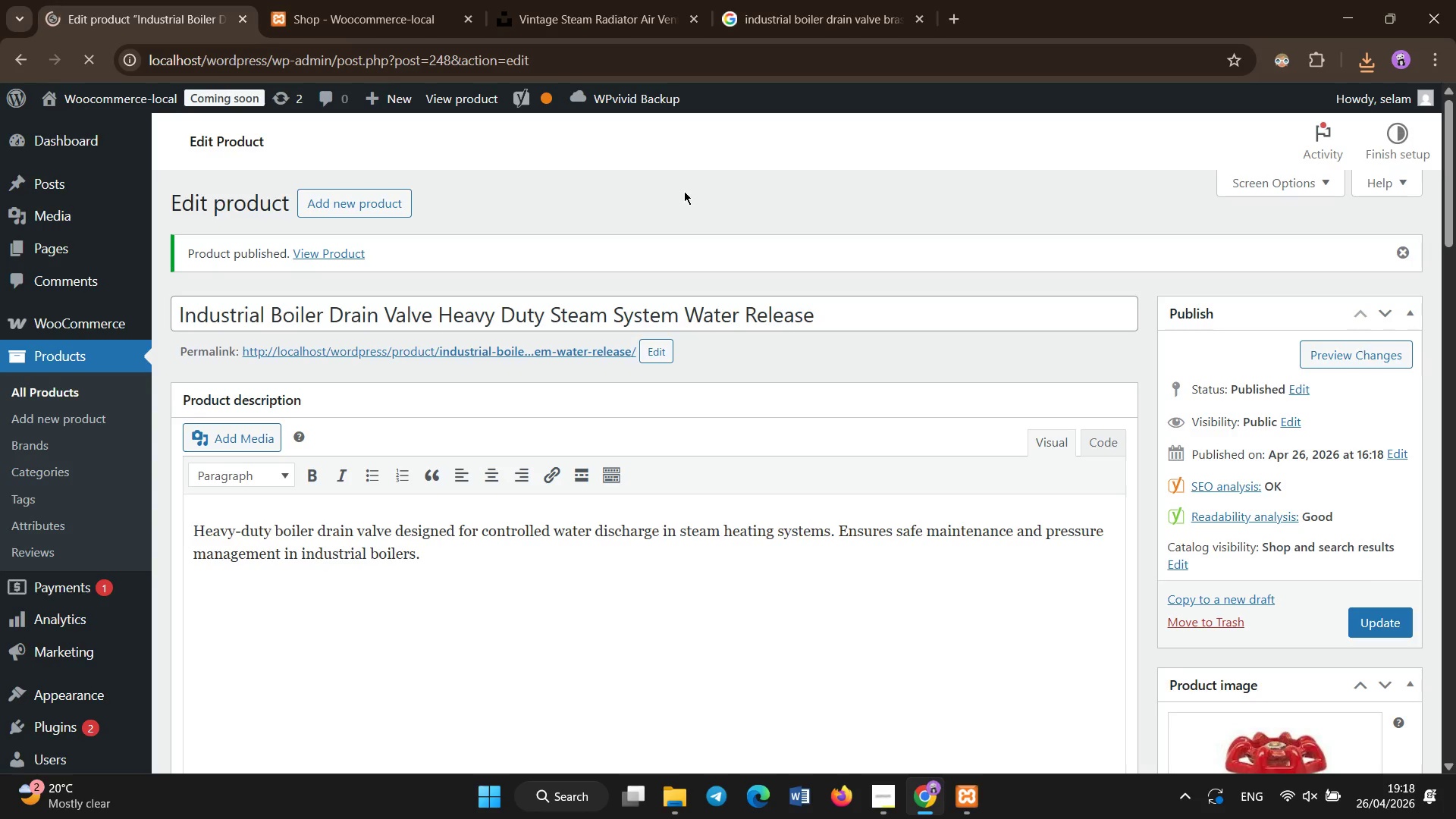 
key(Control+ControlLeft)
 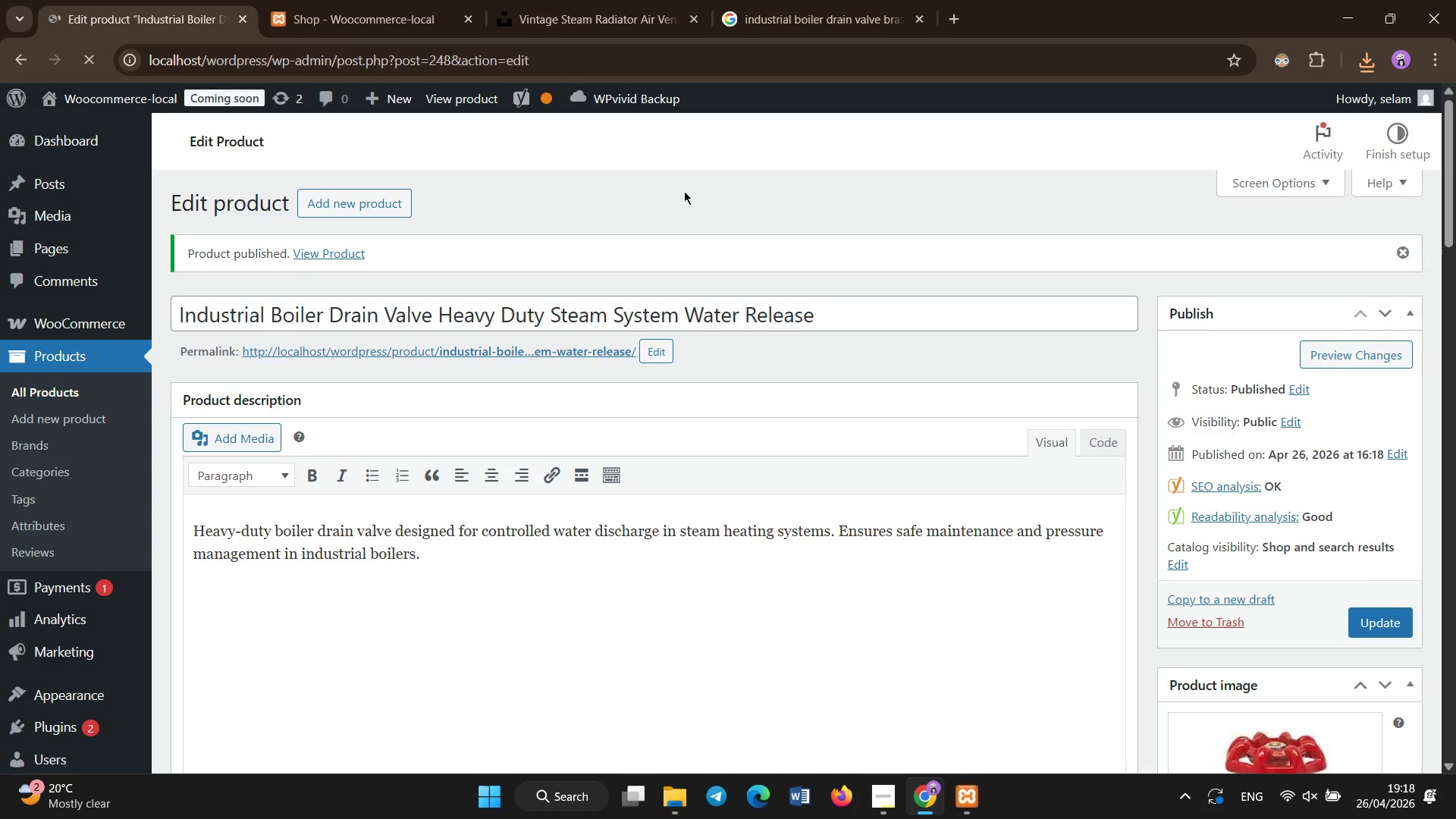 
left_click([684, 191])
 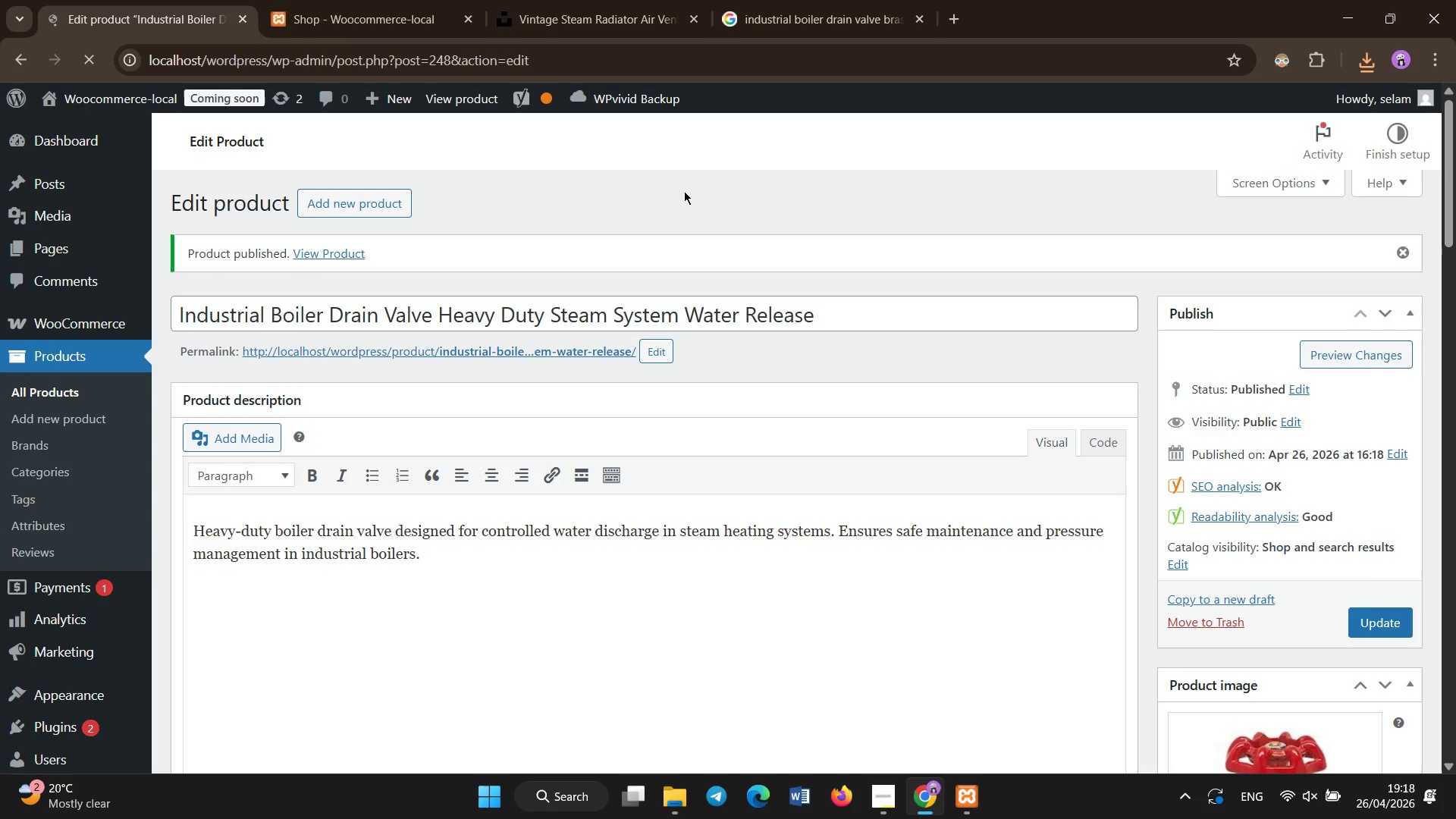 
key(Control+ControlLeft)
 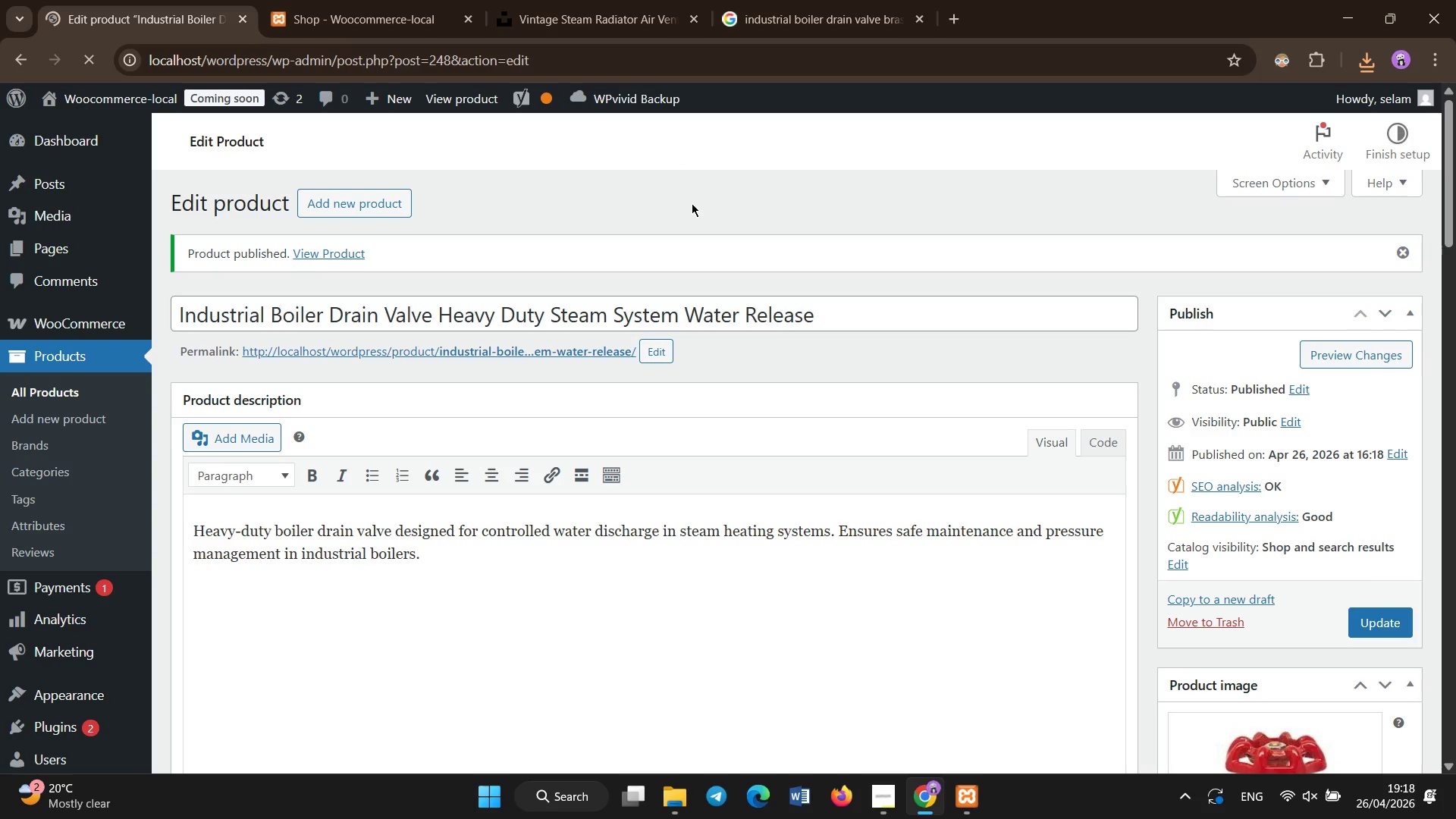 
key(Control+ControlLeft)
 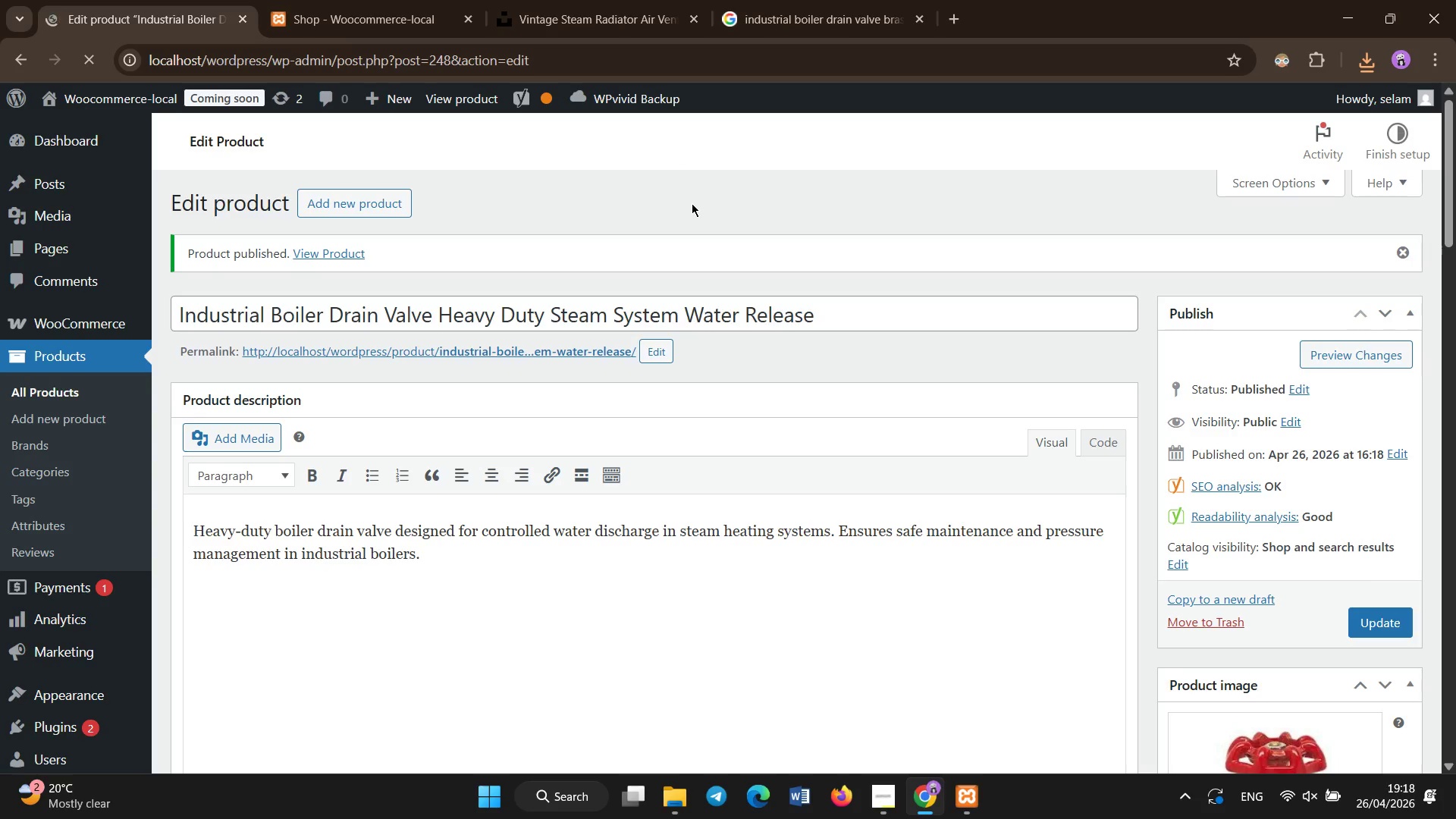 
double_click([692, 203])
 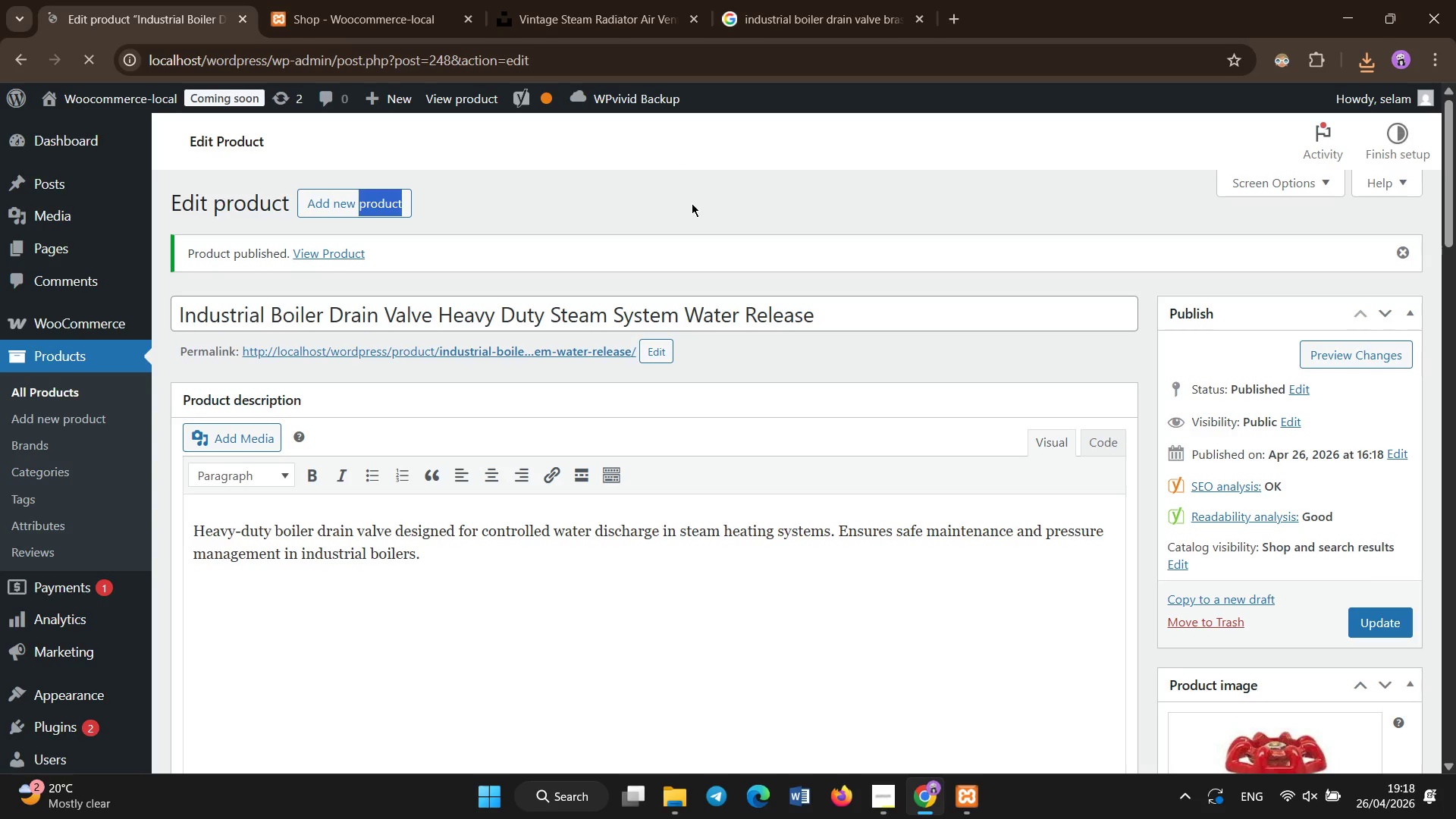 
key(Control+ControlLeft)
 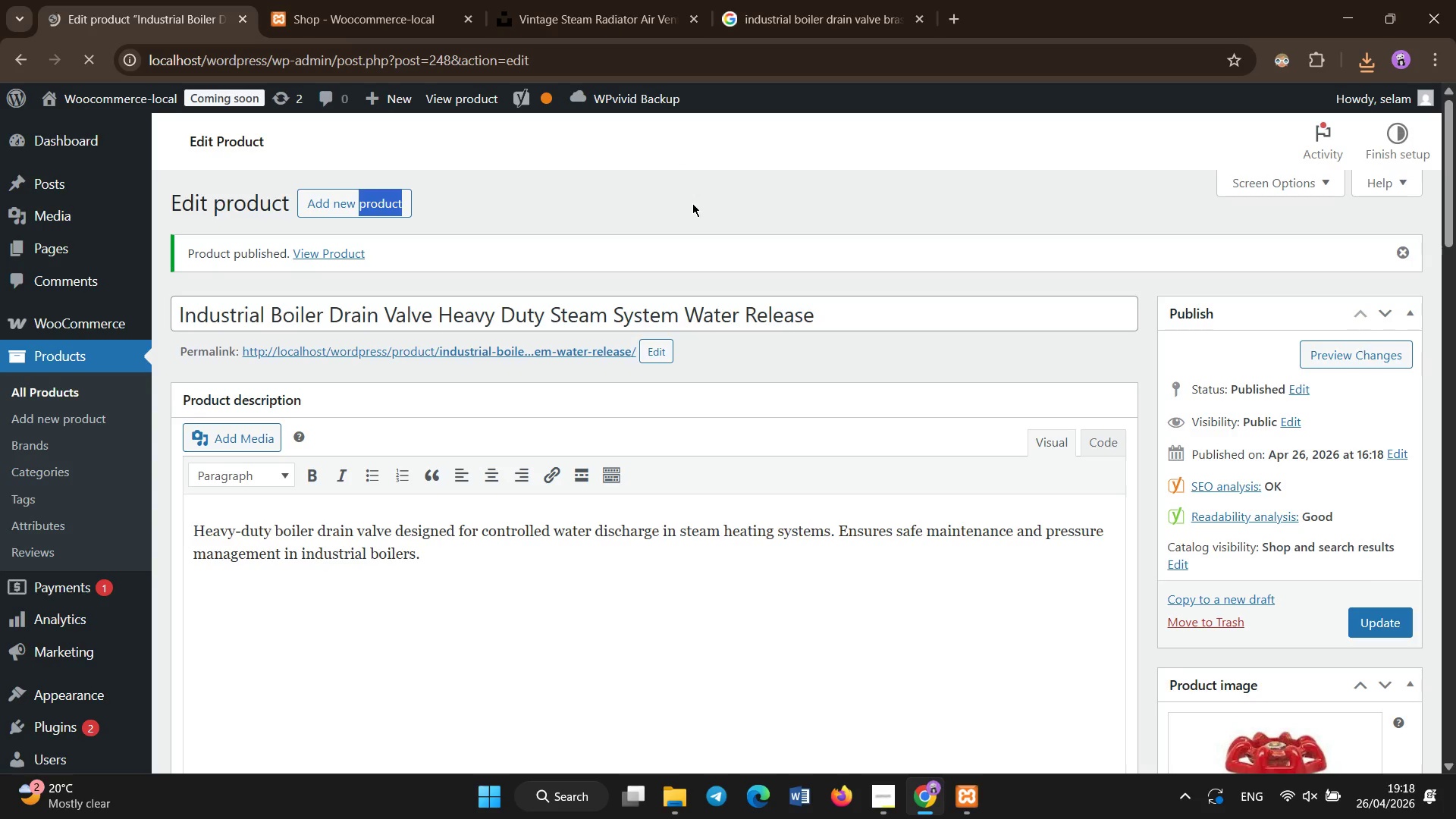 
left_click([692, 203])
 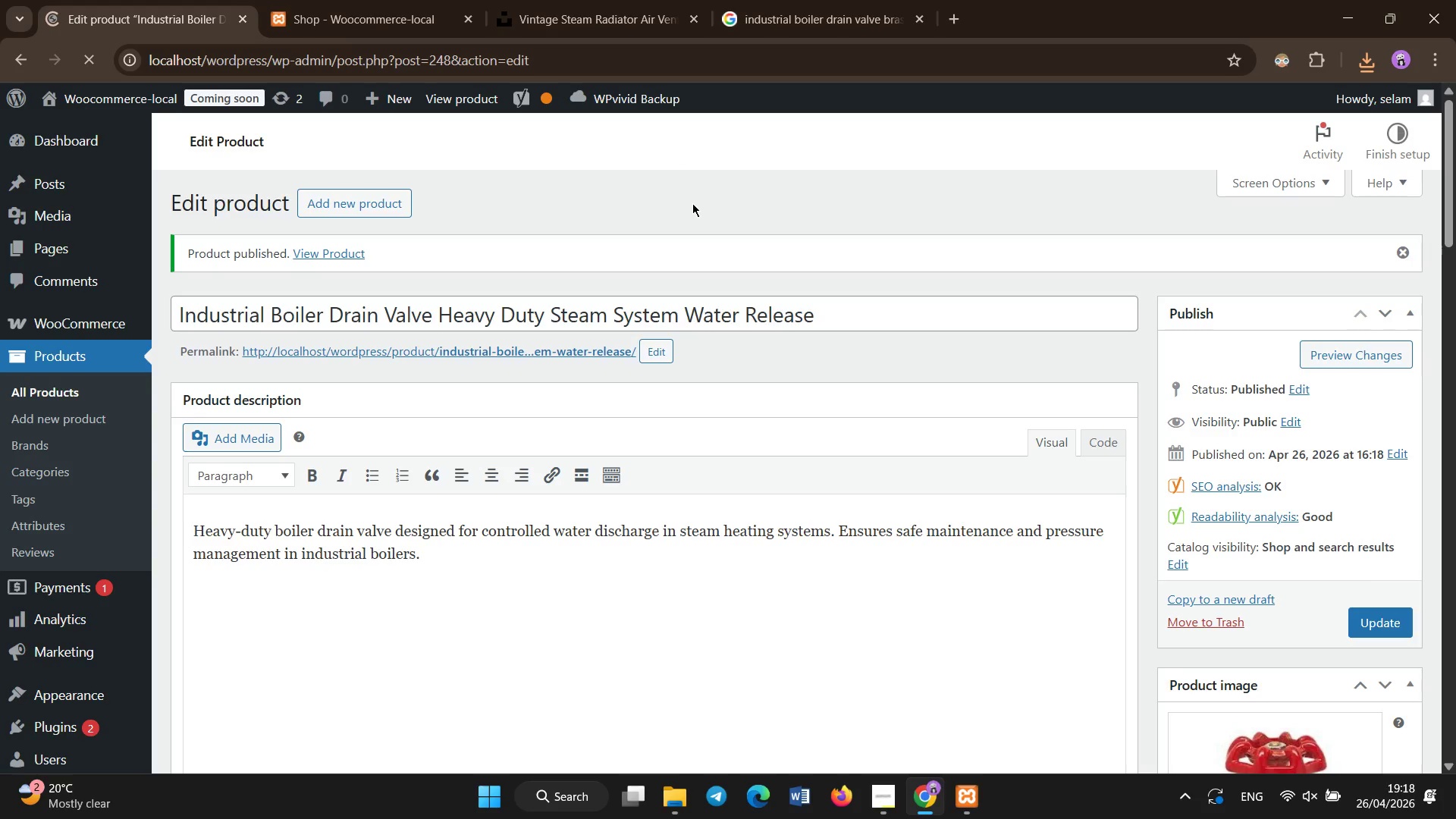 
key(Control+ControlLeft)
 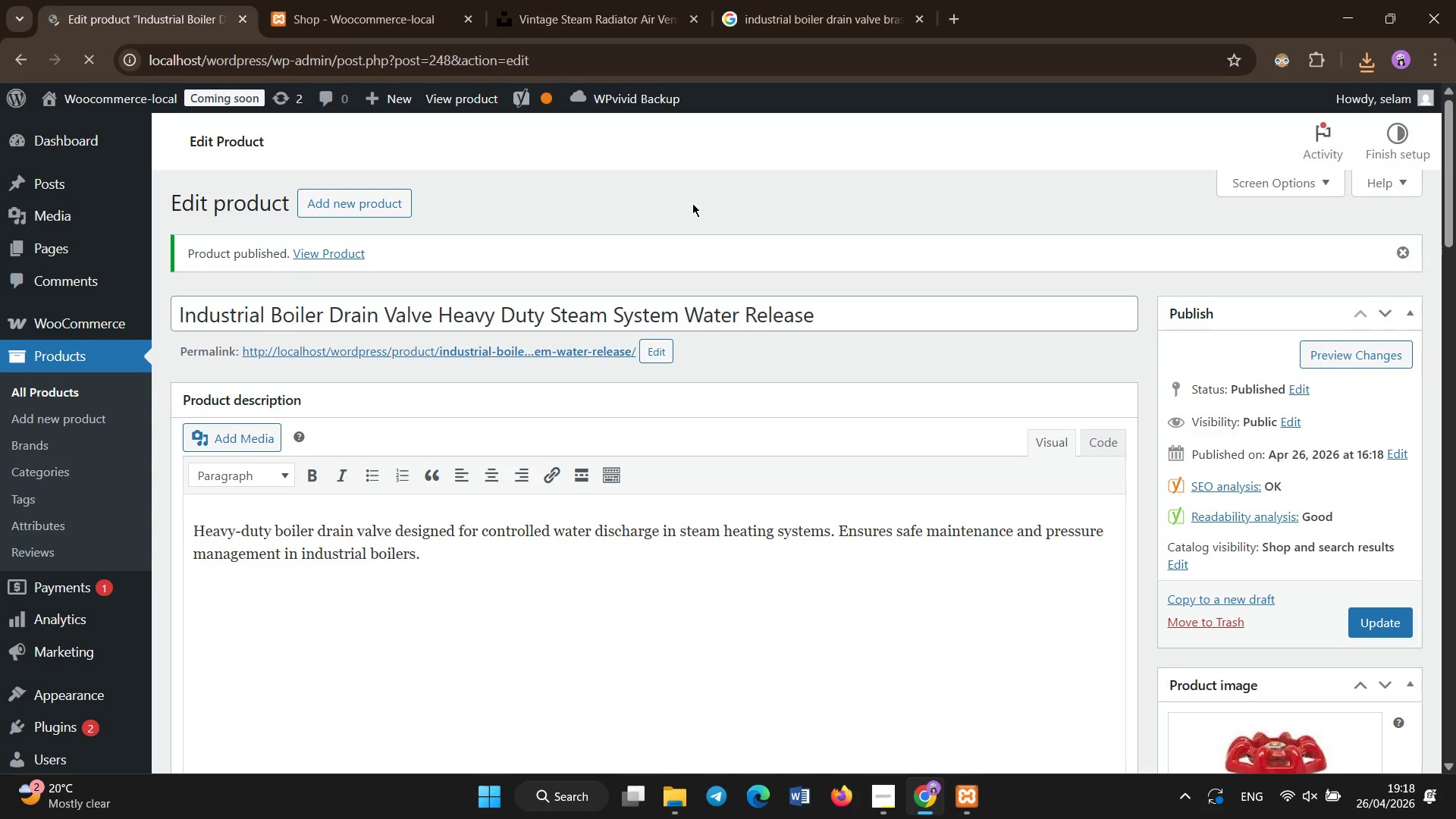 
left_click([692, 203])
 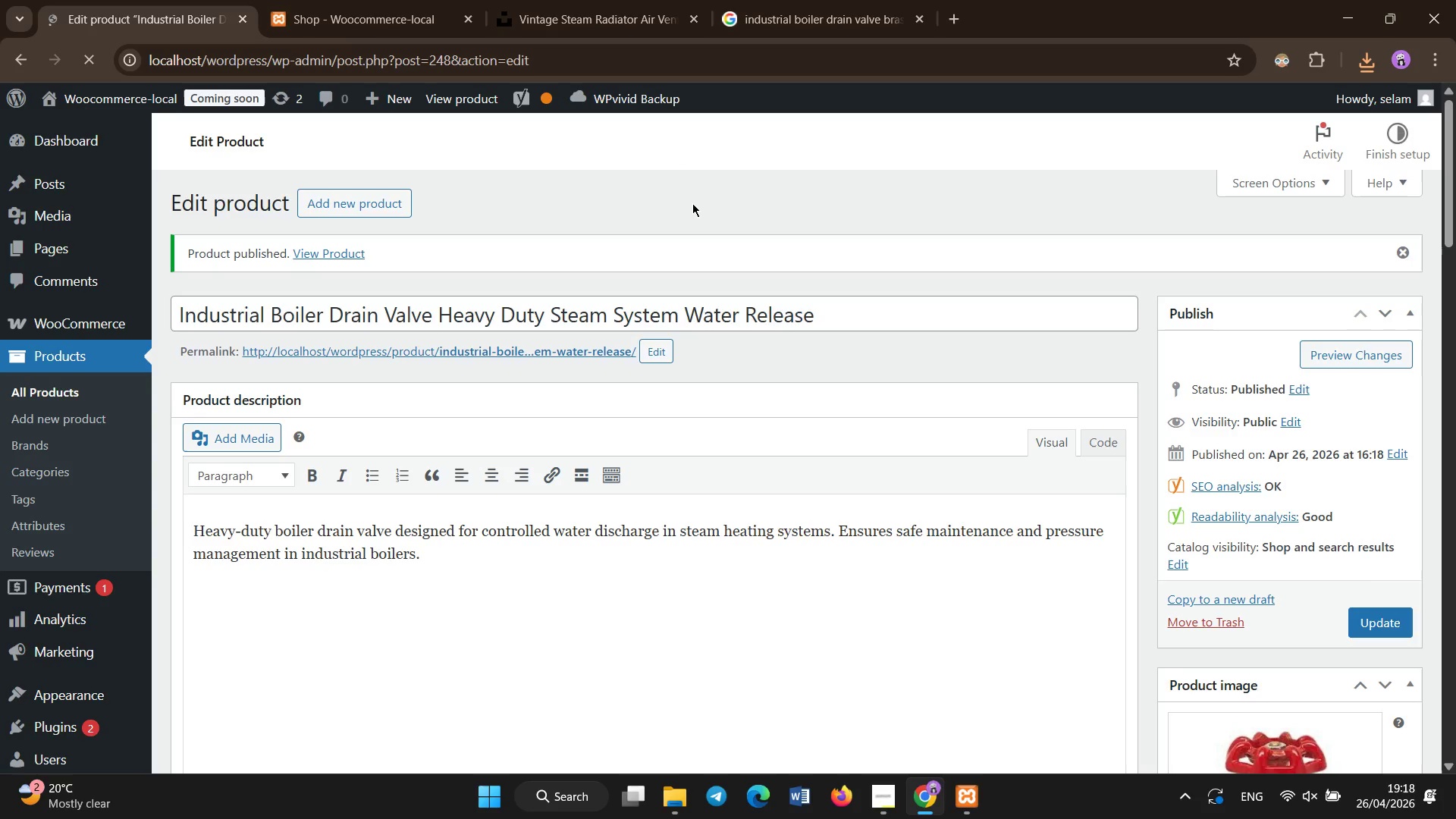 
key(Control+ControlLeft)
 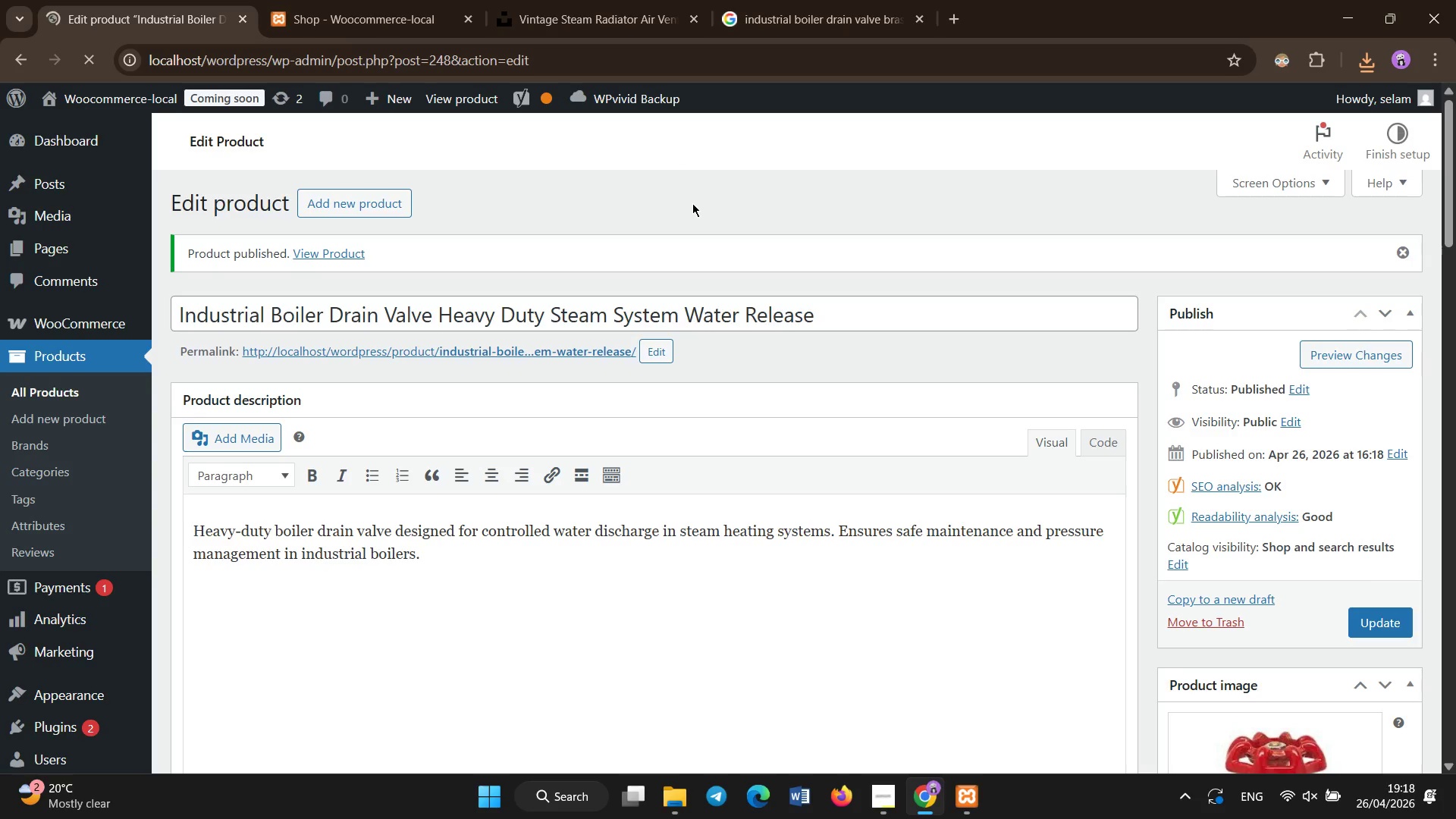 
double_click([692, 203])
 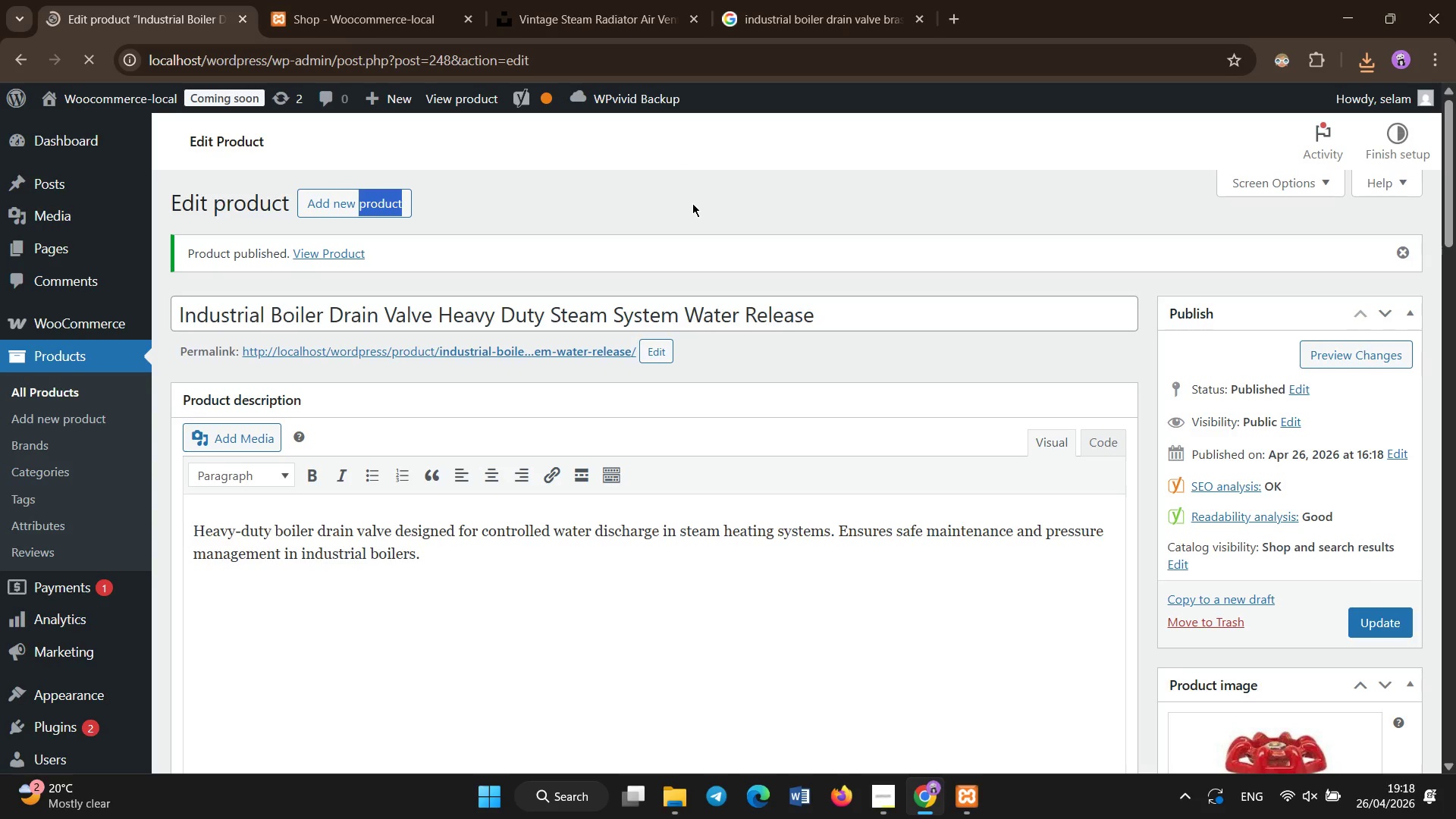 
key(Control+ControlLeft)
 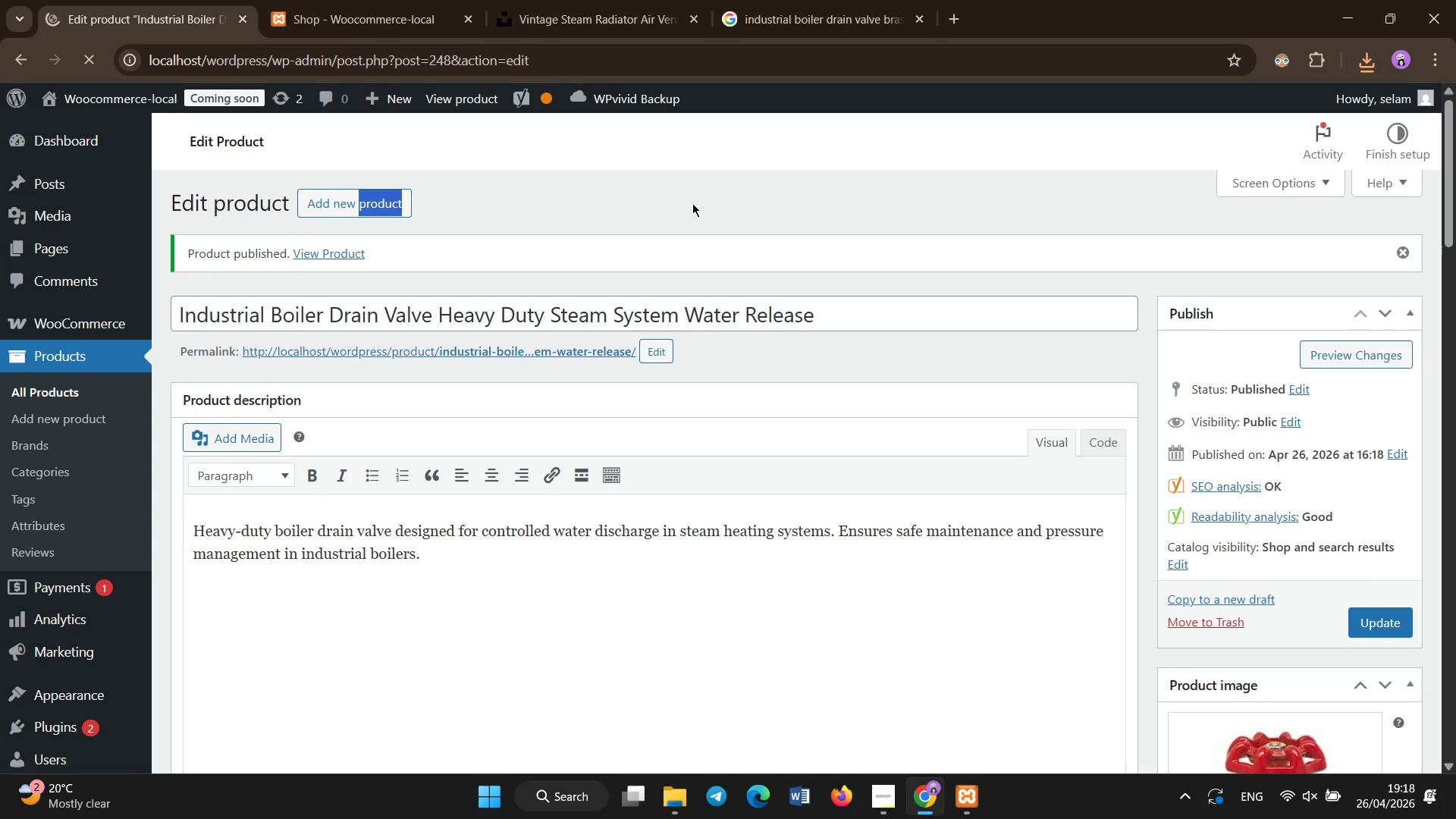 
left_click([692, 203])
 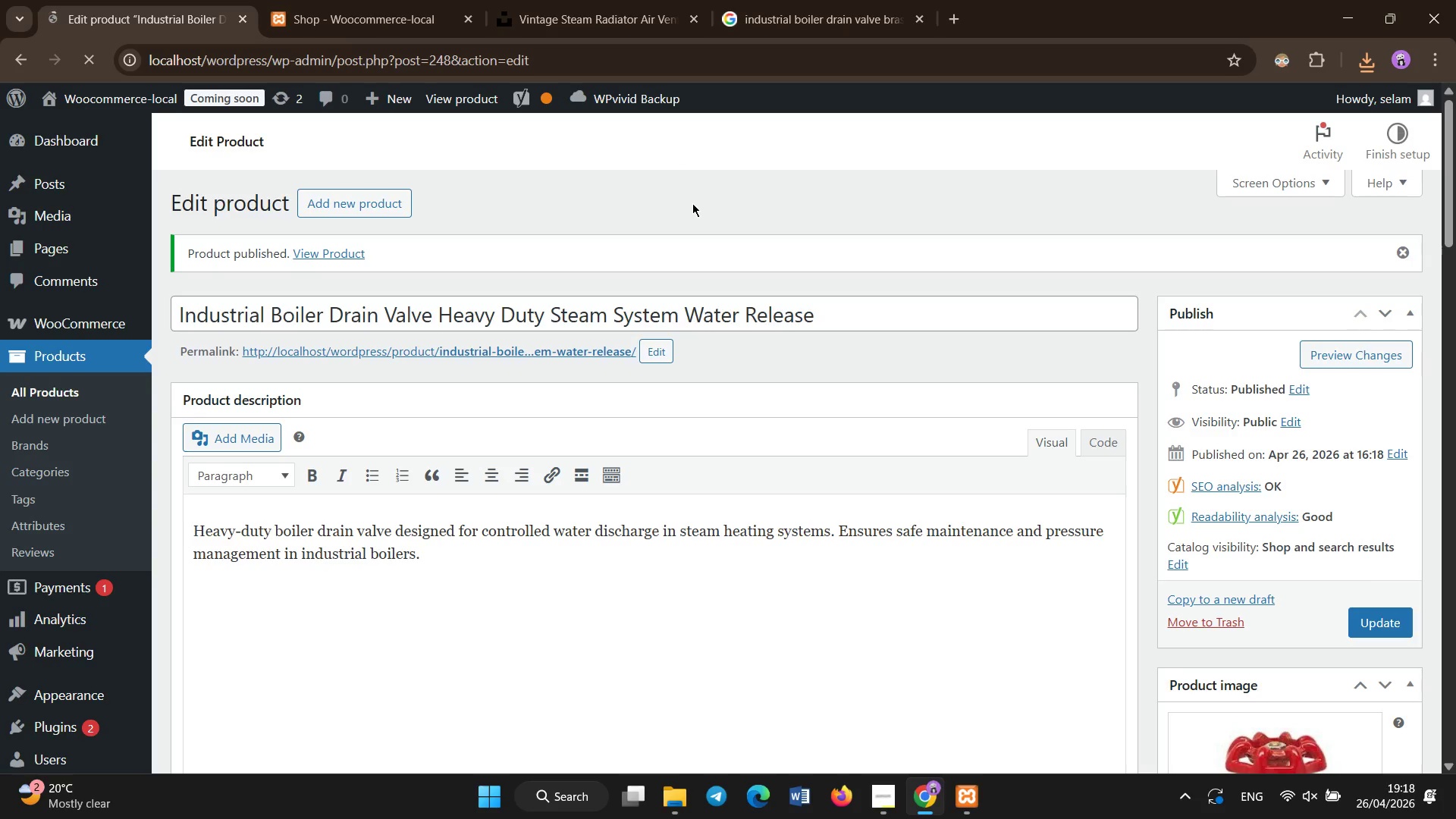 
key(Control+ControlLeft)
 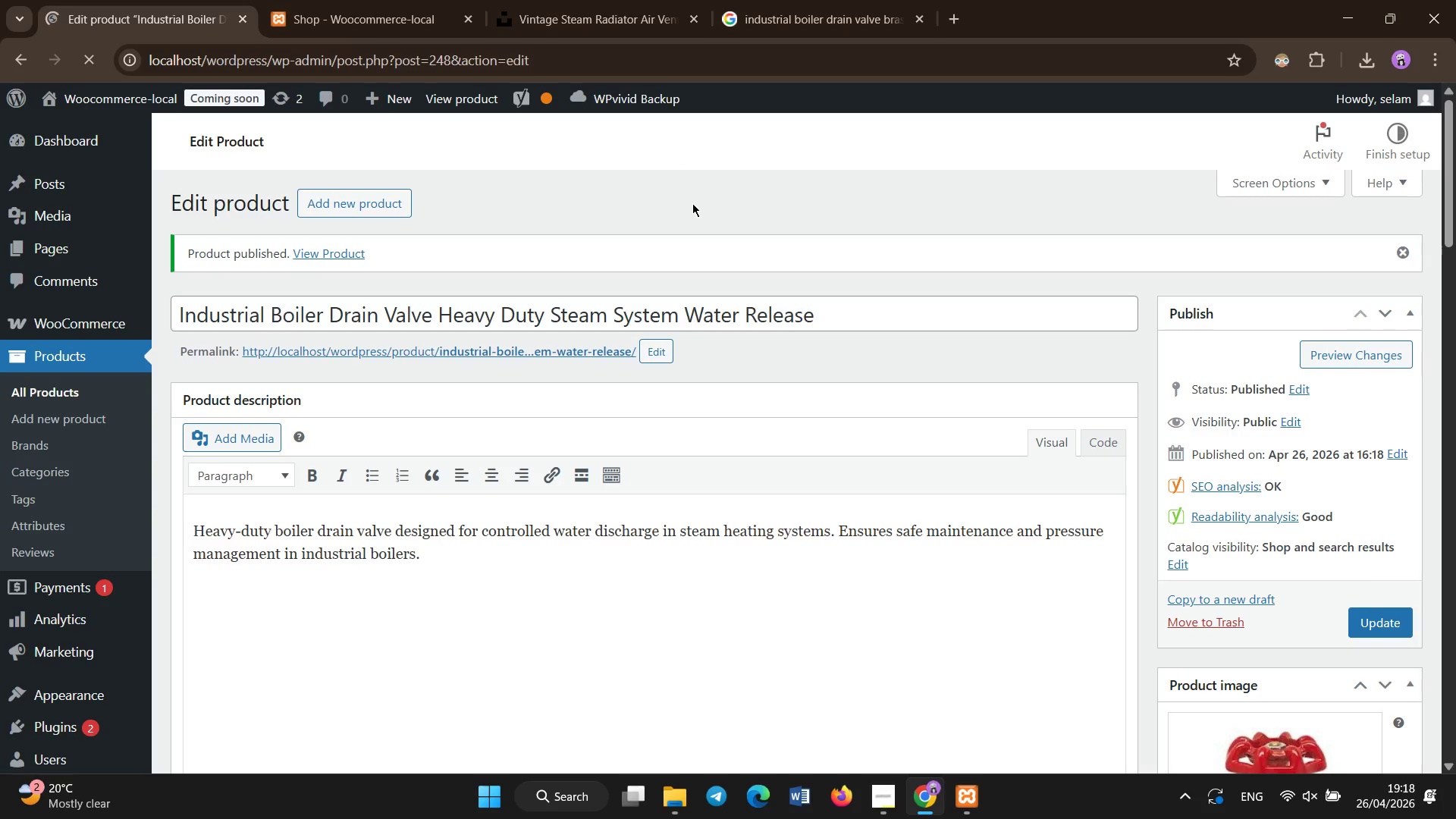 
left_click([666, 231])
 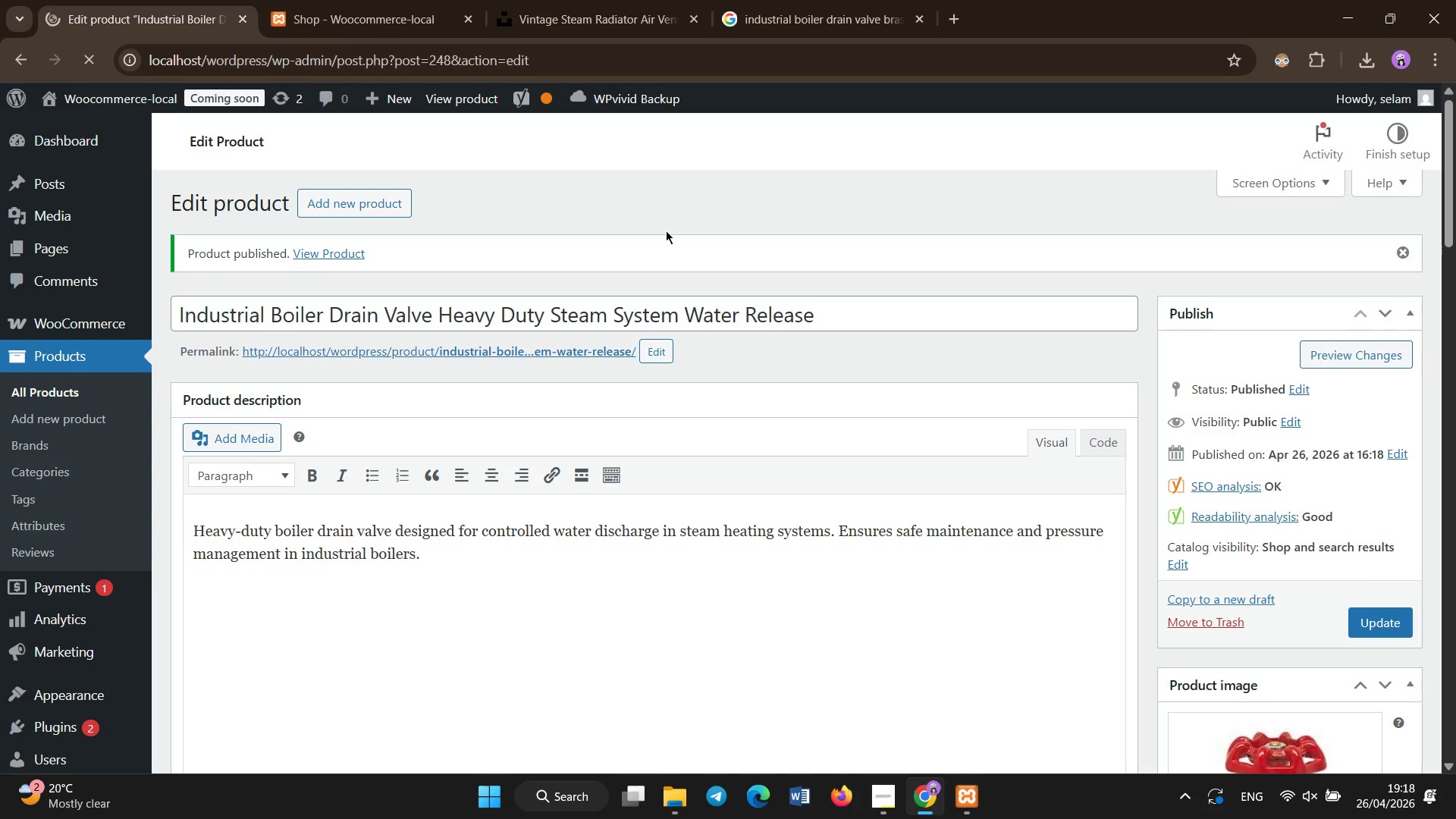 
key(Control+ControlLeft)
 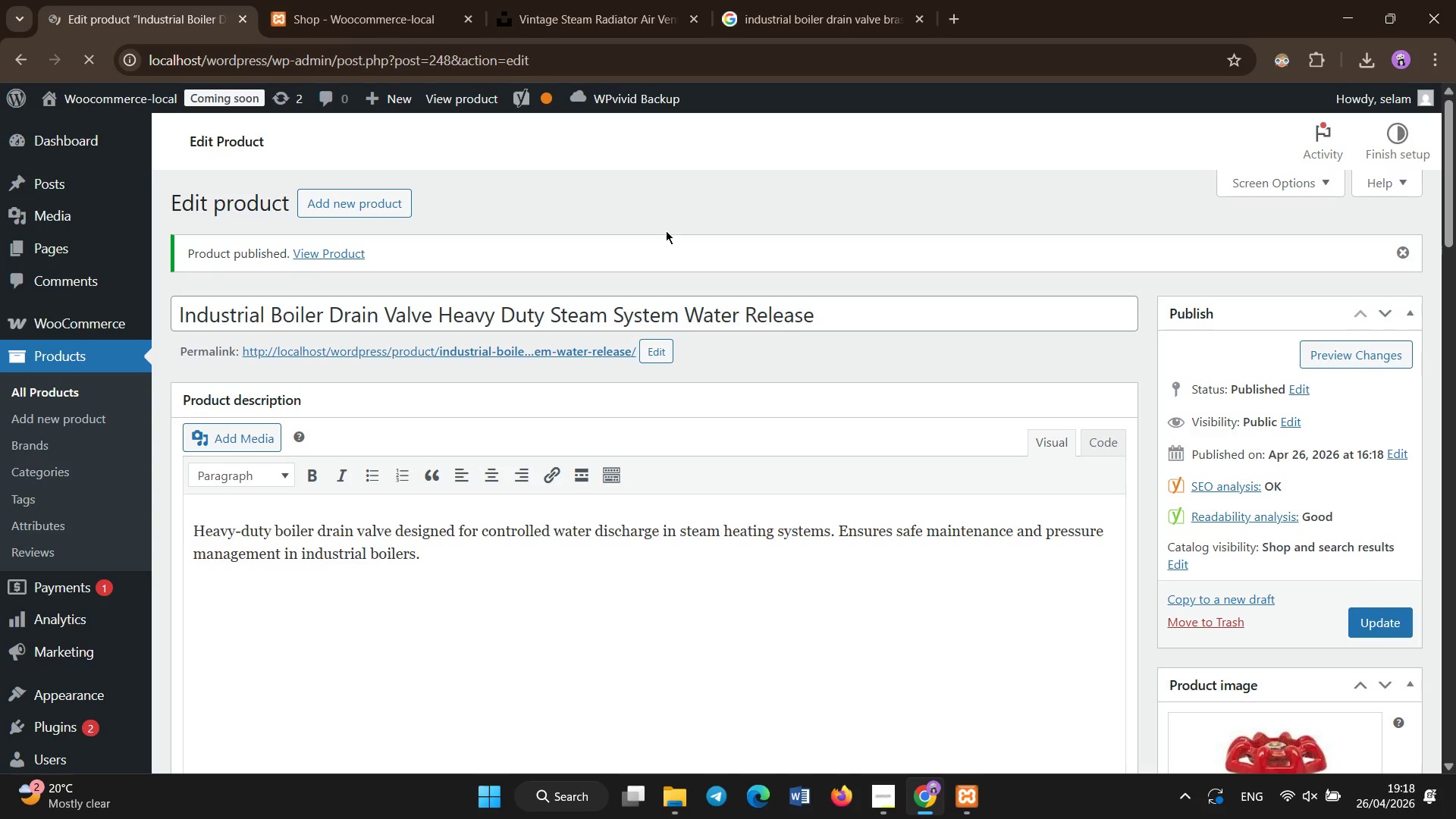 
left_click([666, 231])
 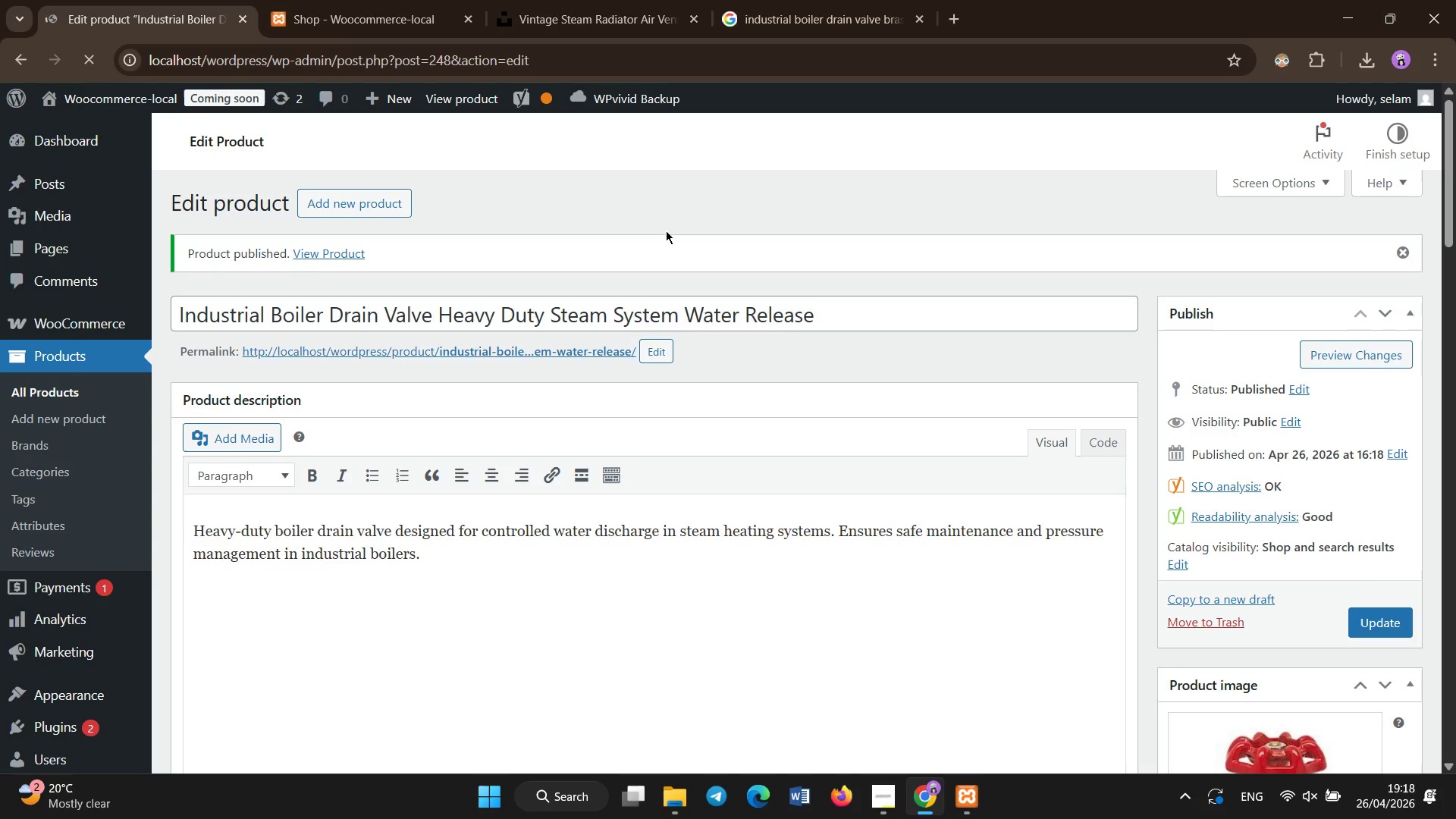 
key(Control+ControlLeft)
 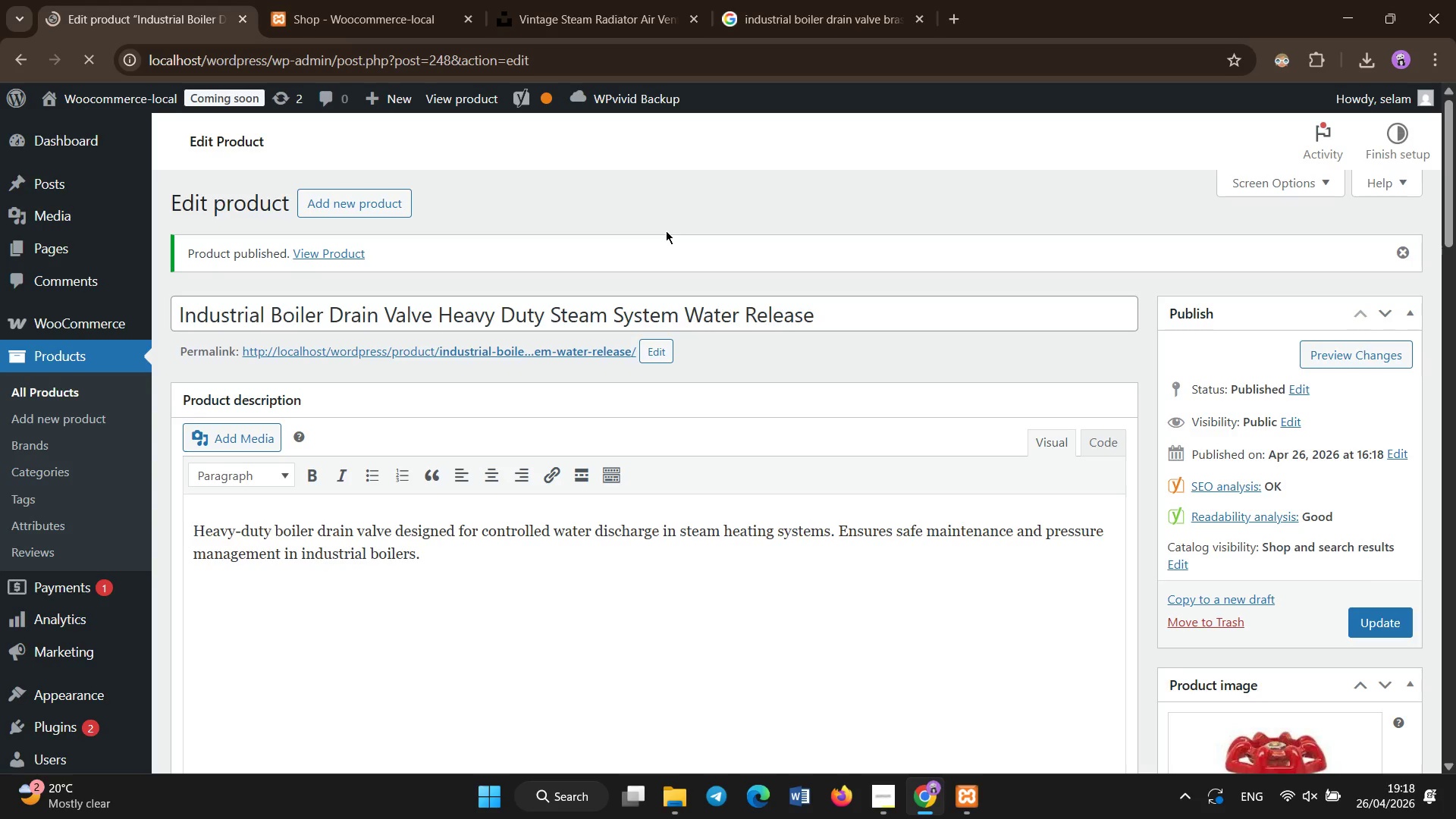 
key(Control+ControlLeft)
 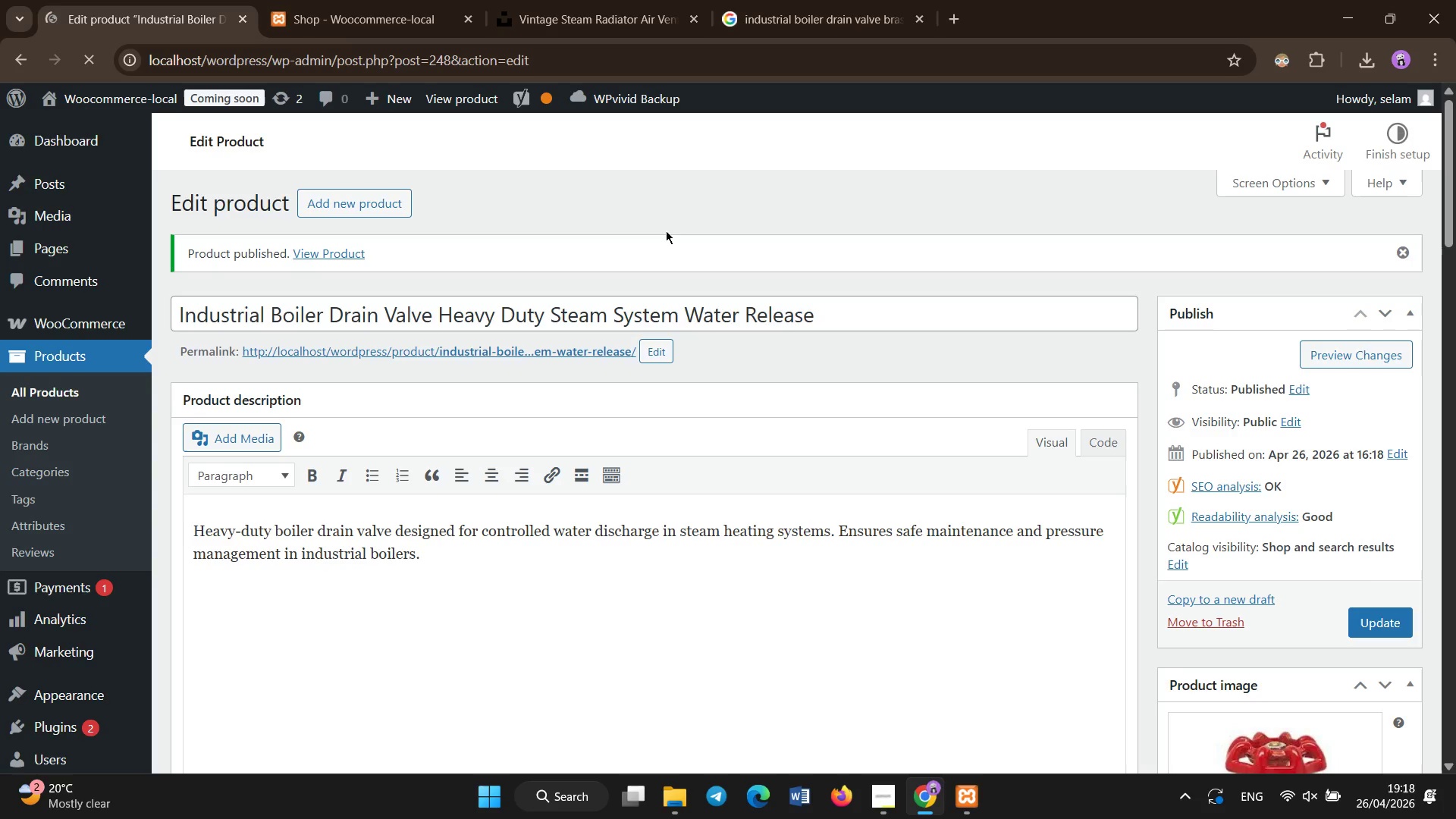 
left_click([666, 231])
 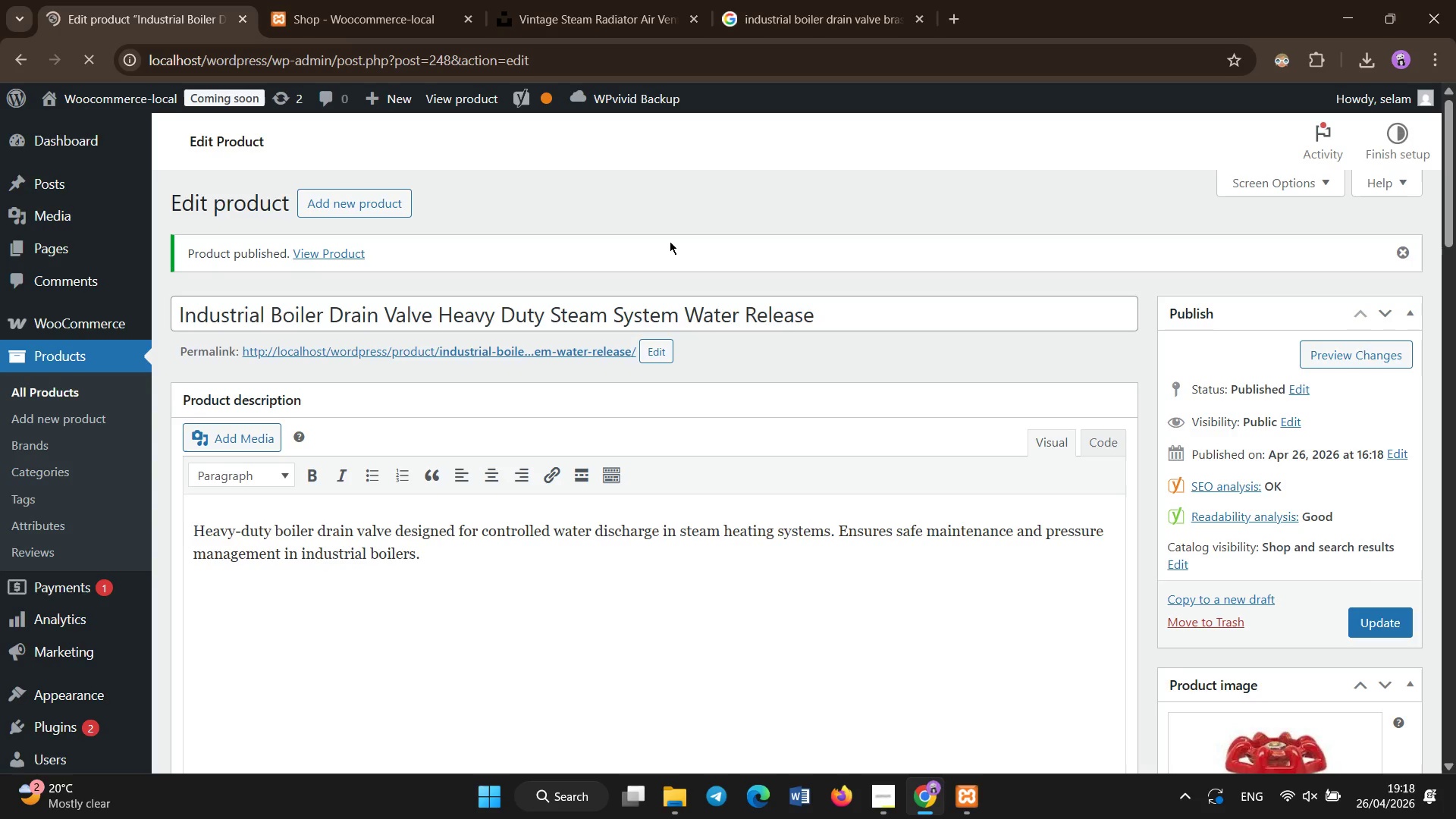 
scroll: coordinate [670, 240], scroll_direction: down, amount: 19.0
 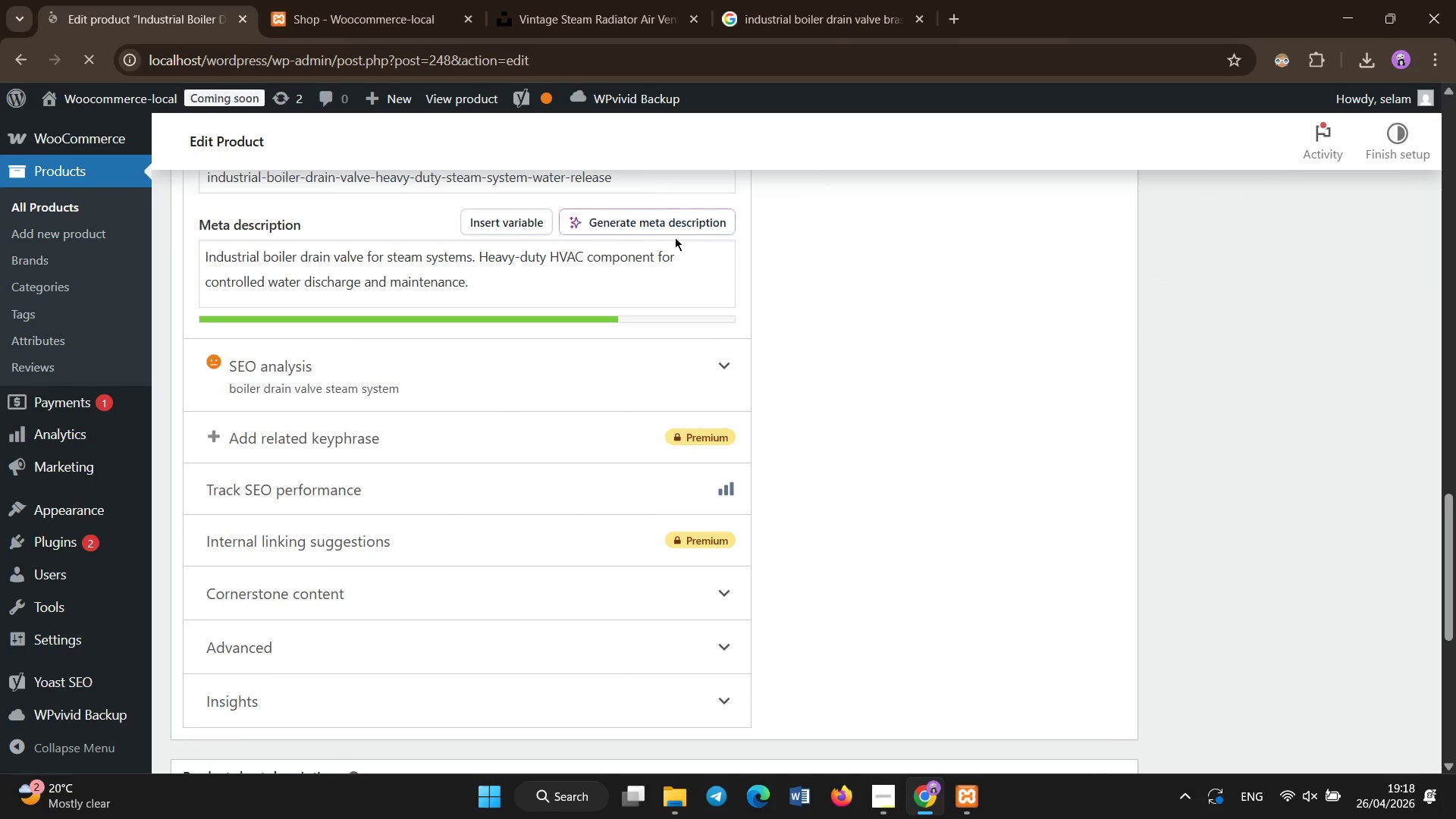 
scroll: coordinate [680, 239], scroll_direction: up, amount: 4.0
 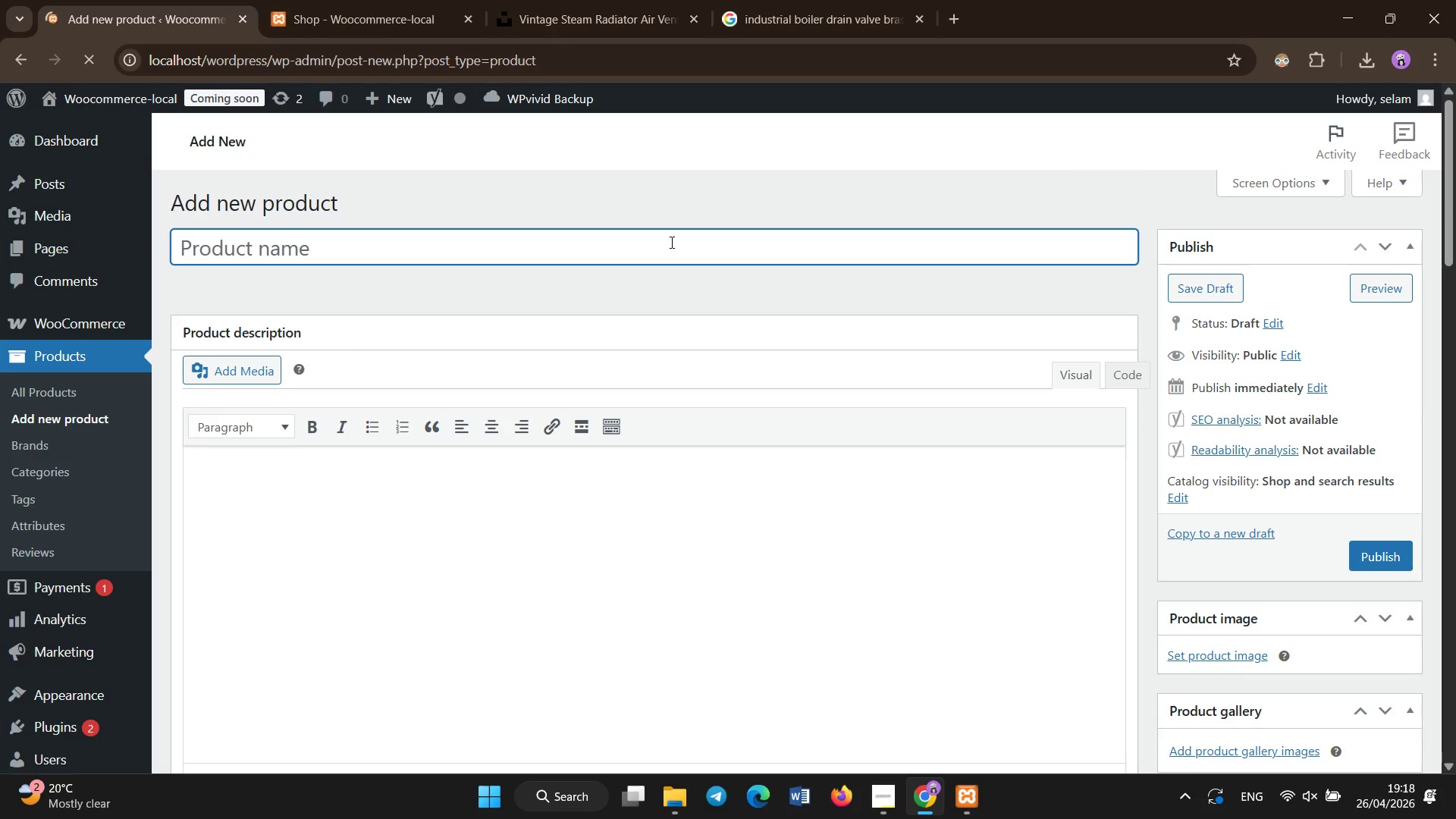 
hold_key(key=ShiftLeft, duration=0.66)
 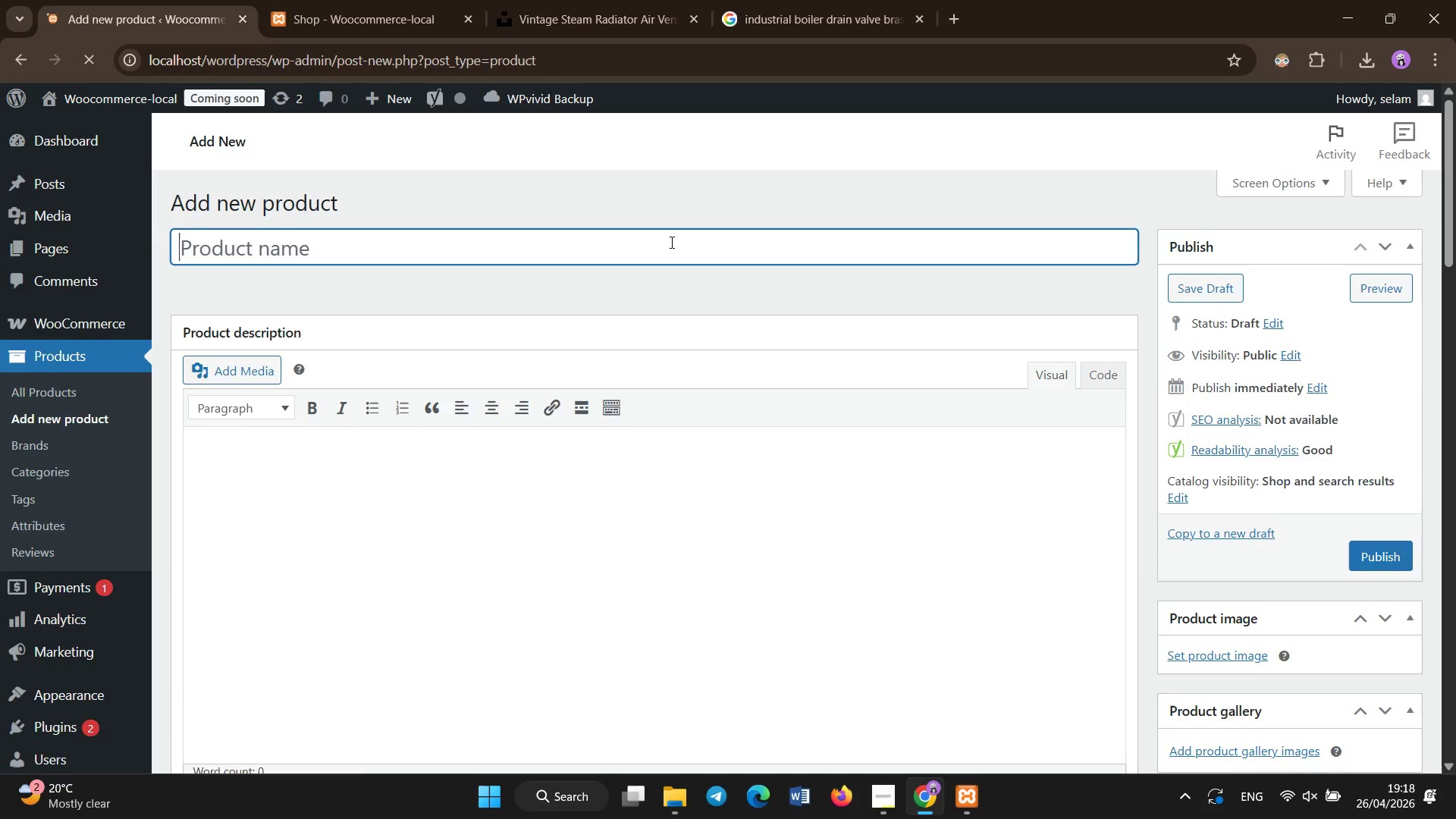 
scroll: coordinate [1142, 624], scroll_direction: down, amount: 3.0
 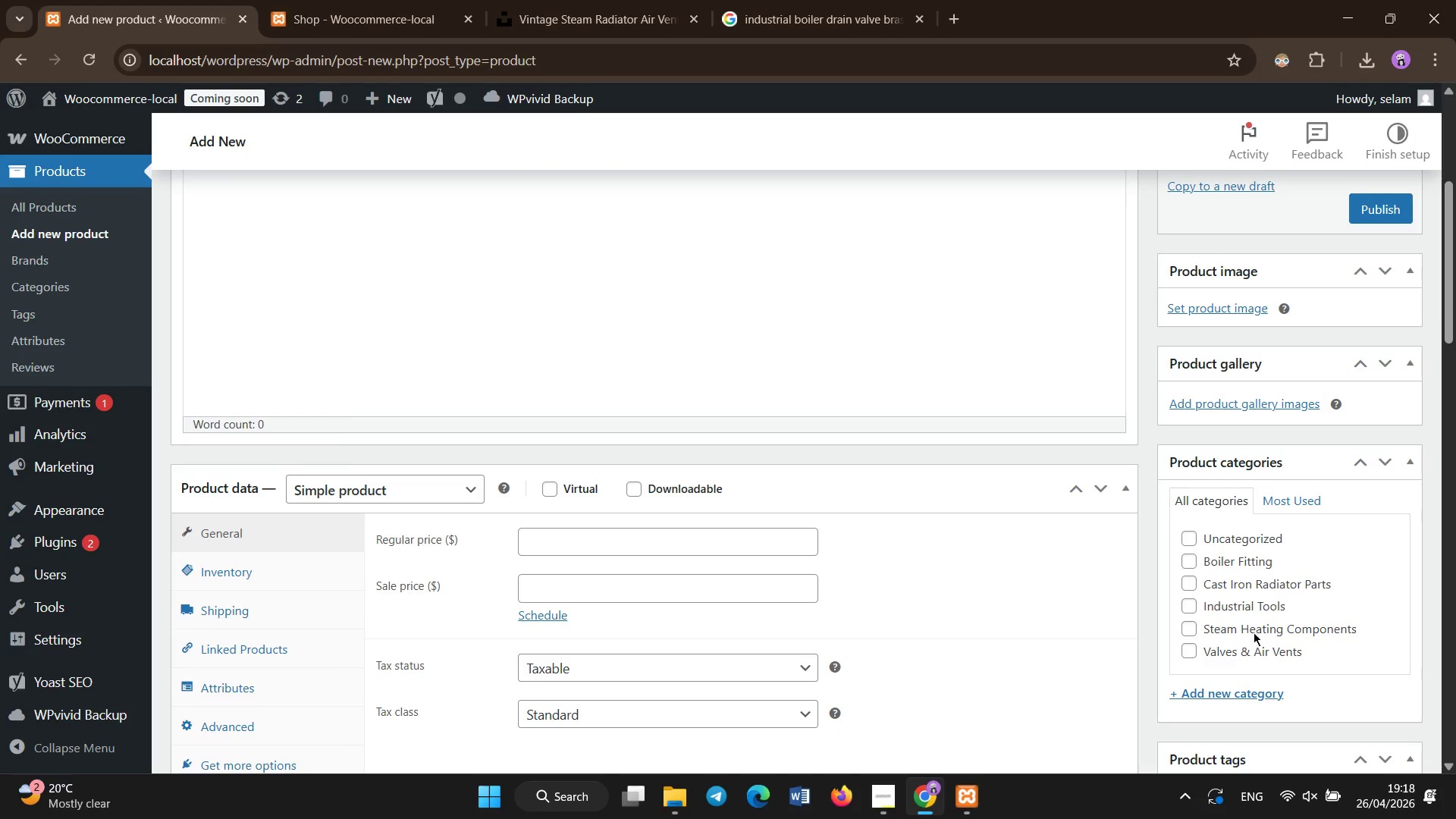 
left_click([1253, 631])
 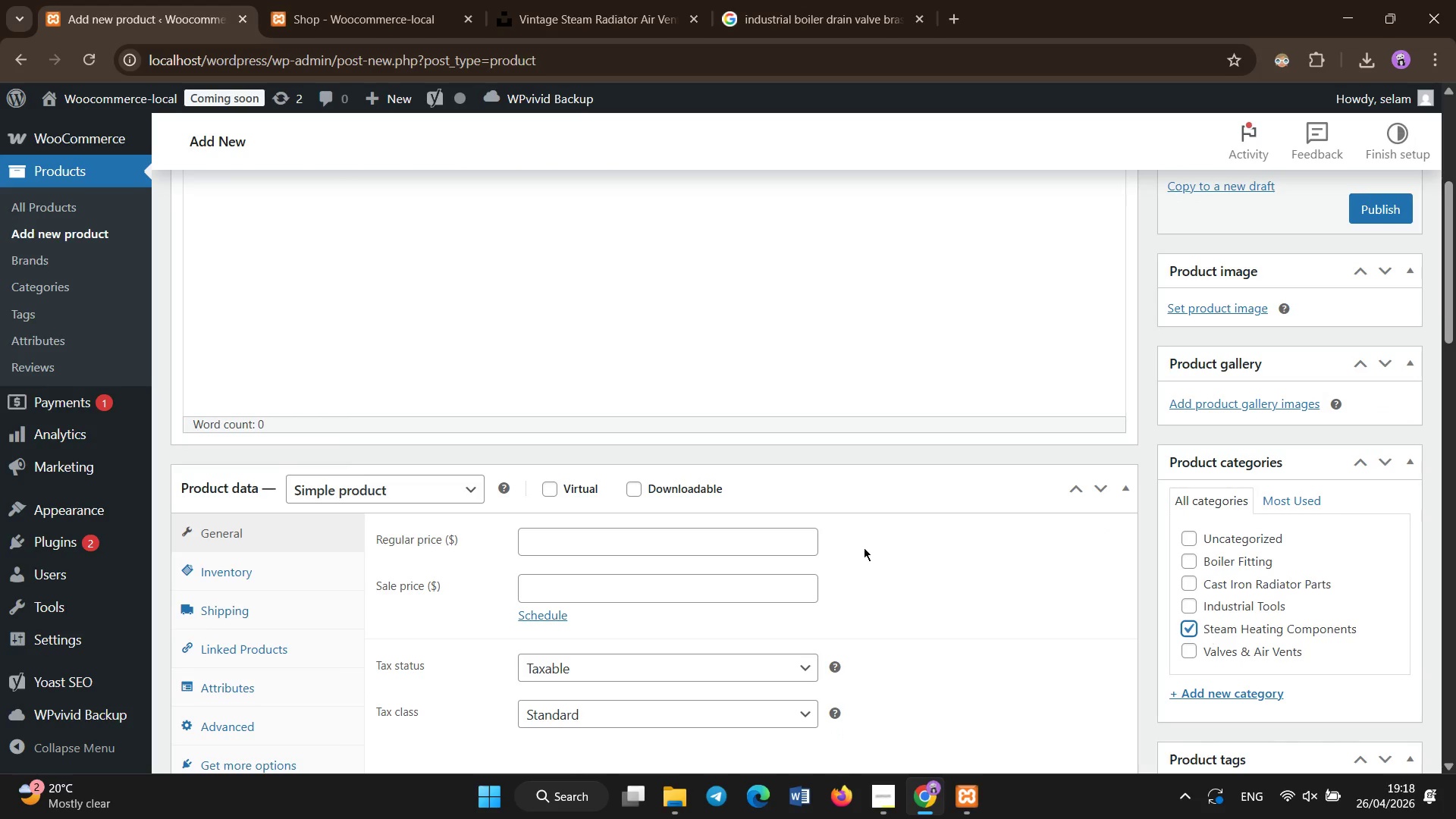 
scroll: coordinate [439, 411], scroll_direction: up, amount: 5.0
 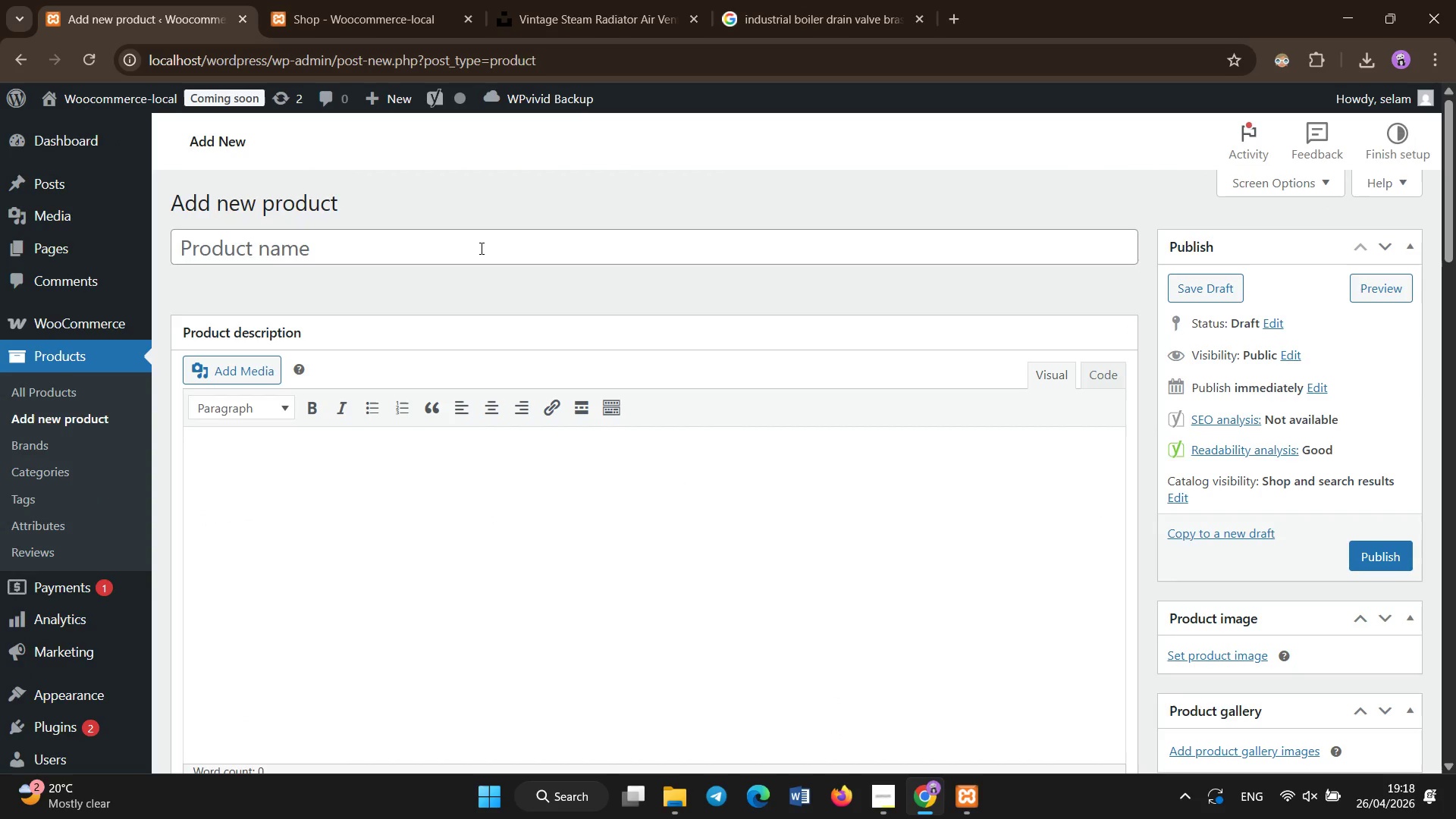 
left_click([482, 249])
 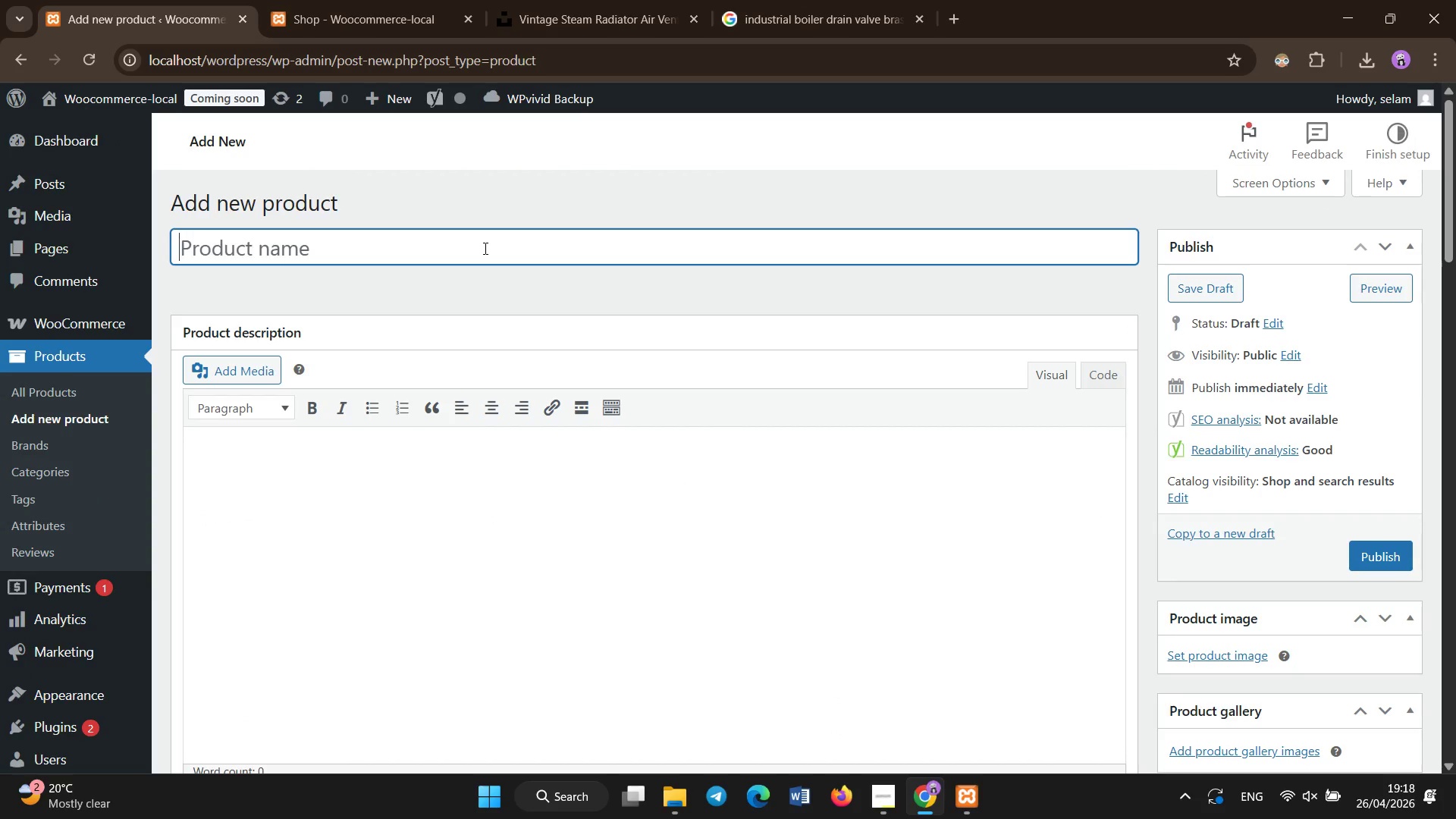 
type(Industrial Steam Thermometr)
key(Backspace)
type(er Gauge Boiler Temperature Monitoring Tool)
 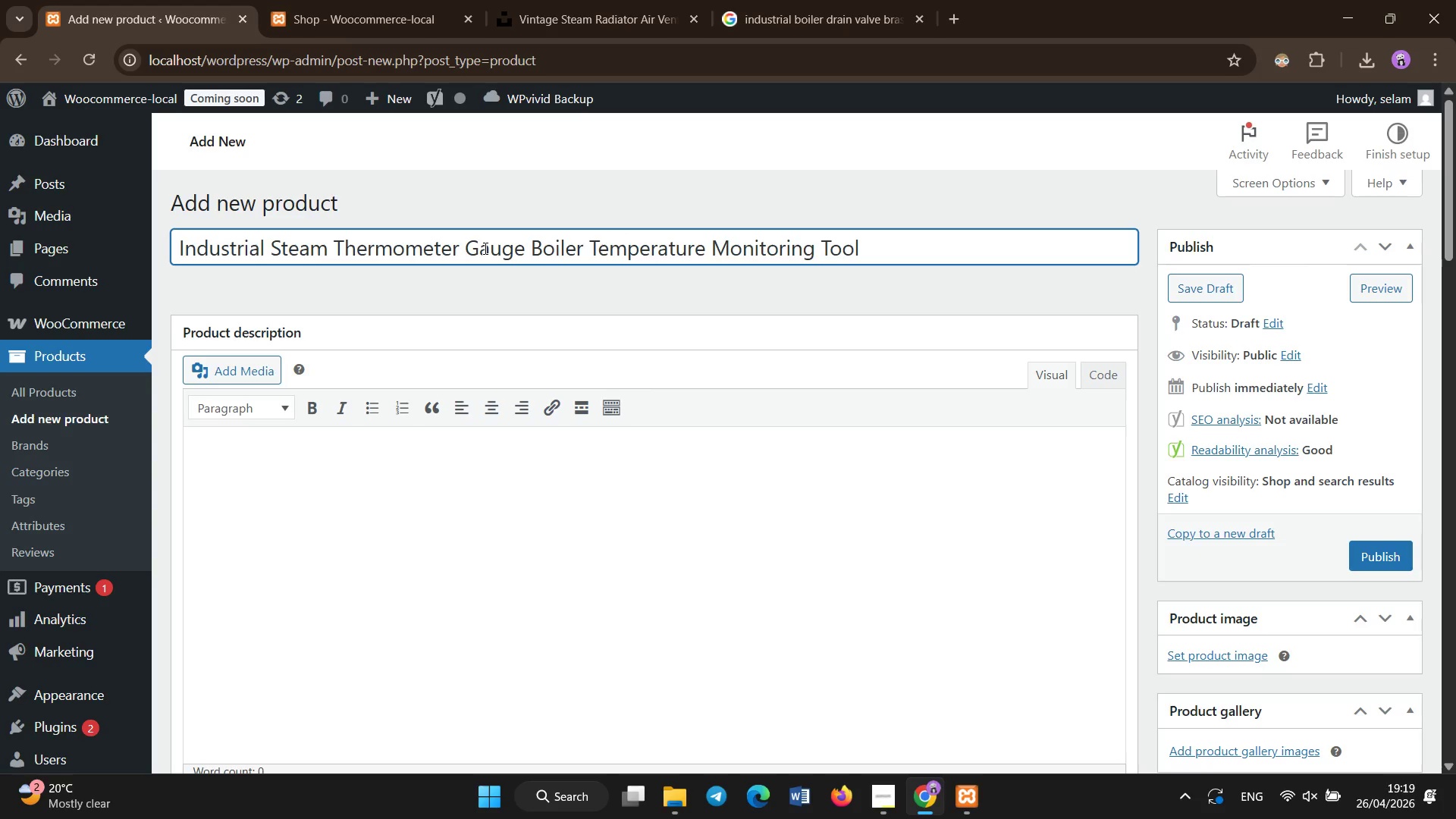 
left_click([372, 505])
 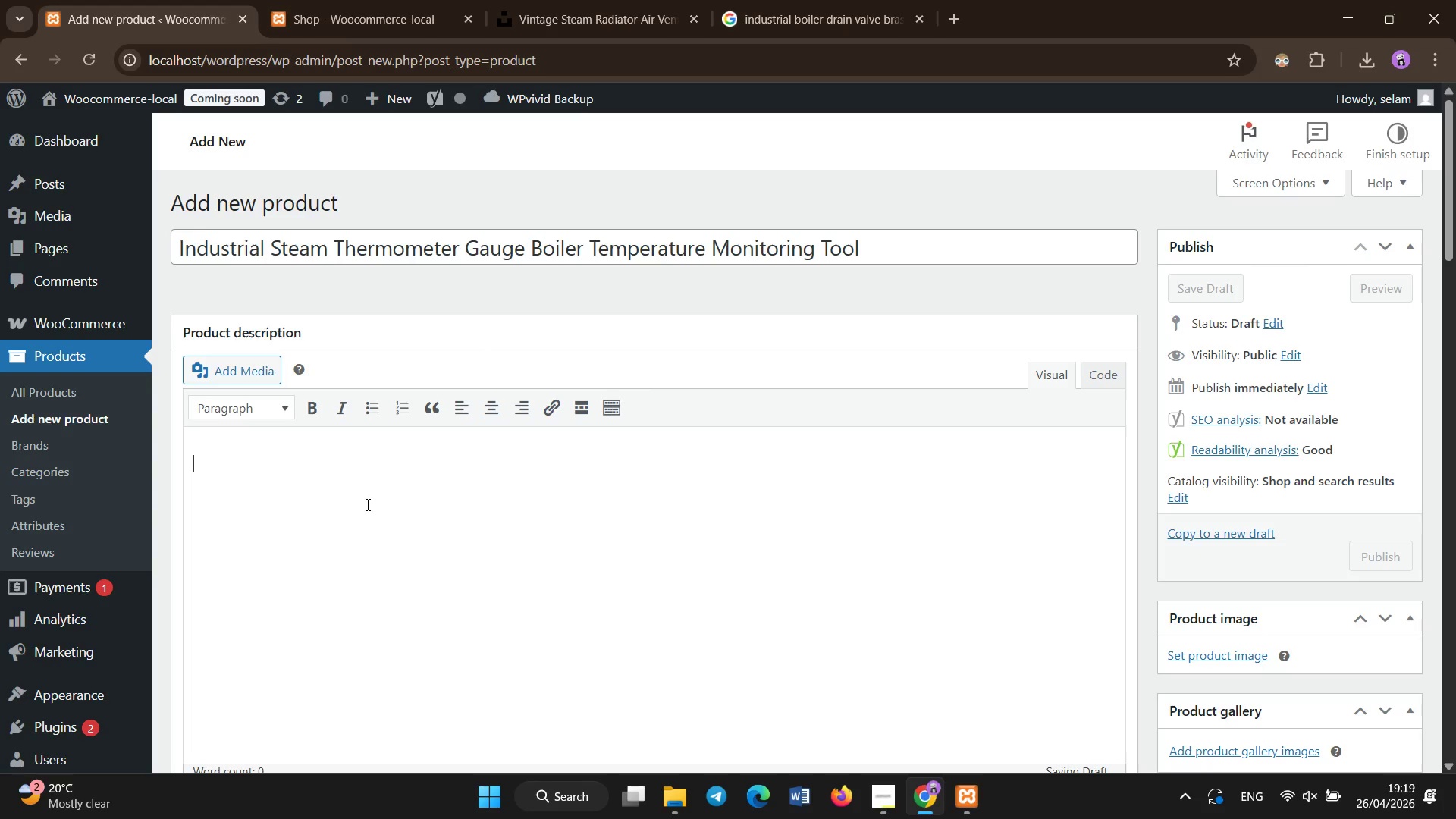 
type(Precision steam thermometer gauge designed for monitoring boiler temperature in industrial heating systems. Ensures accurate thermal control in high )
key(Backspace)
type(-pressure HVAC environments.)
 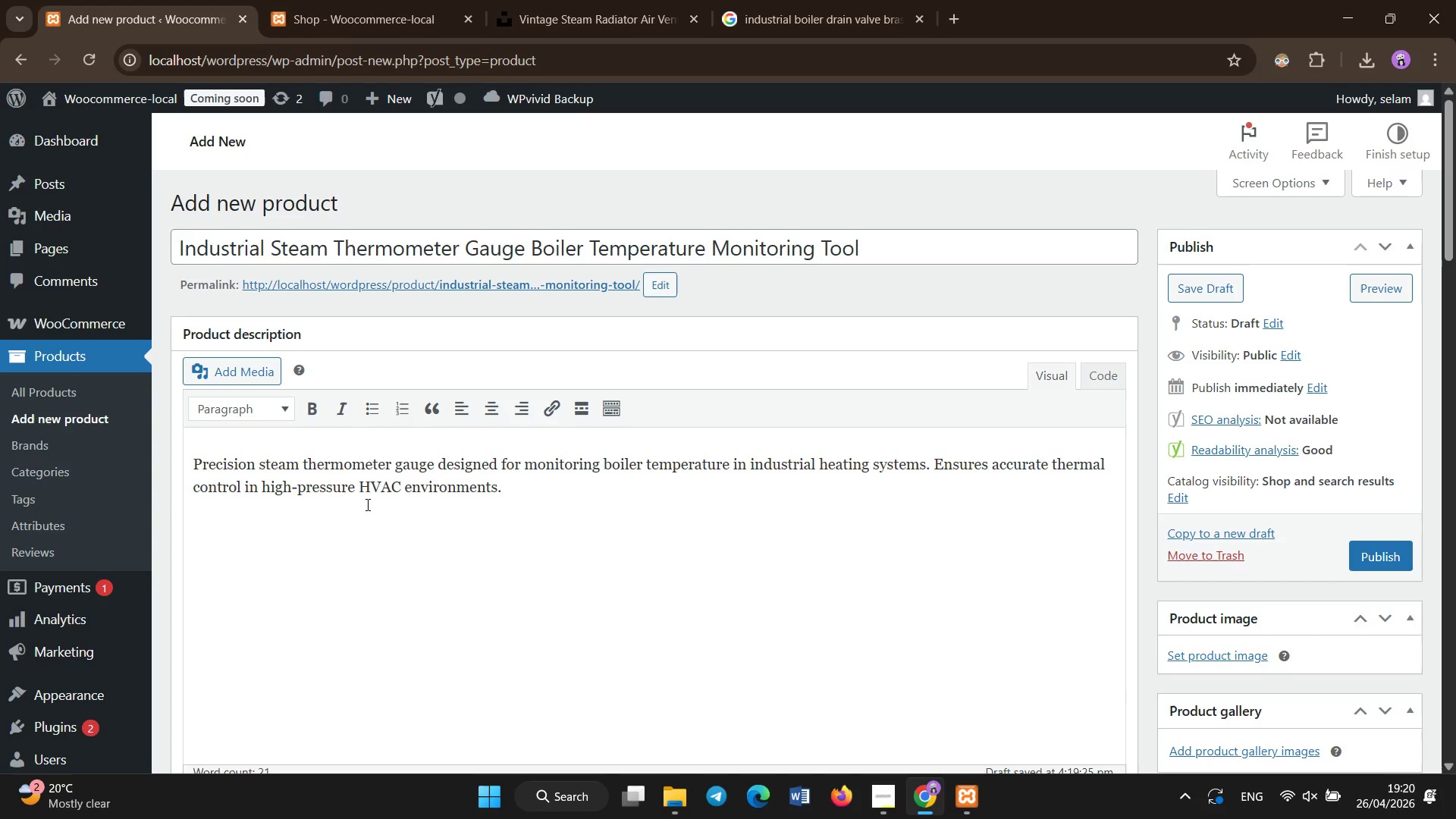 
scroll: coordinate [421, 536], scroll_direction: down, amount: 10.0
 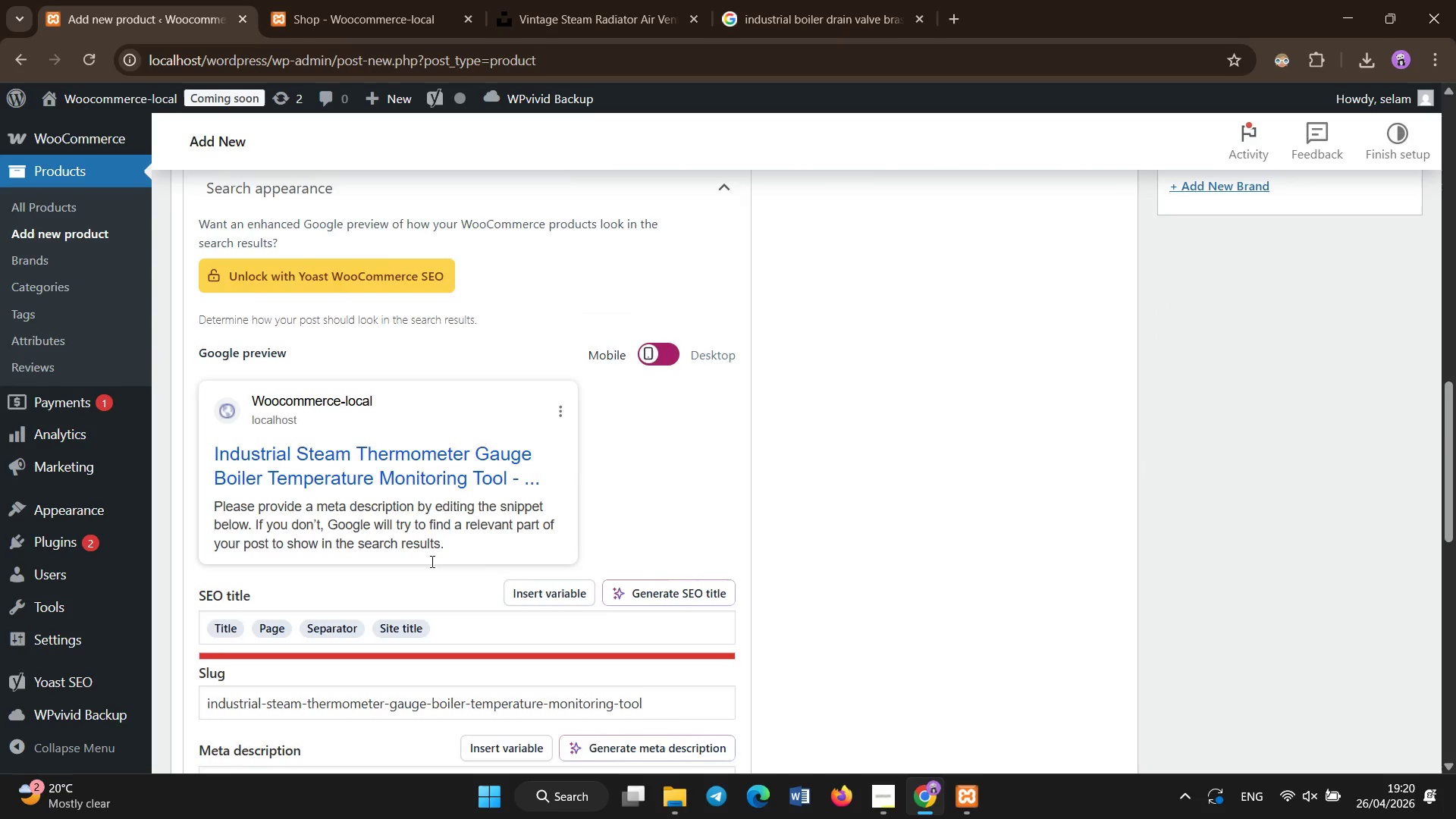 
left_click([430, 567])
 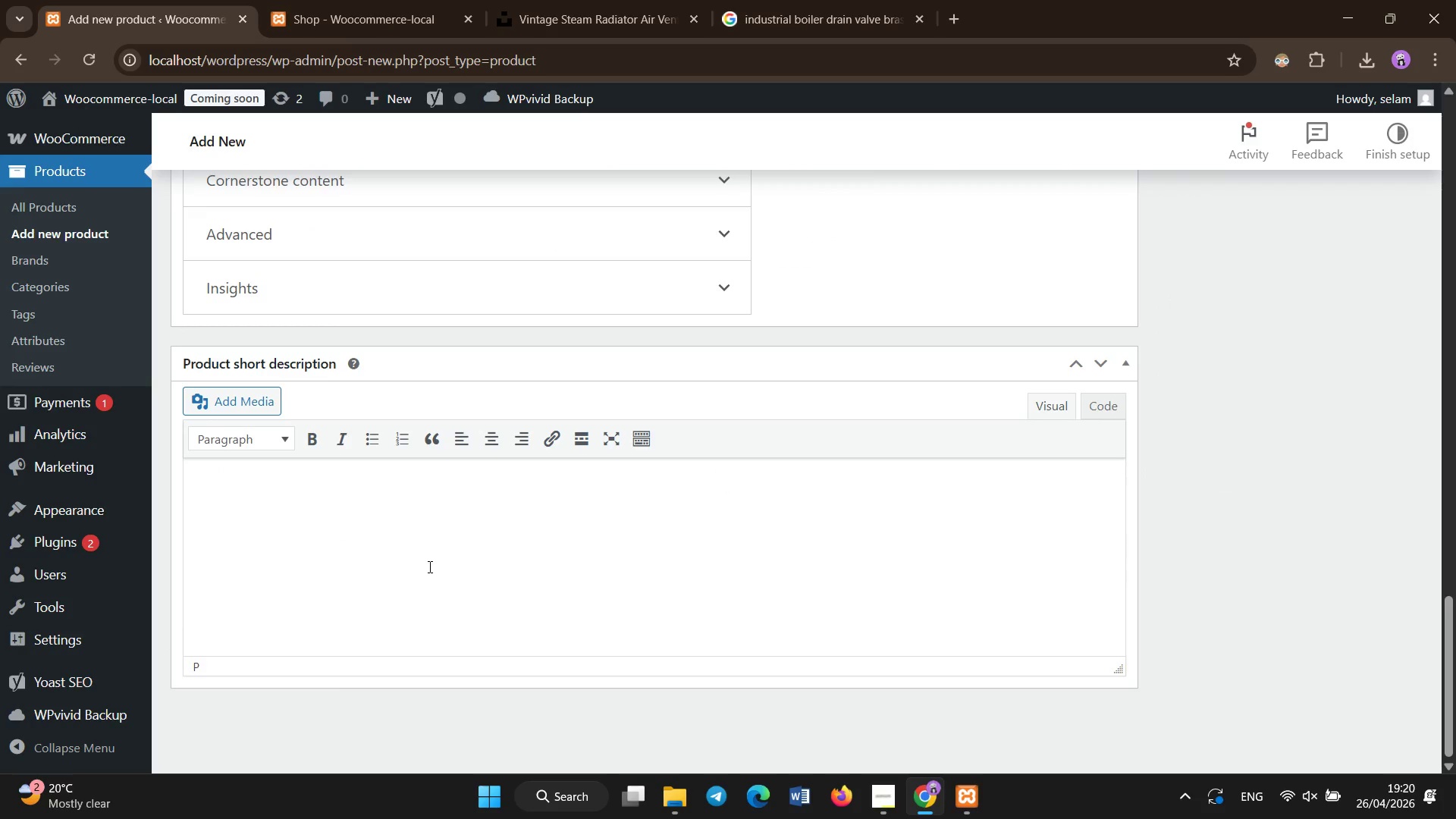 
scroll: coordinate [430, 567], scroll_direction: down, amount: 17.0
 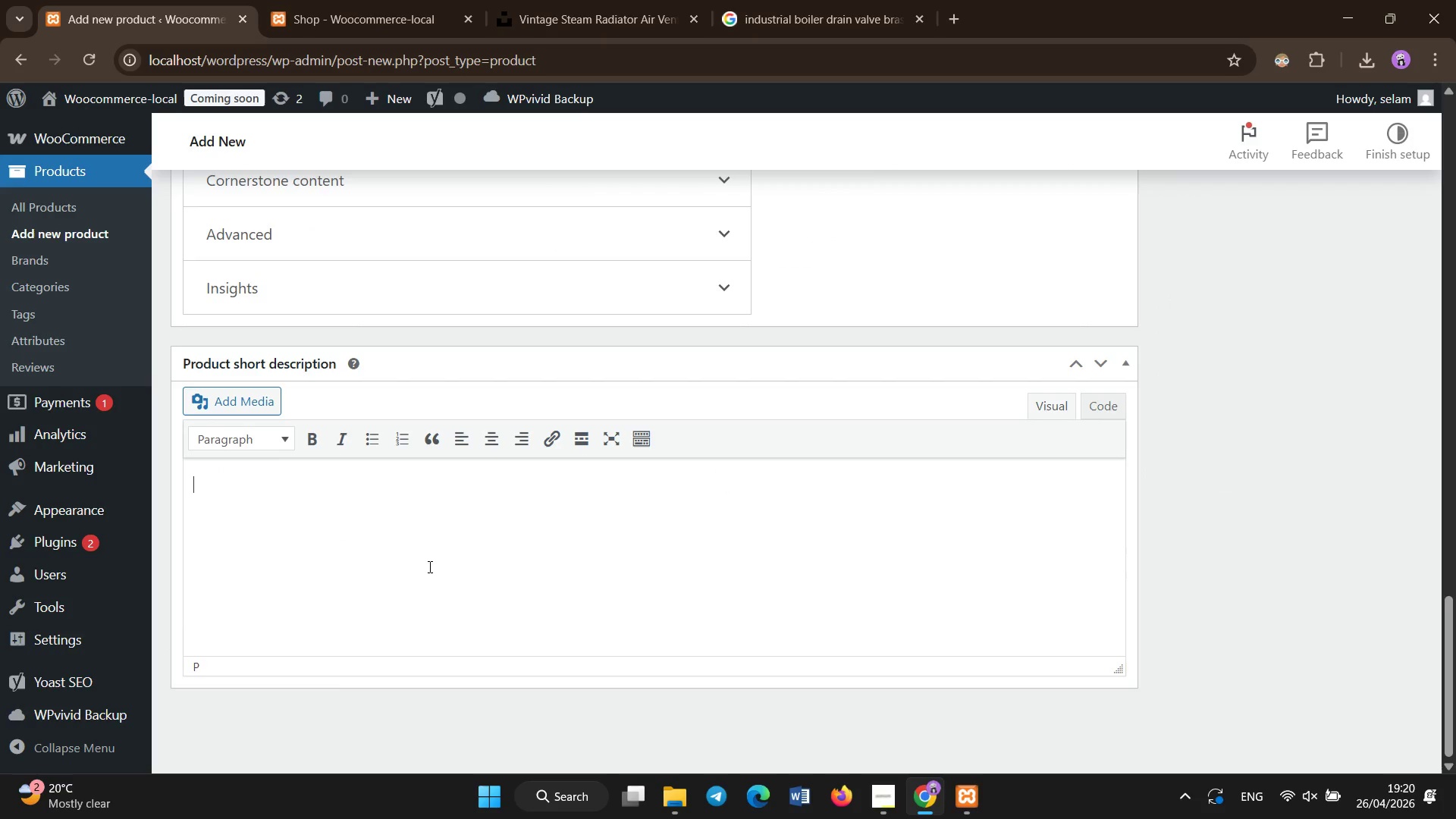 
type(Steam thermometer ag)
key(Backspace)
key(Backspace)
type(gauge for boilers, industrial temperature monitoring HVAC instrument)
 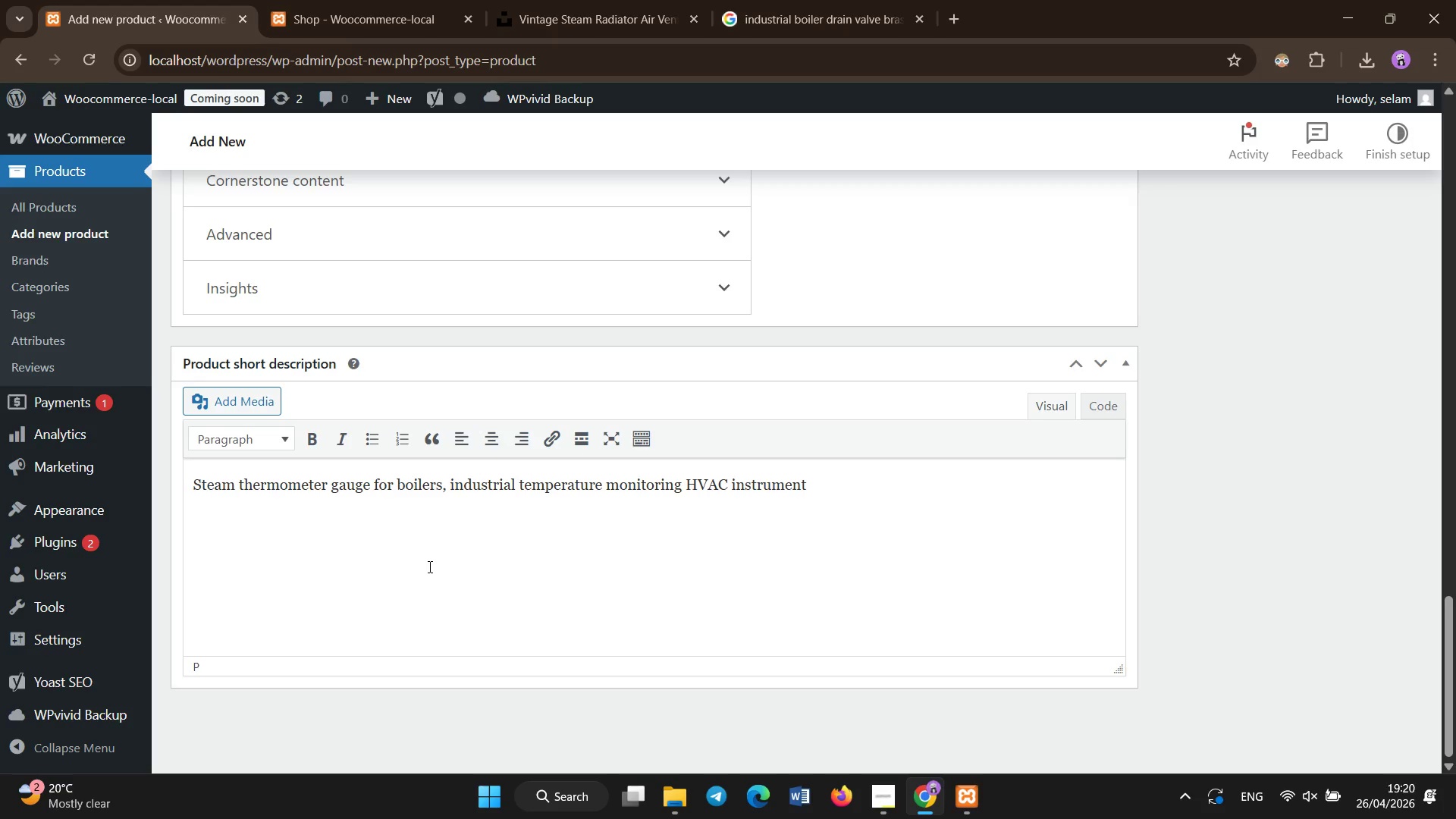 
scroll: coordinate [616, 396], scroll_direction: up, amount: 15.0
 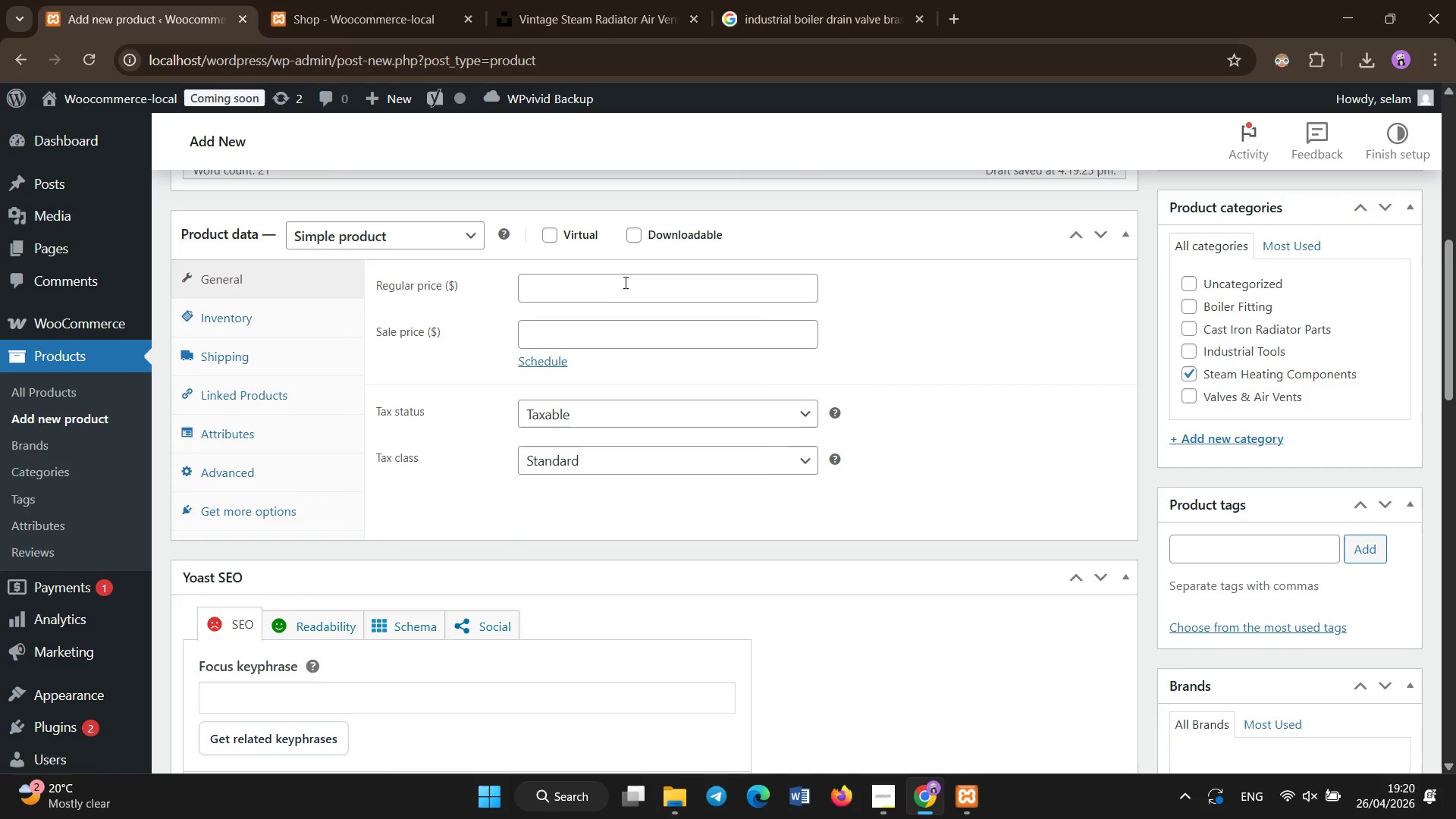 
left_click([626, 283])
 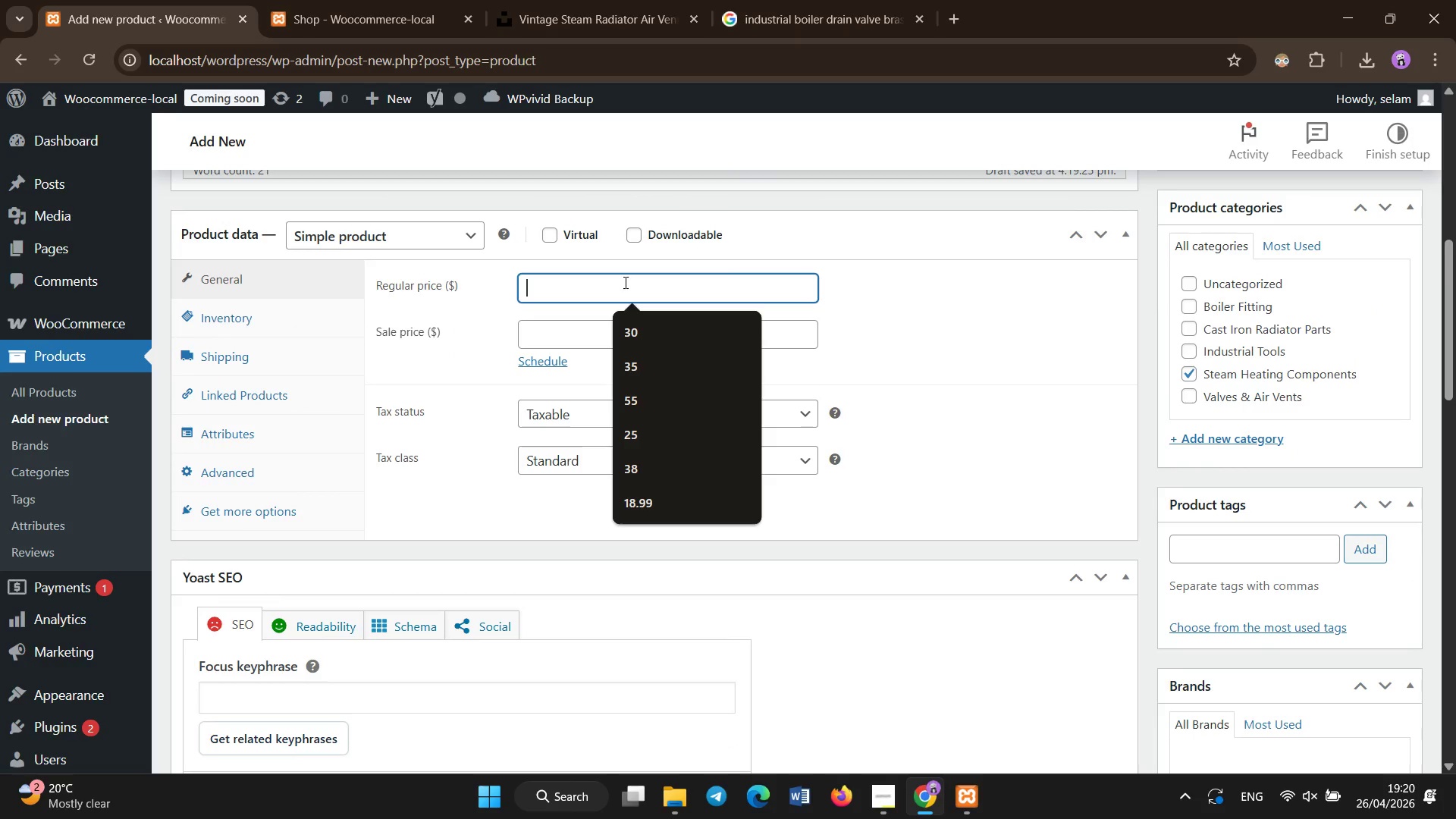 
type(32.99)
 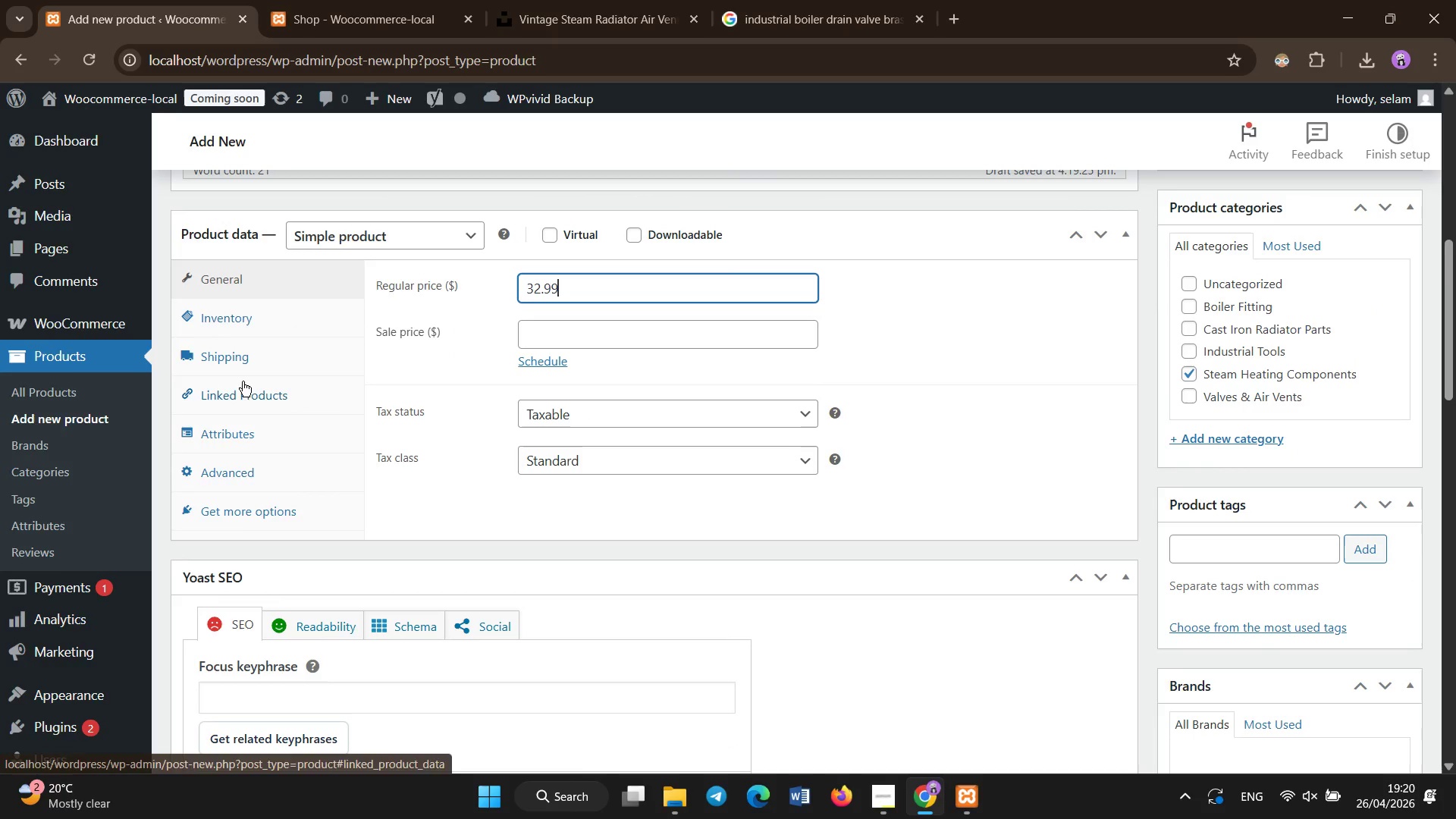 
left_click([271, 312])
 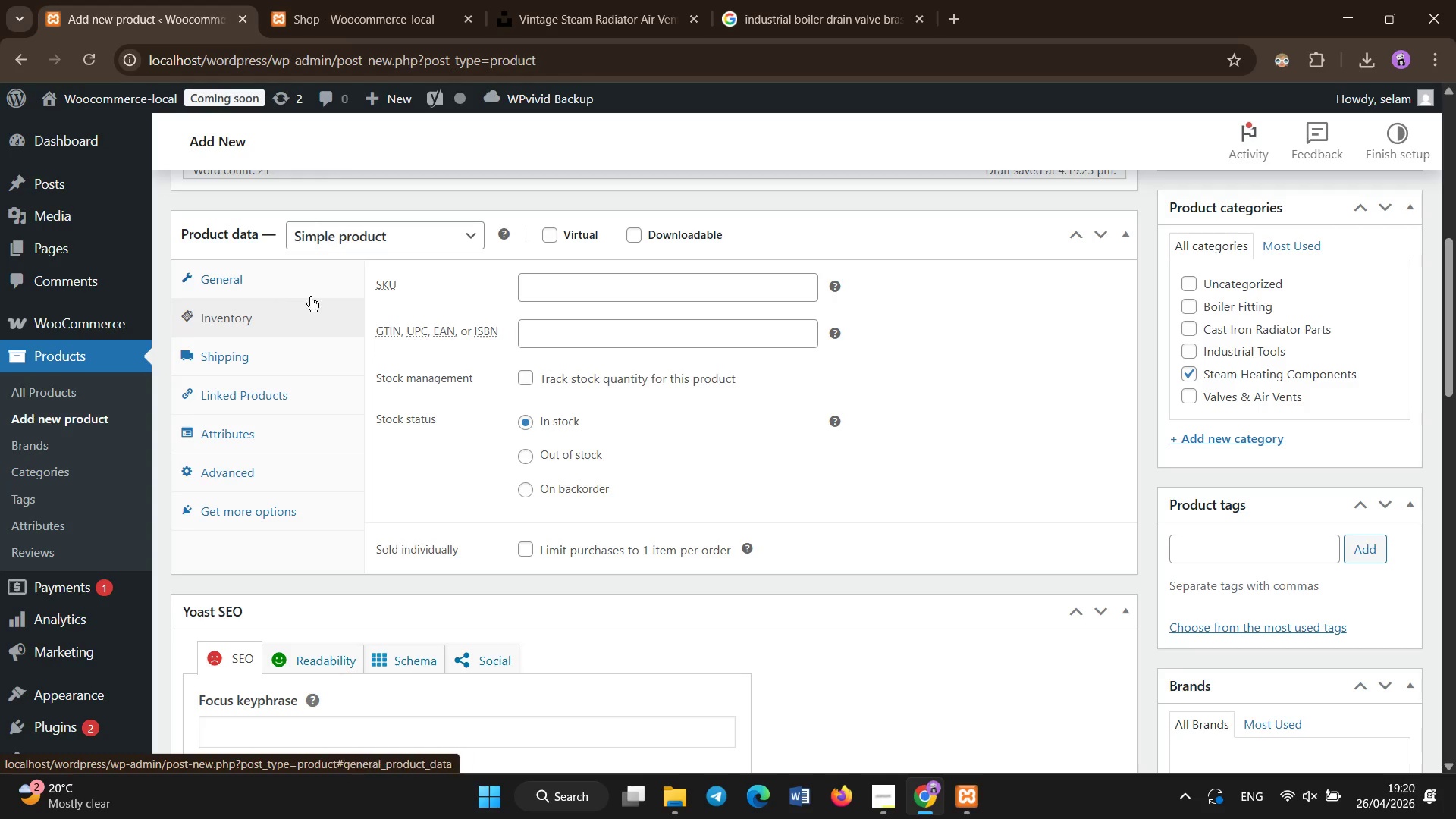 
left_click([552, 273])
 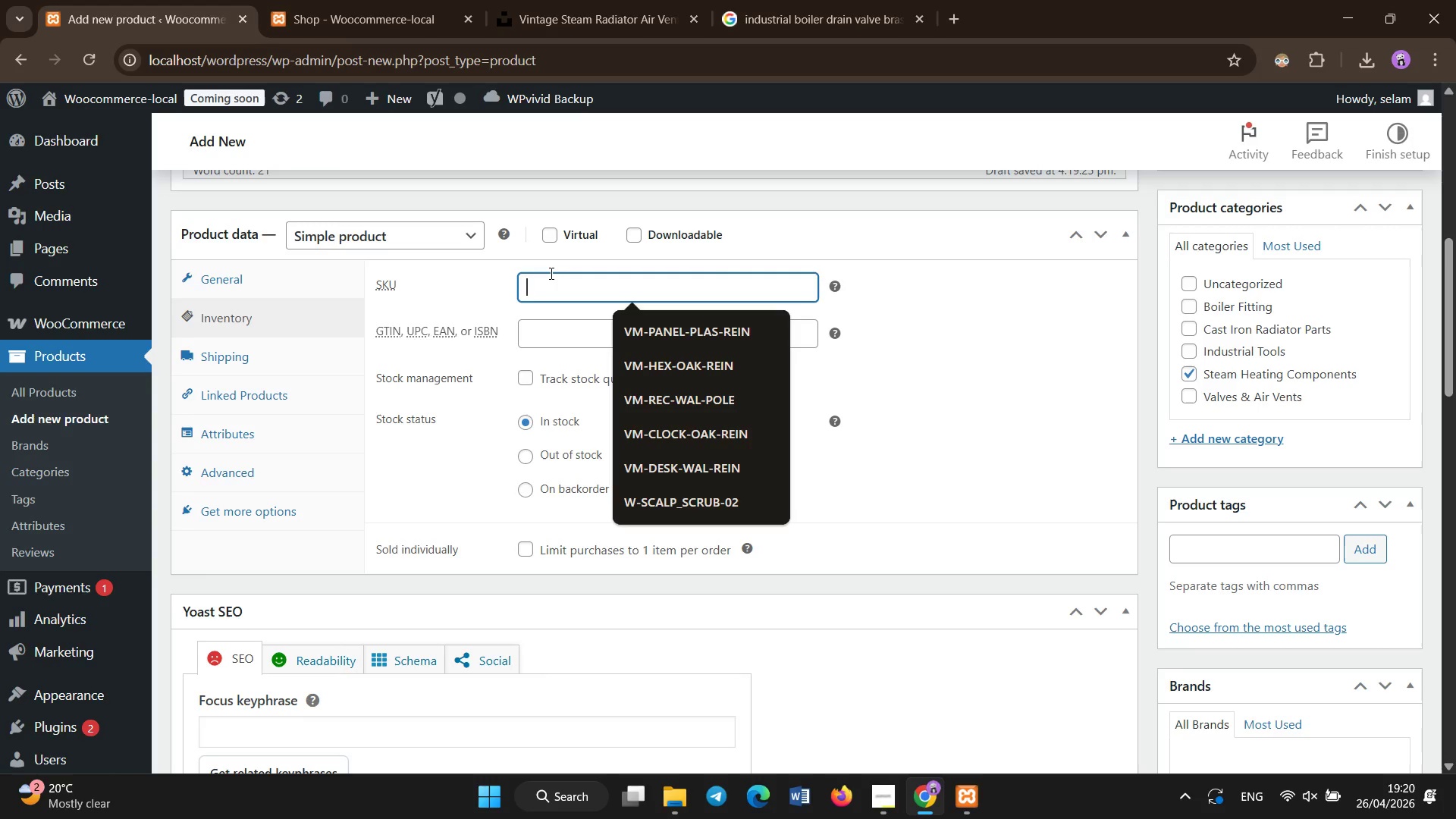 
type(ISH_STG)
key(Backspace)
key(Backspace)
key(Backspace)
key(Backspace)
type(-STG-014)
 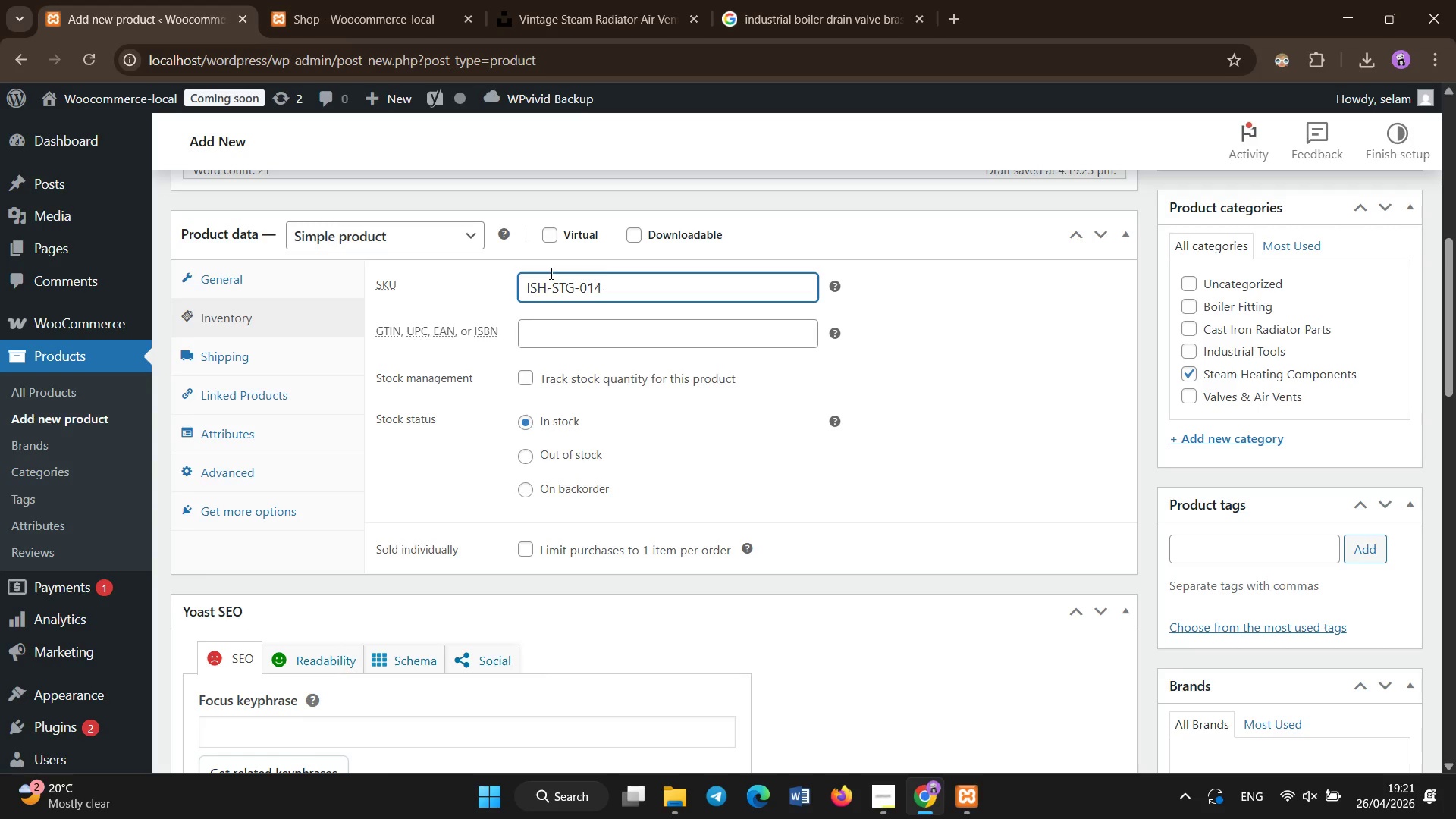 
left_click([243, 438])
 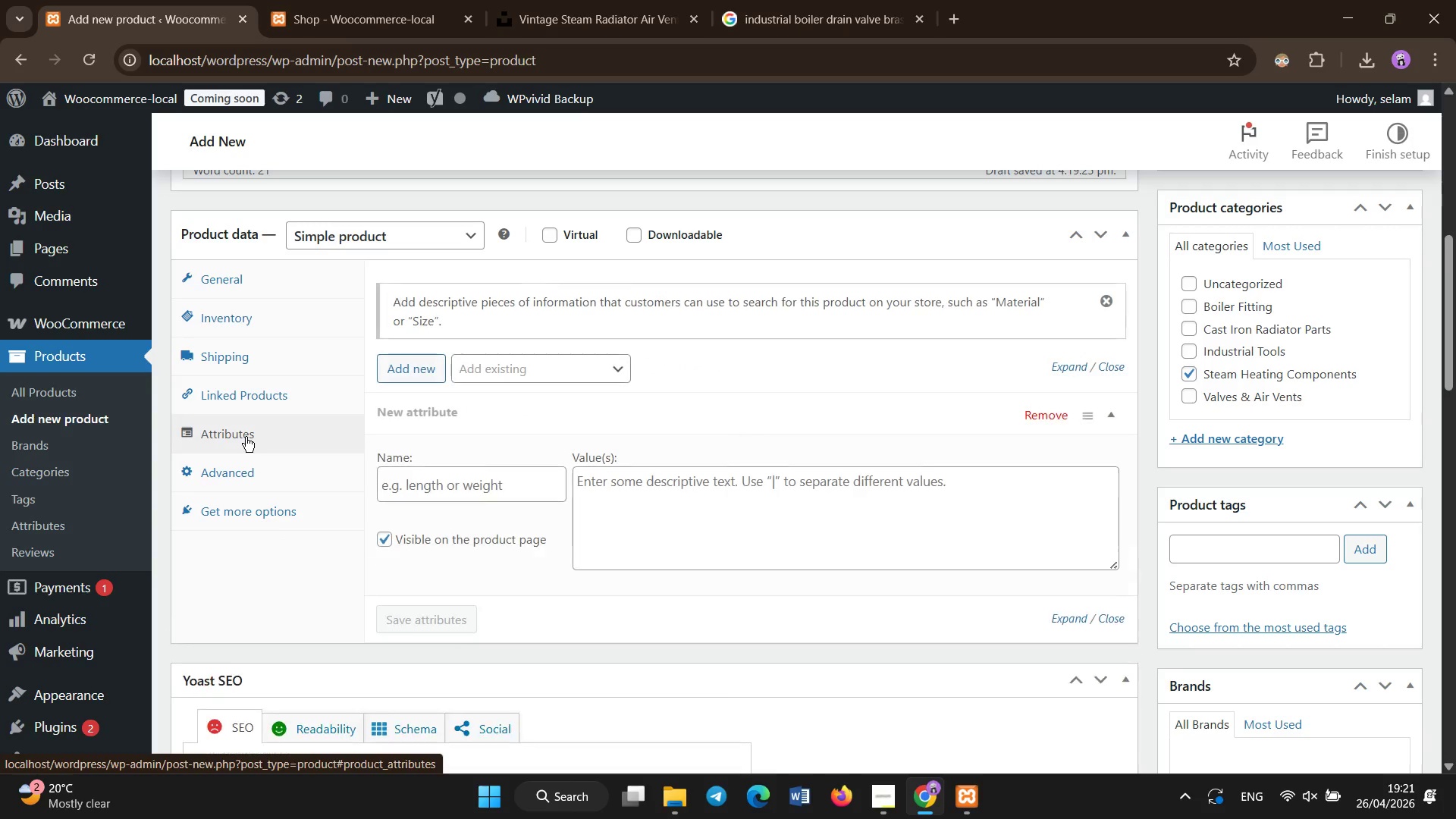 
left_click([437, 480])
 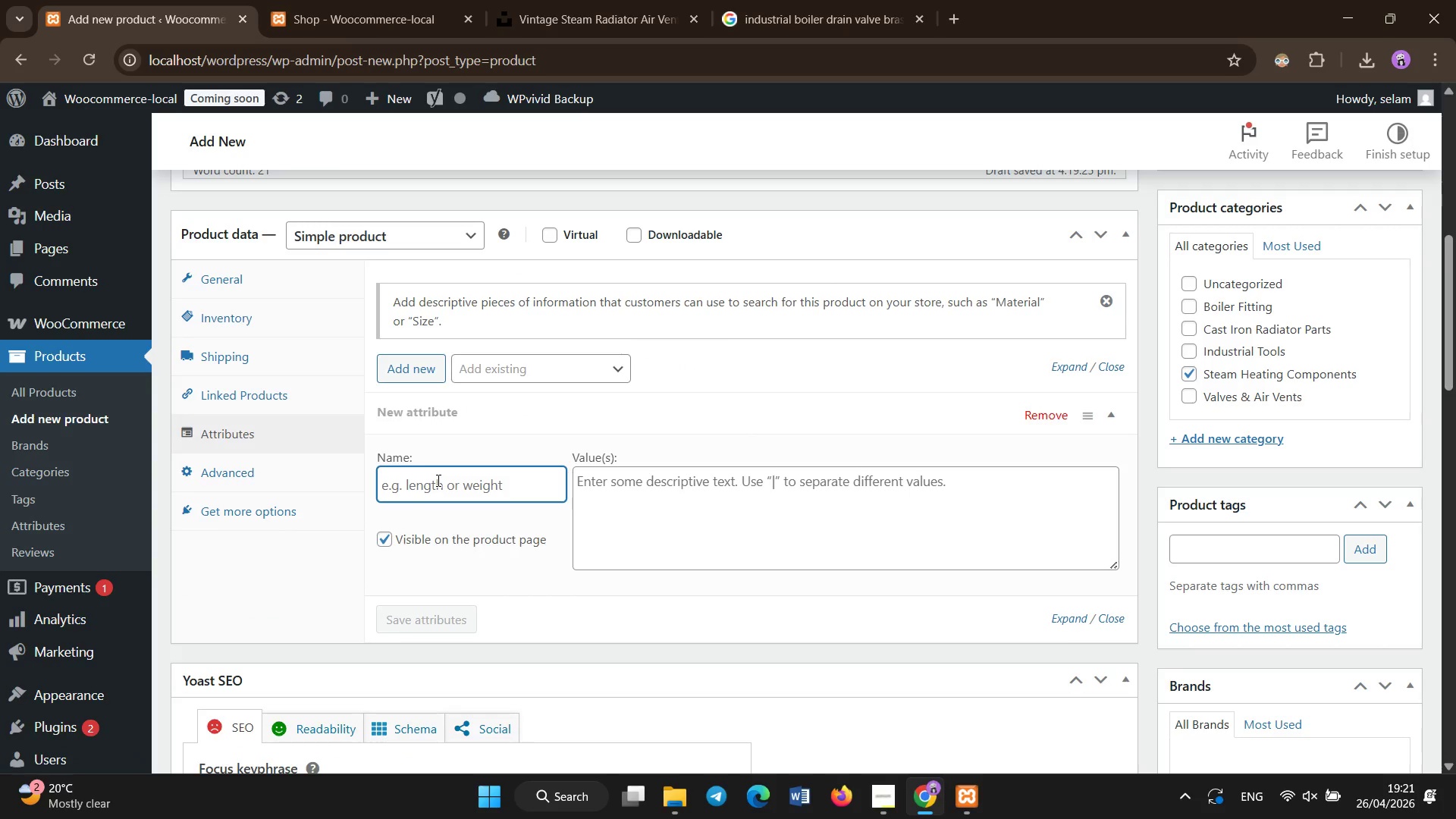 
type(Material Composition )
 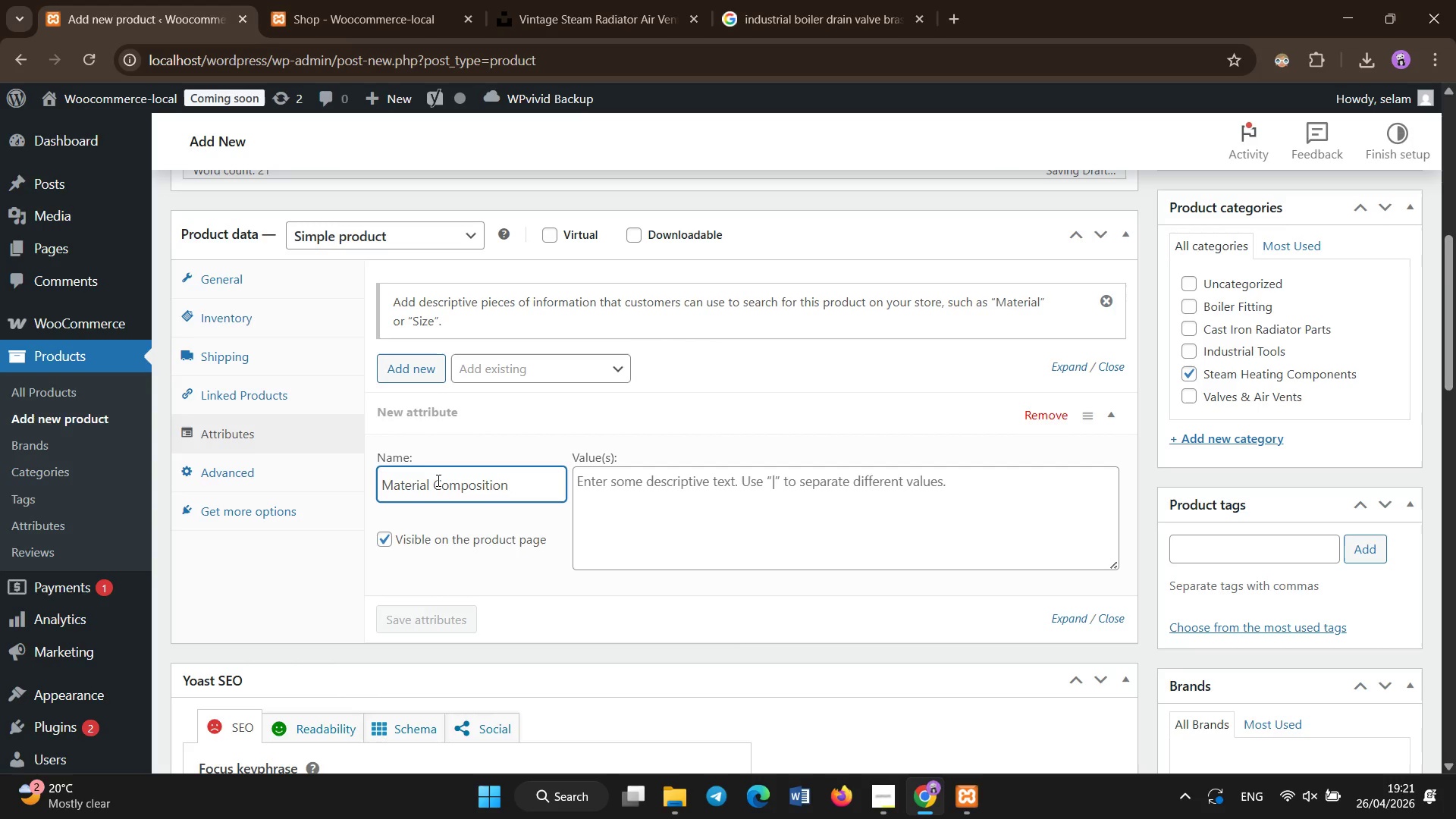 
left_click([816, 527])
 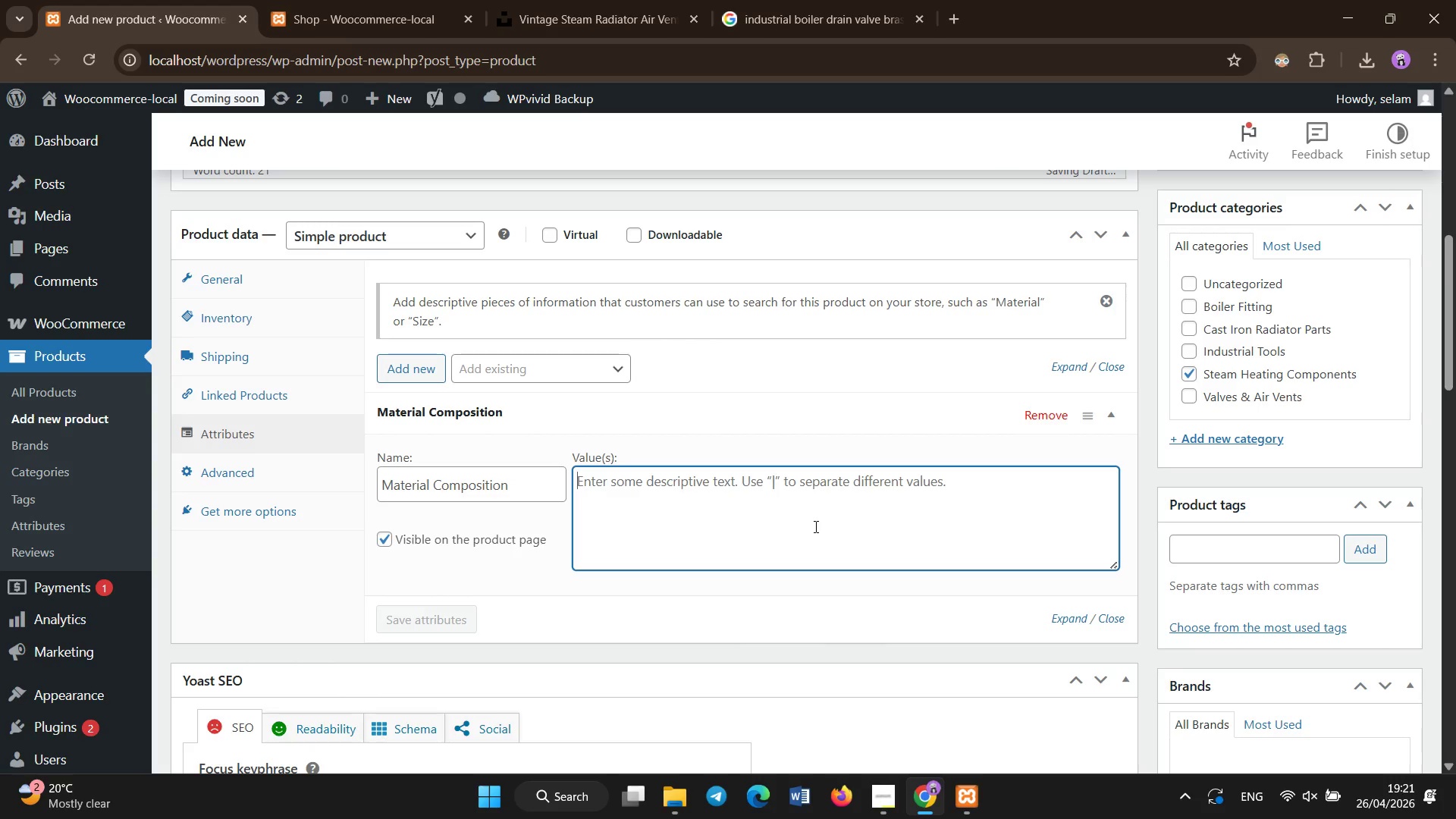 
type(Steel)
 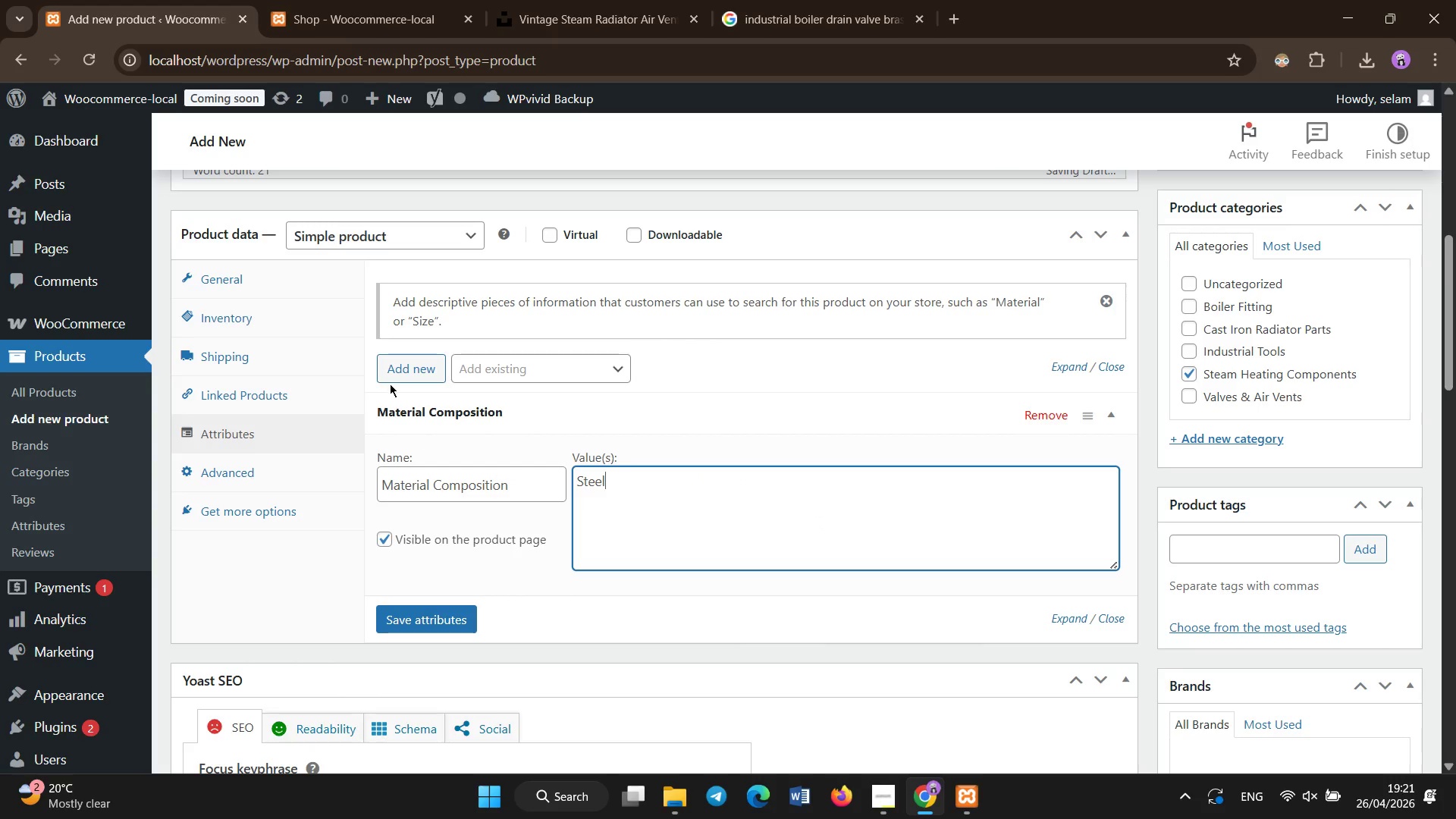 
left_click([412, 618])
 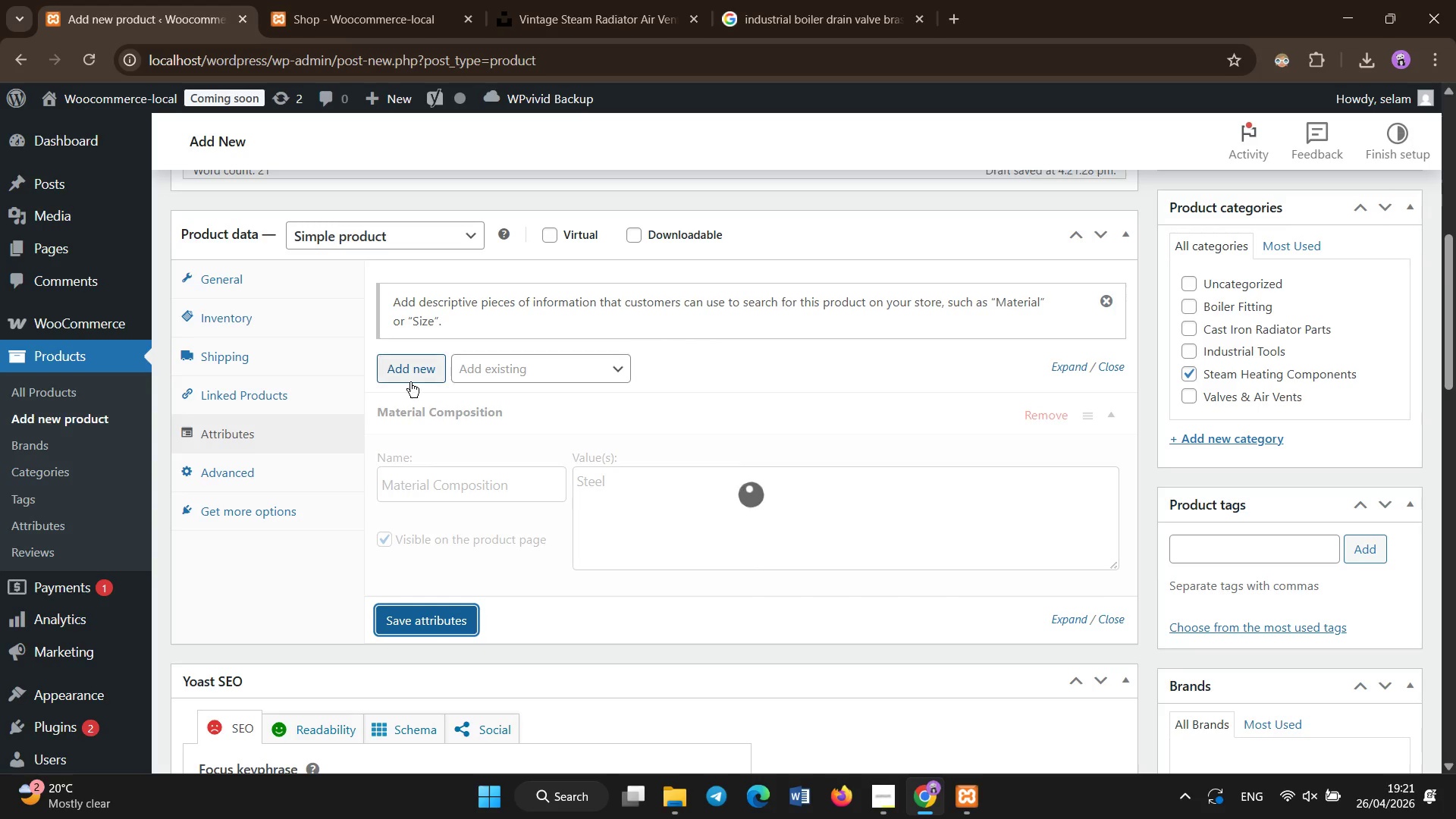 
left_click([412, 377])
 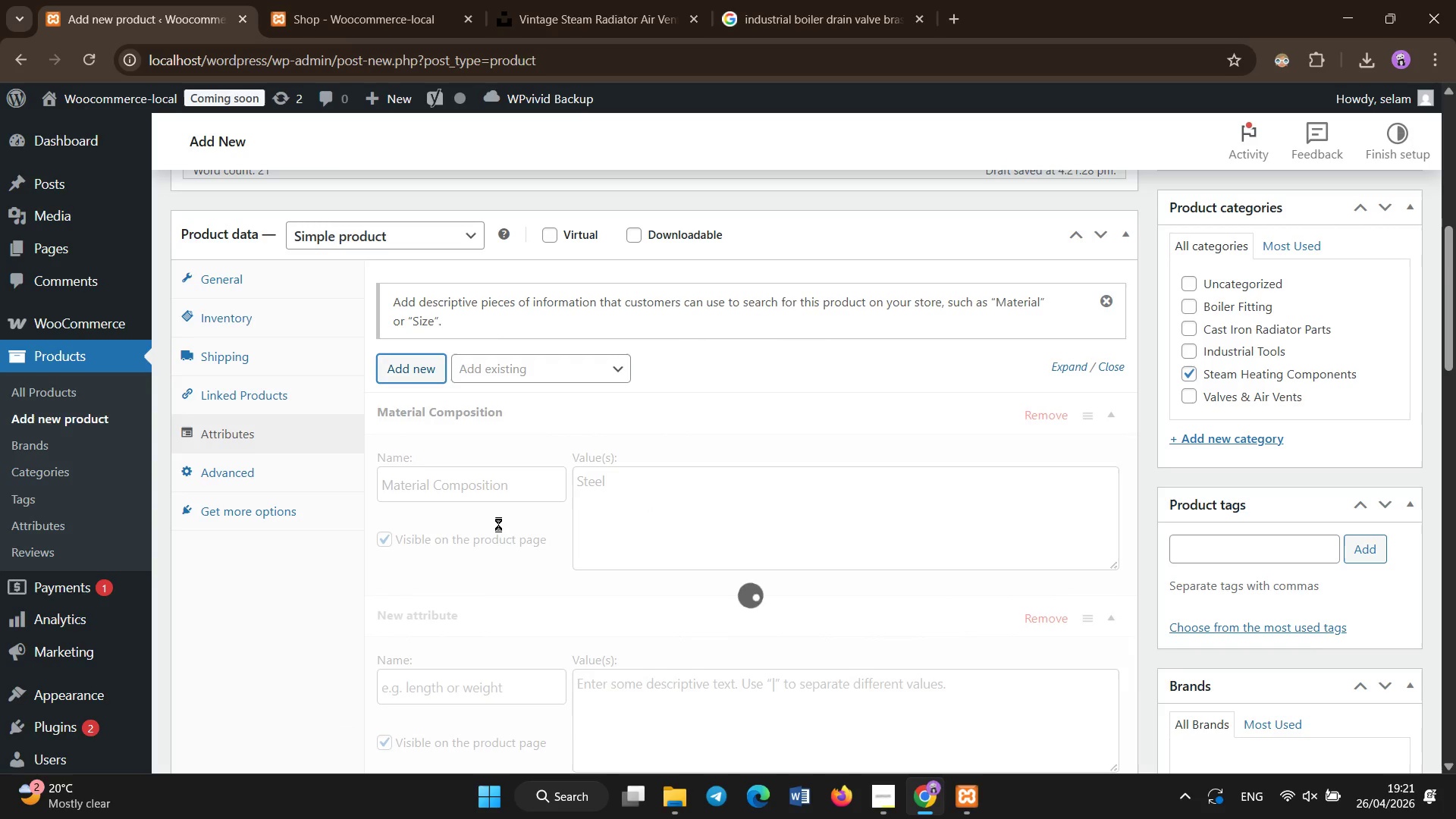 
wait(13.41)
 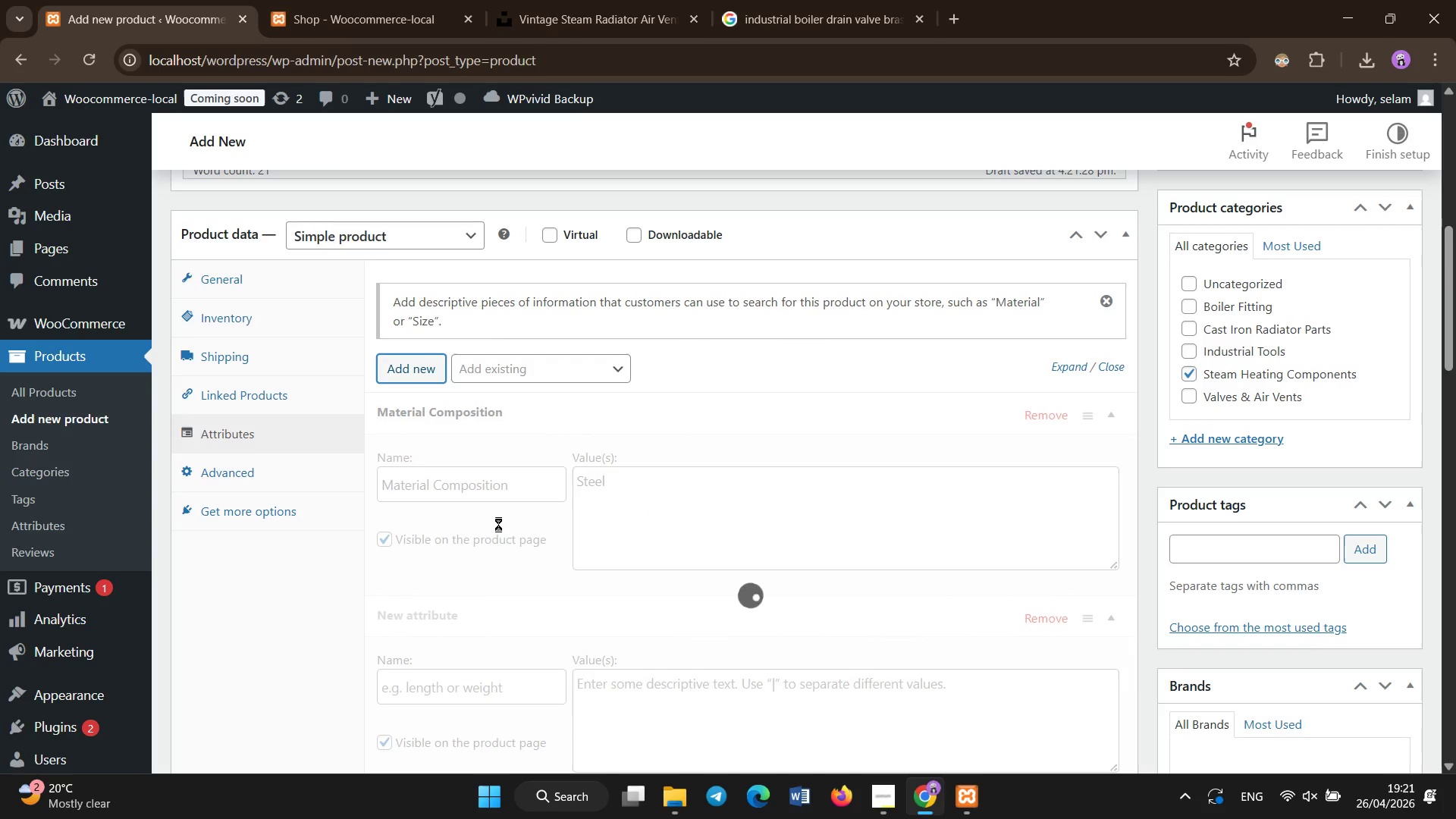 
left_click([421, 368])
 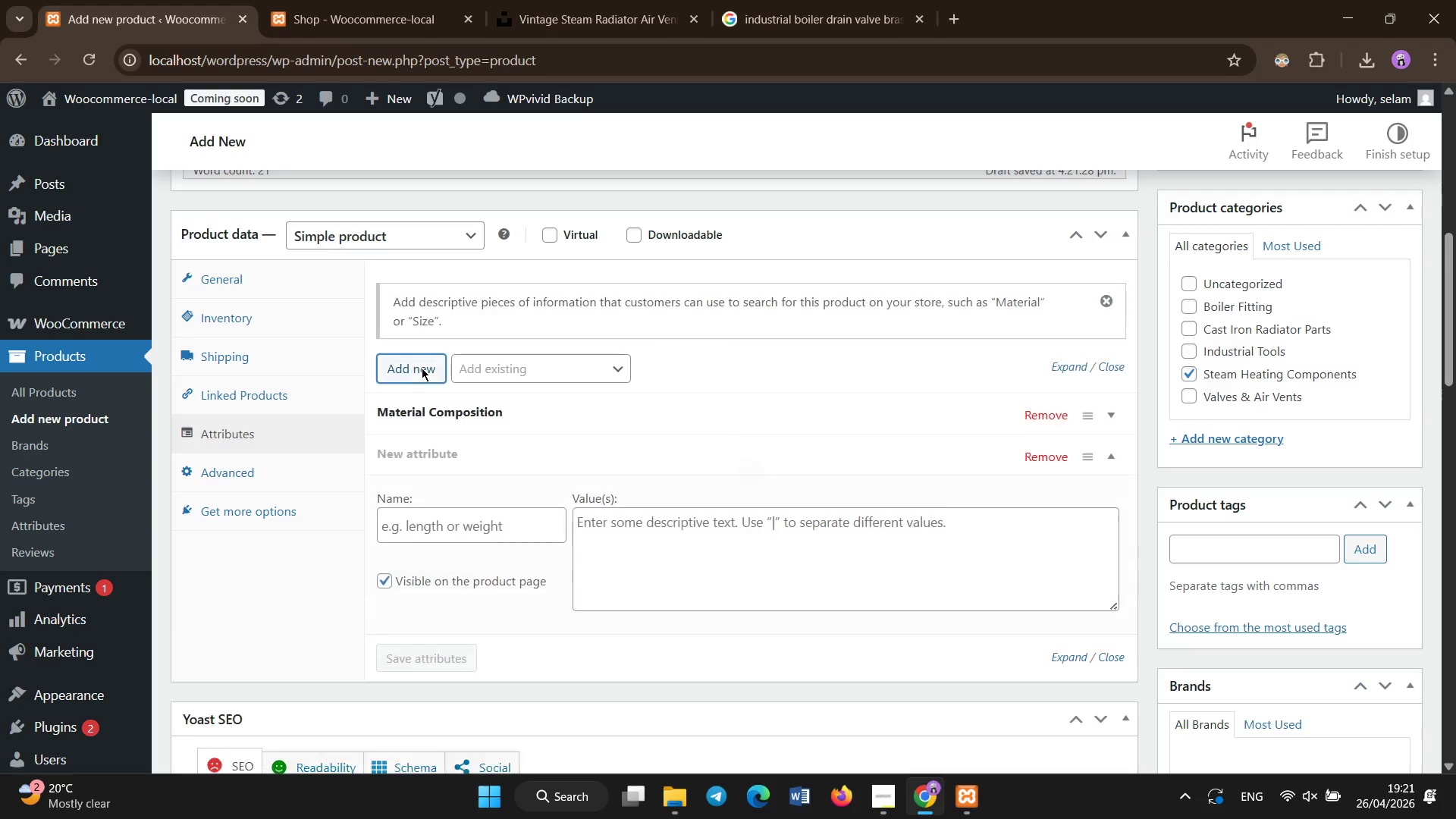 
left_click([458, 519])
 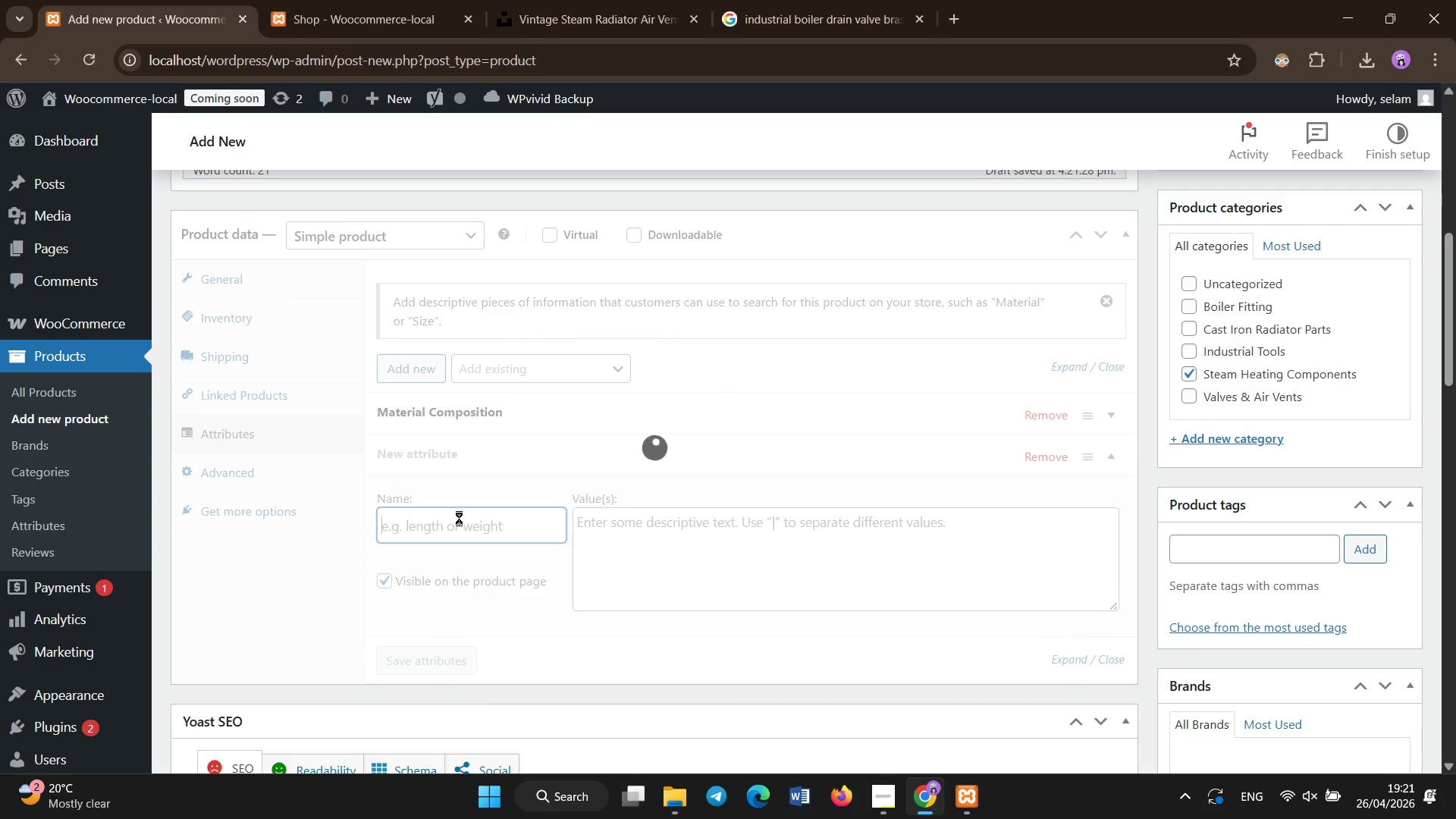 
type(PSI rating)
 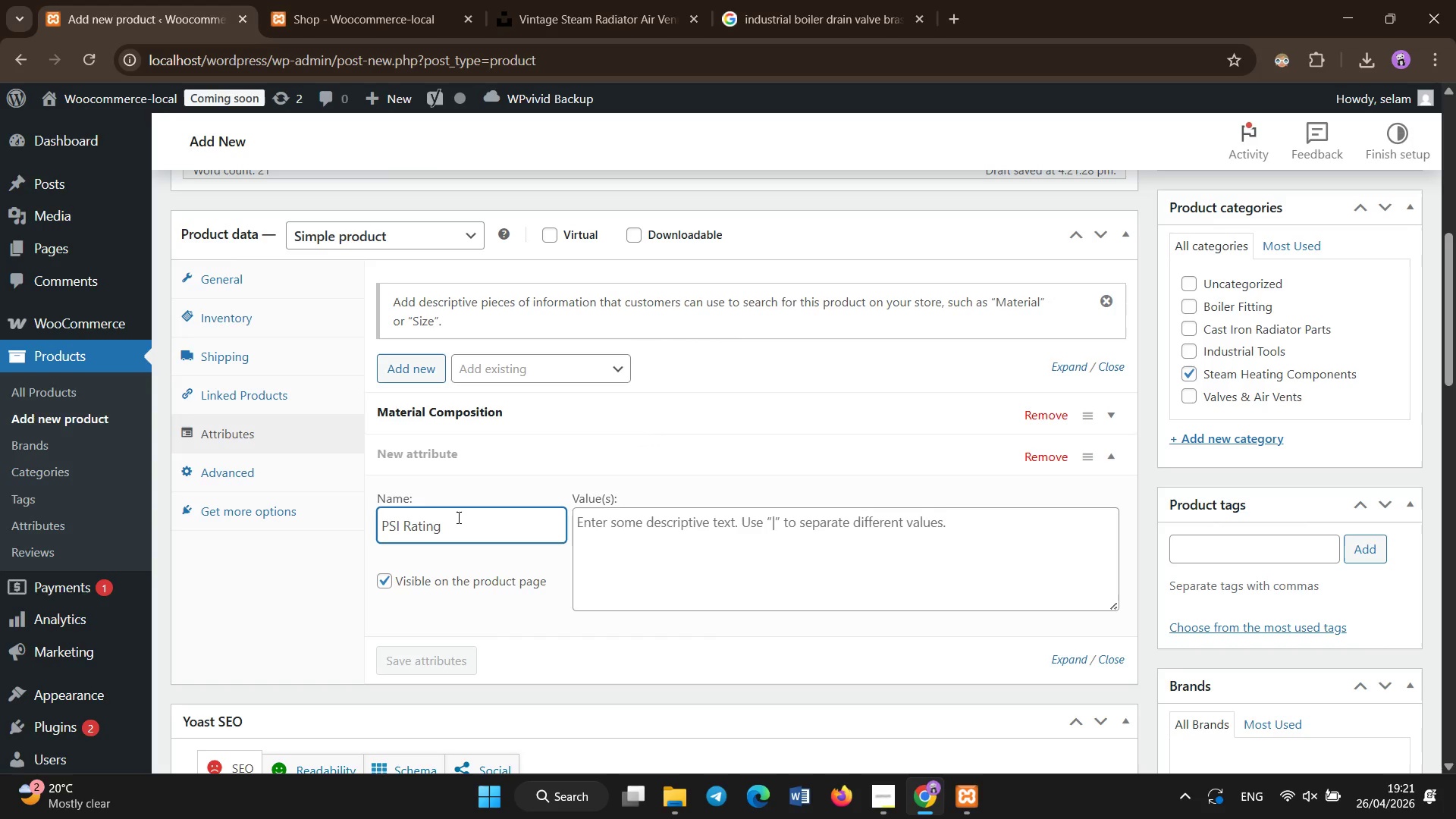 
left_click([623, 565])
 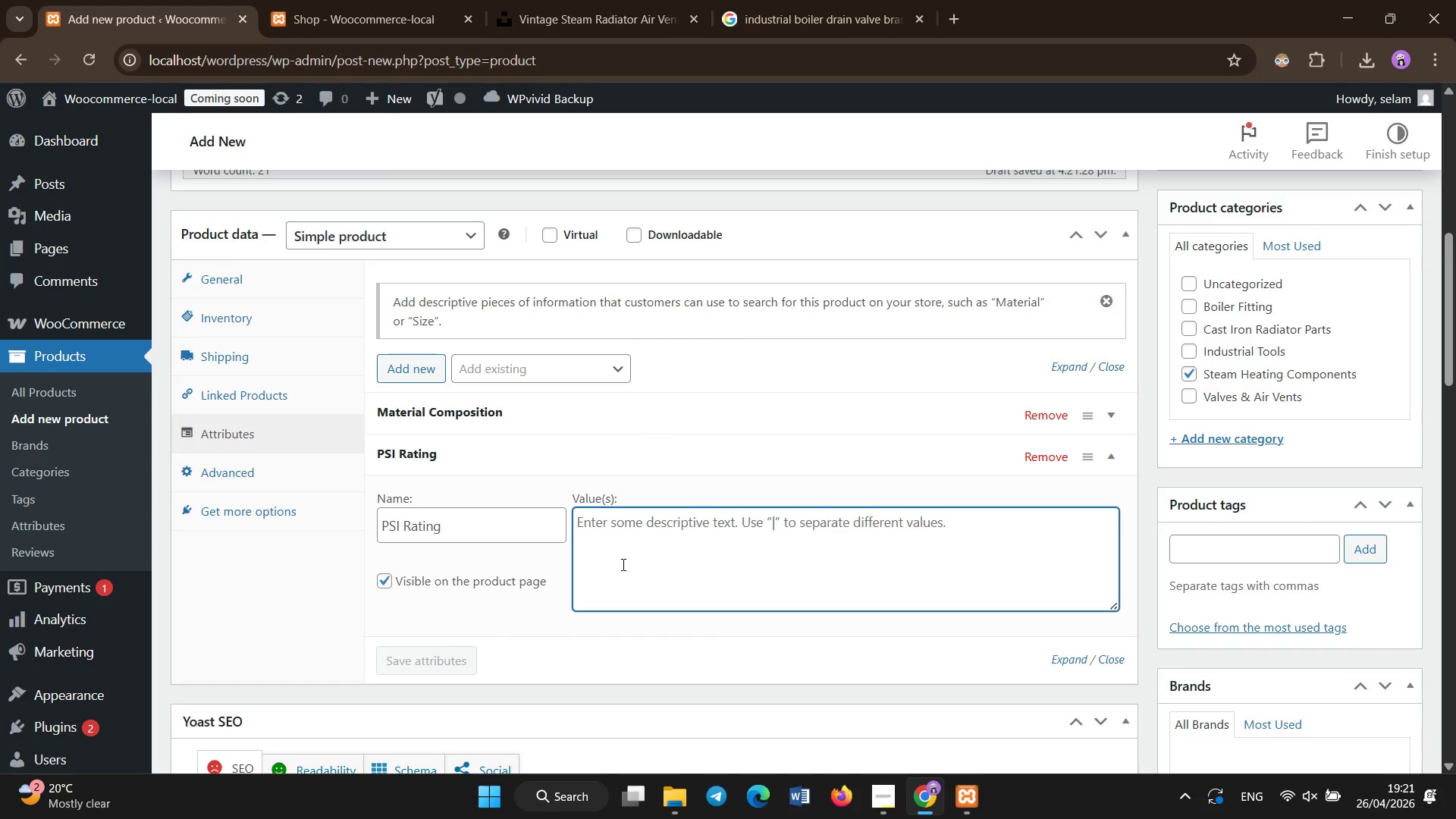 
type(0-300 PSI)
 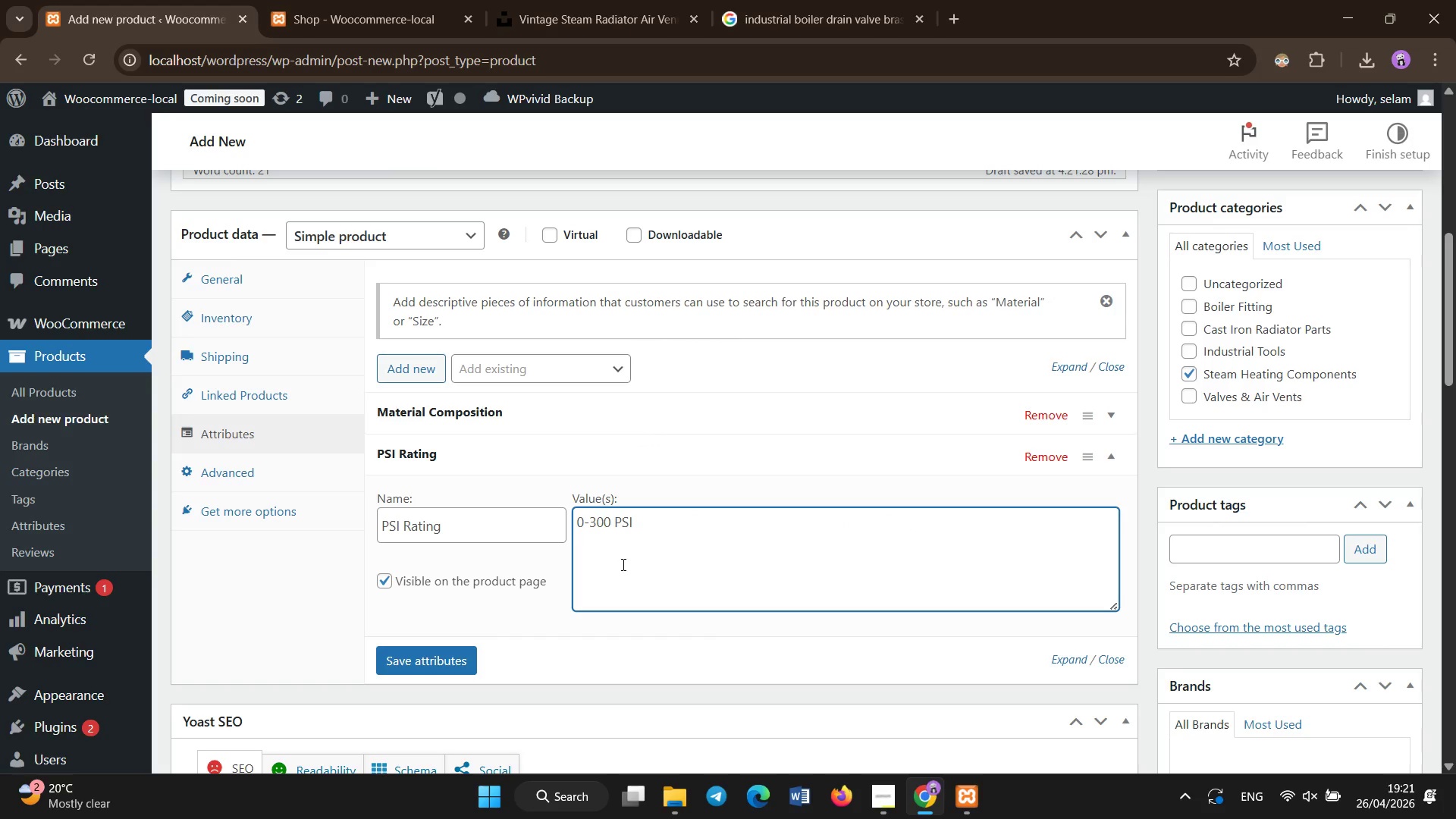 
wait(8.41)
 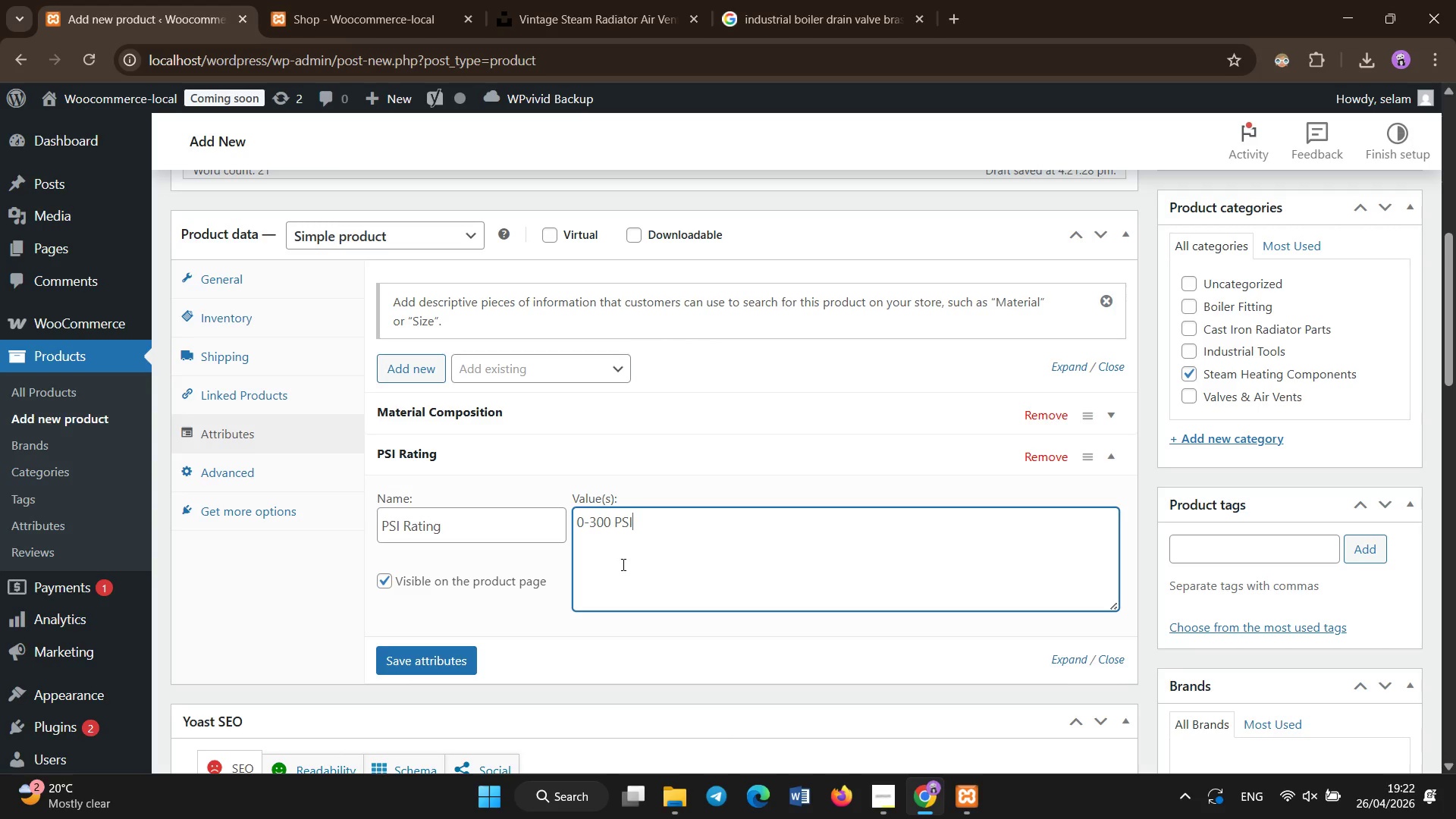 
left_click([417, 658])
 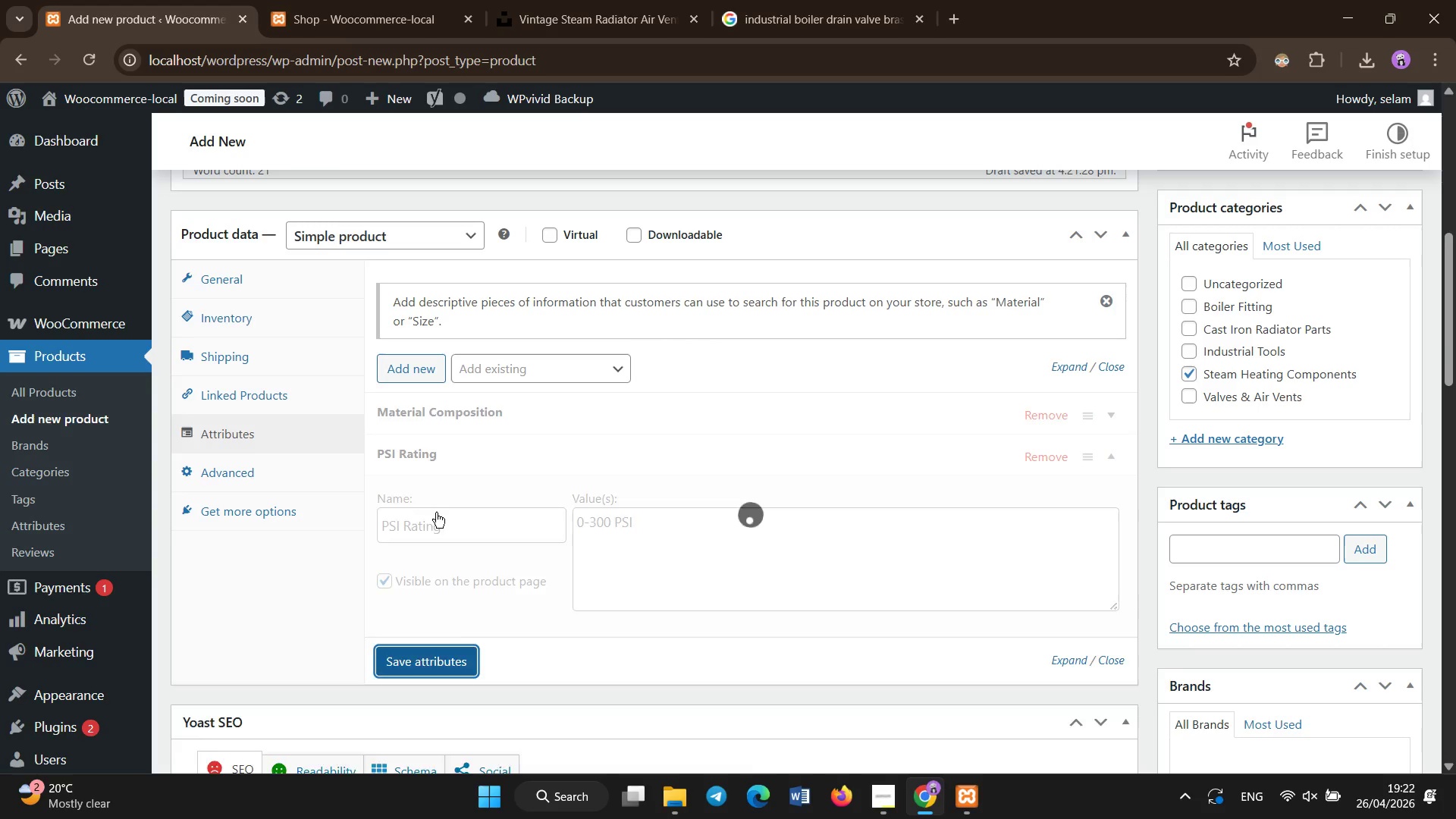 
left_click([403, 374])
 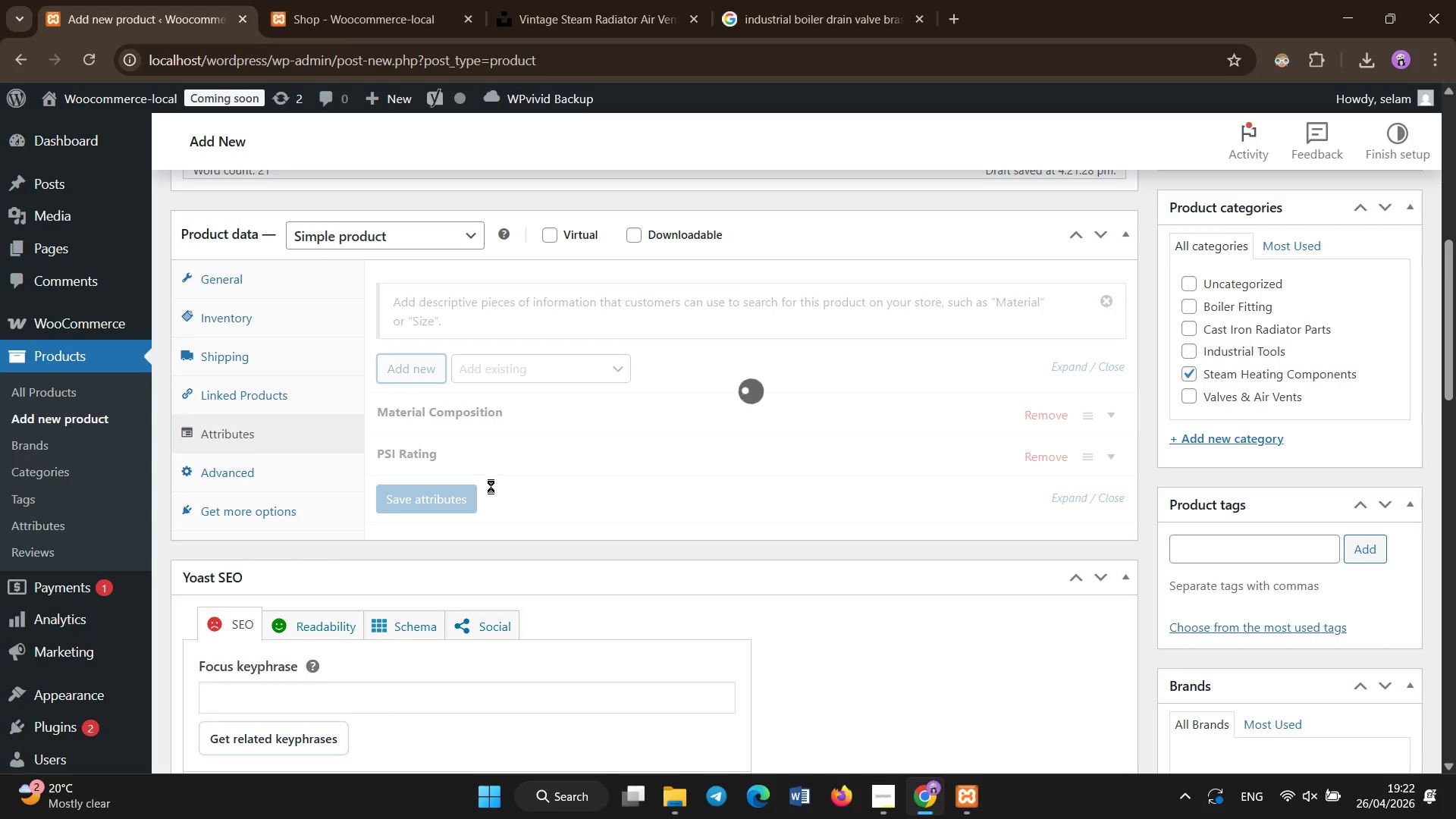 
mouse_move([499, 519])
 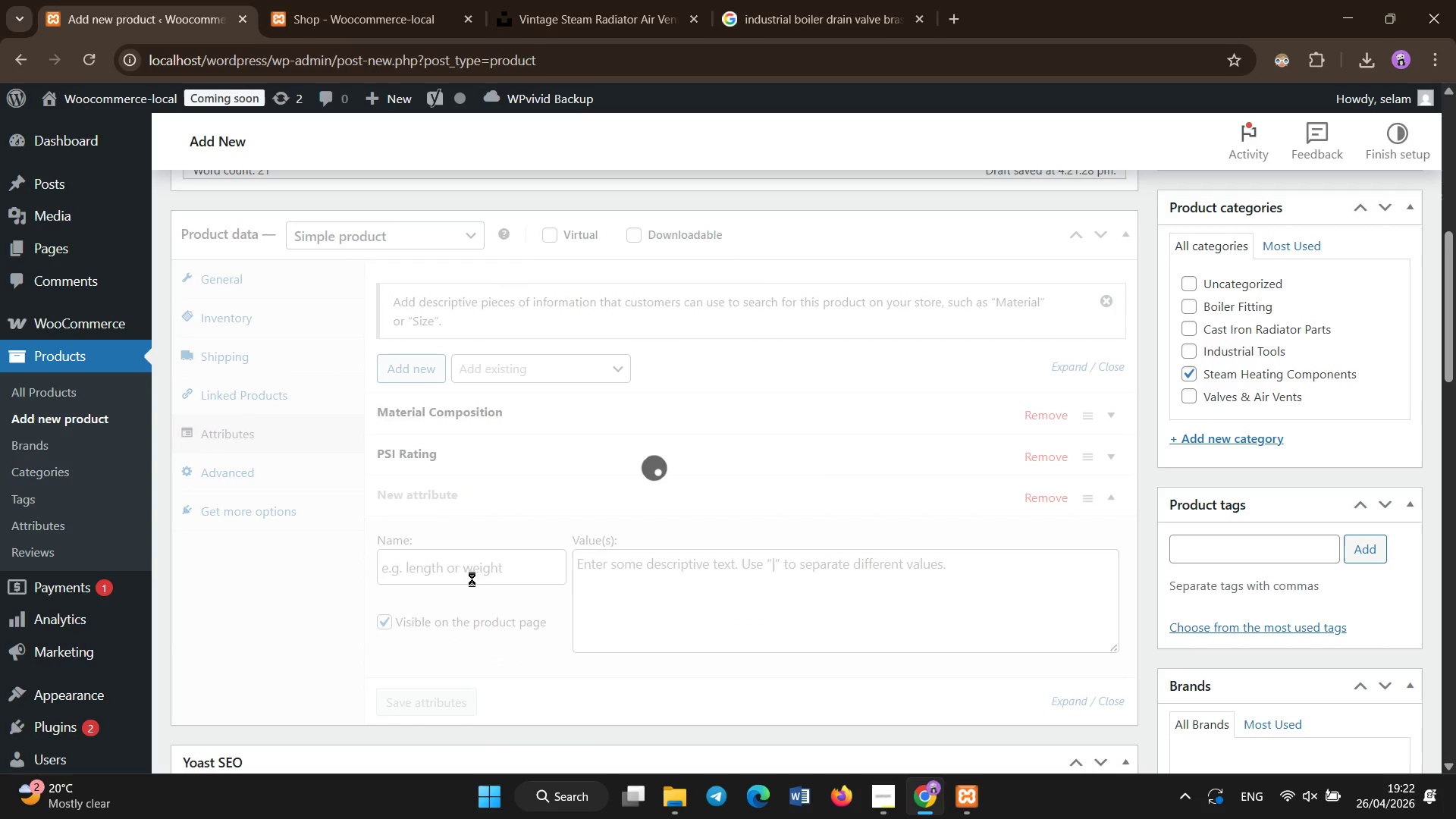 
double_click([470, 566])
 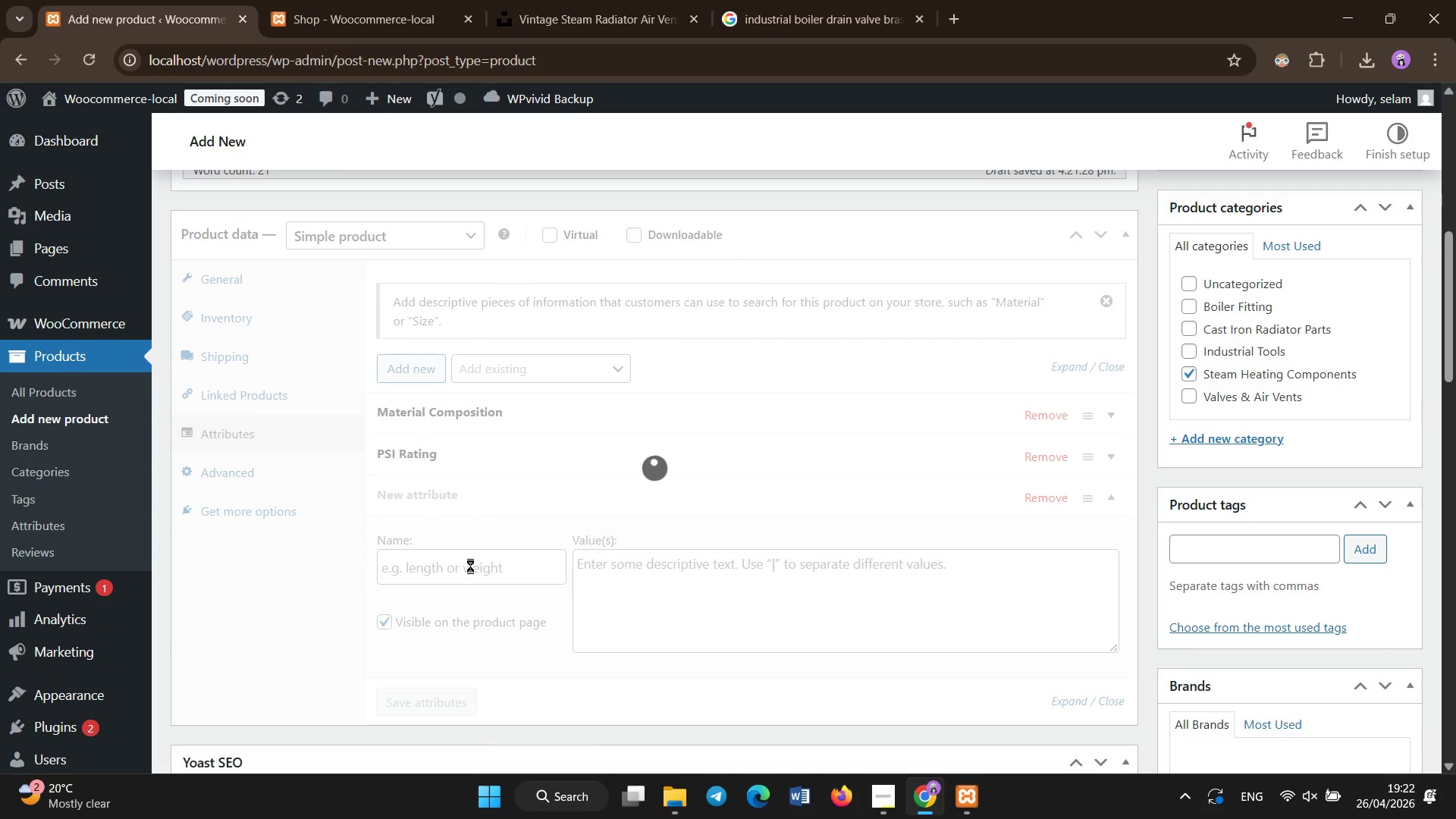 
triple_click([470, 566])
 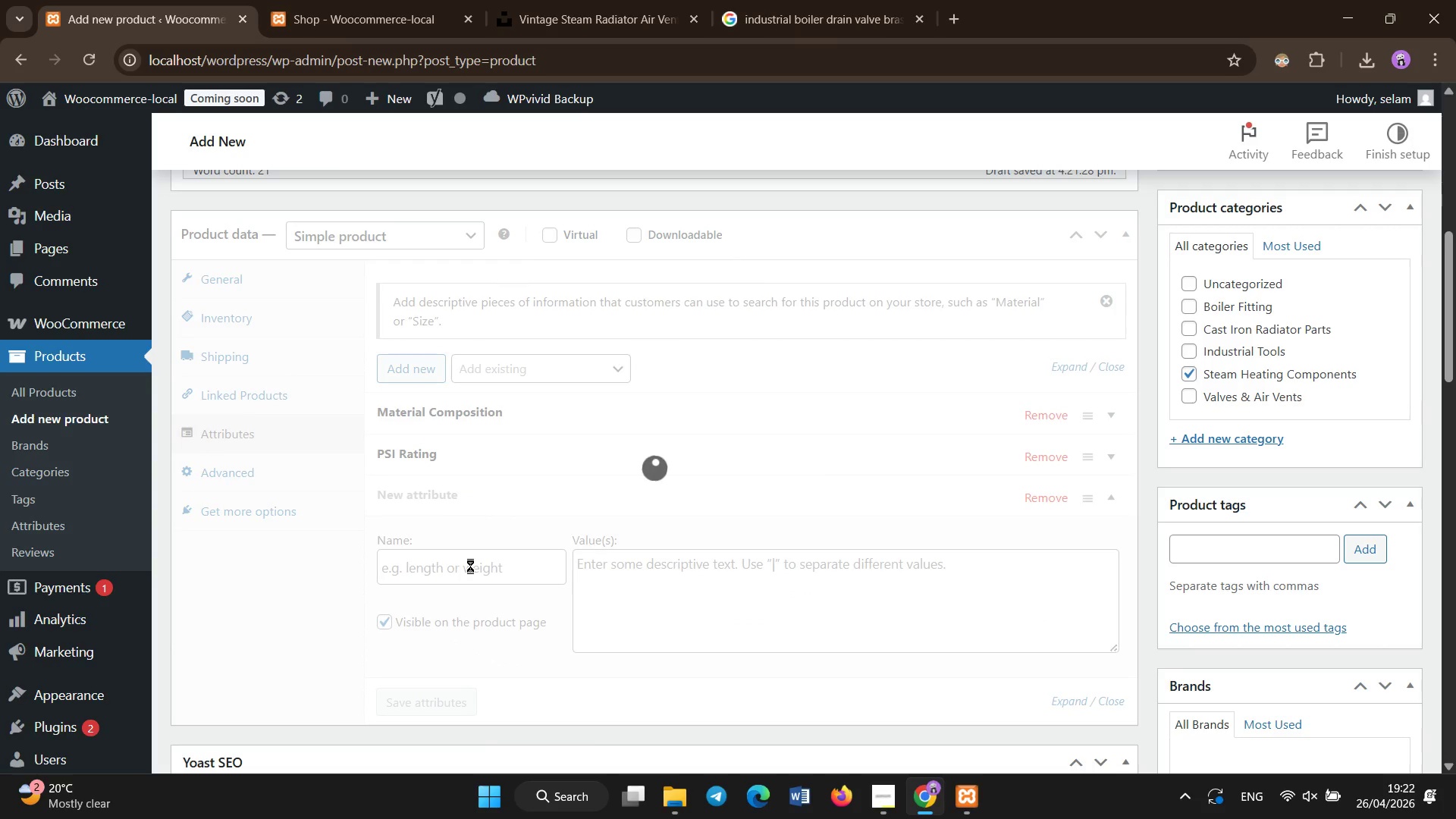 
triple_click([470, 566])
 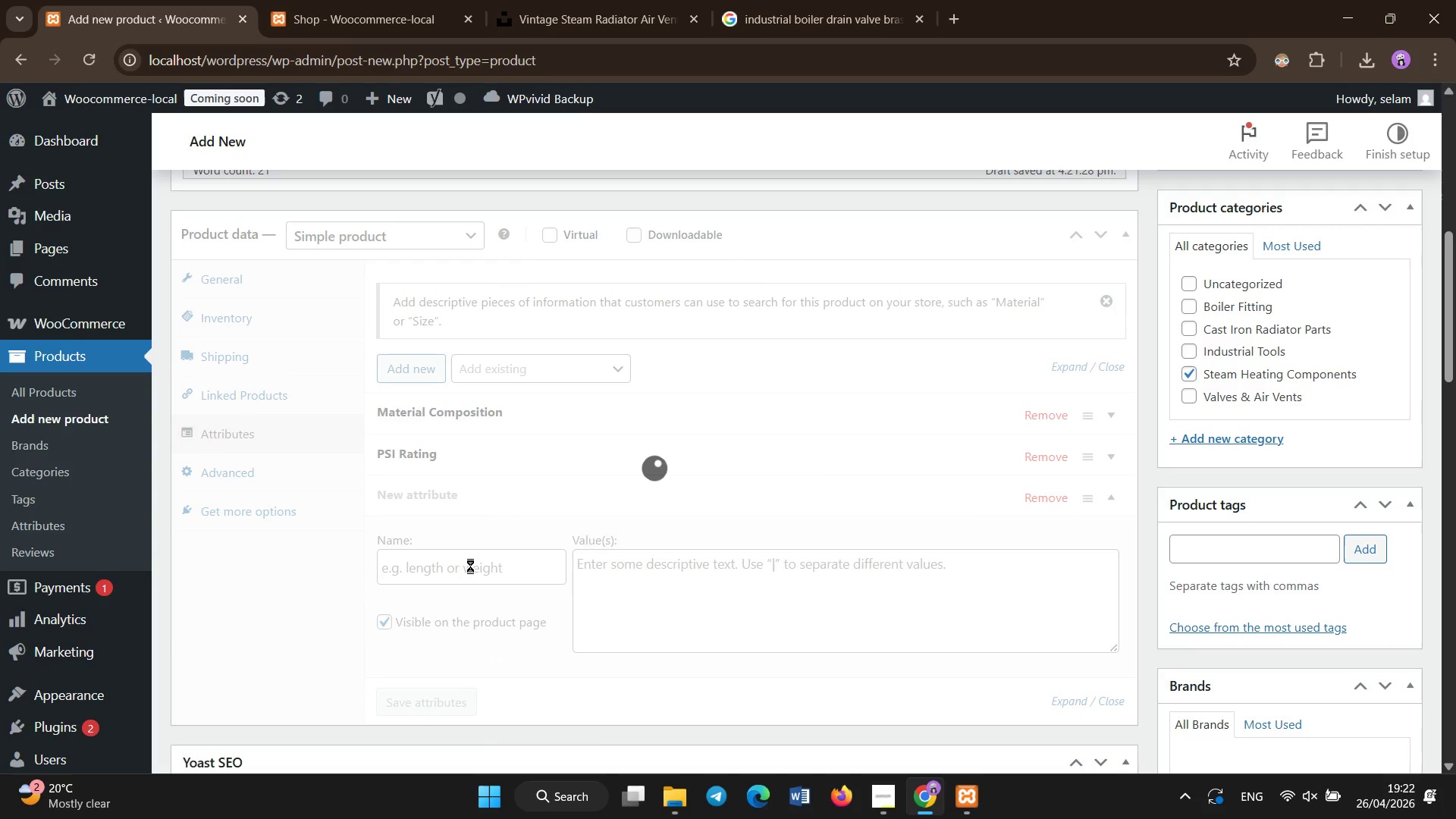 
triple_click([470, 566])
 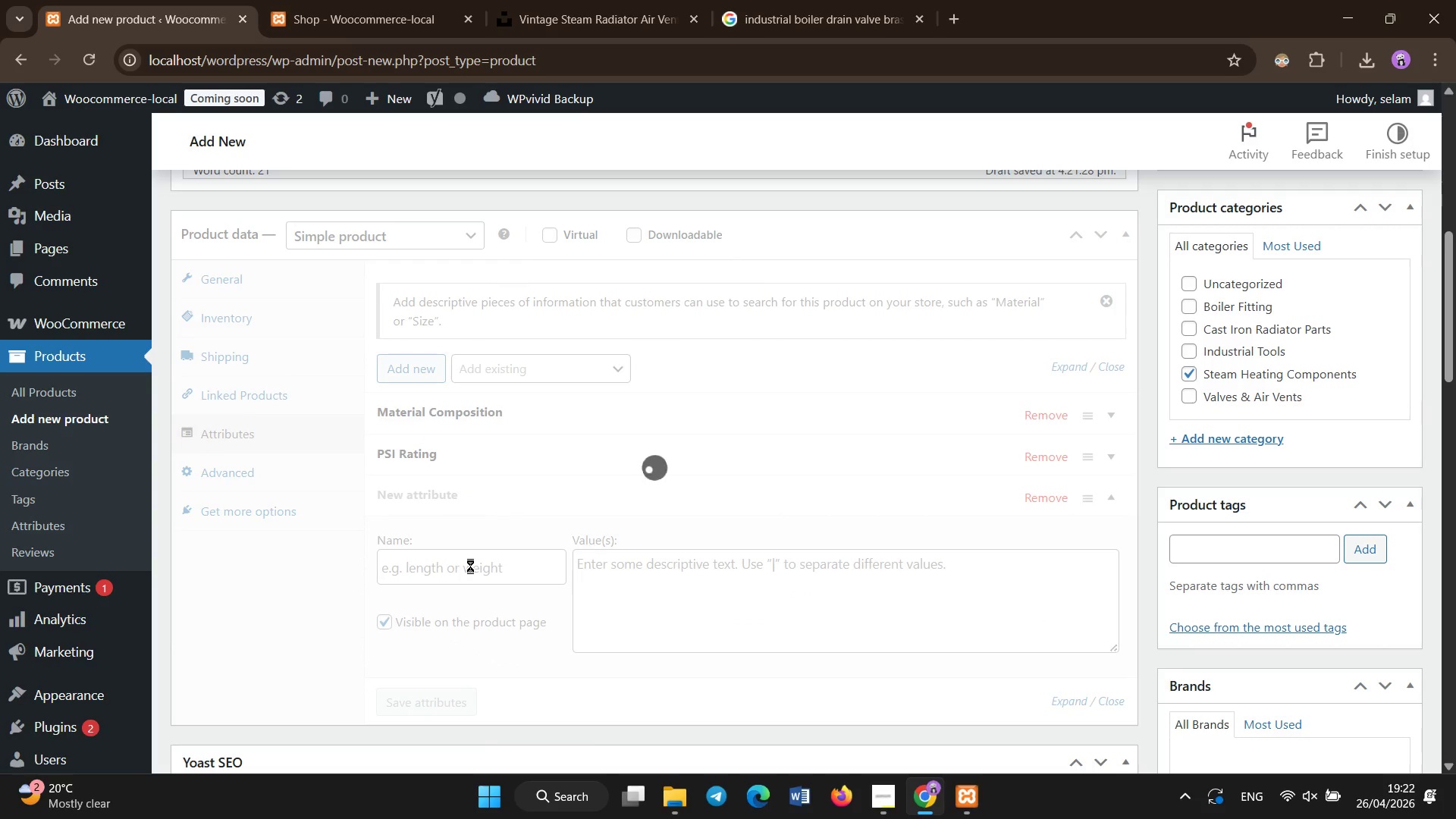 
triple_click([470, 566])
 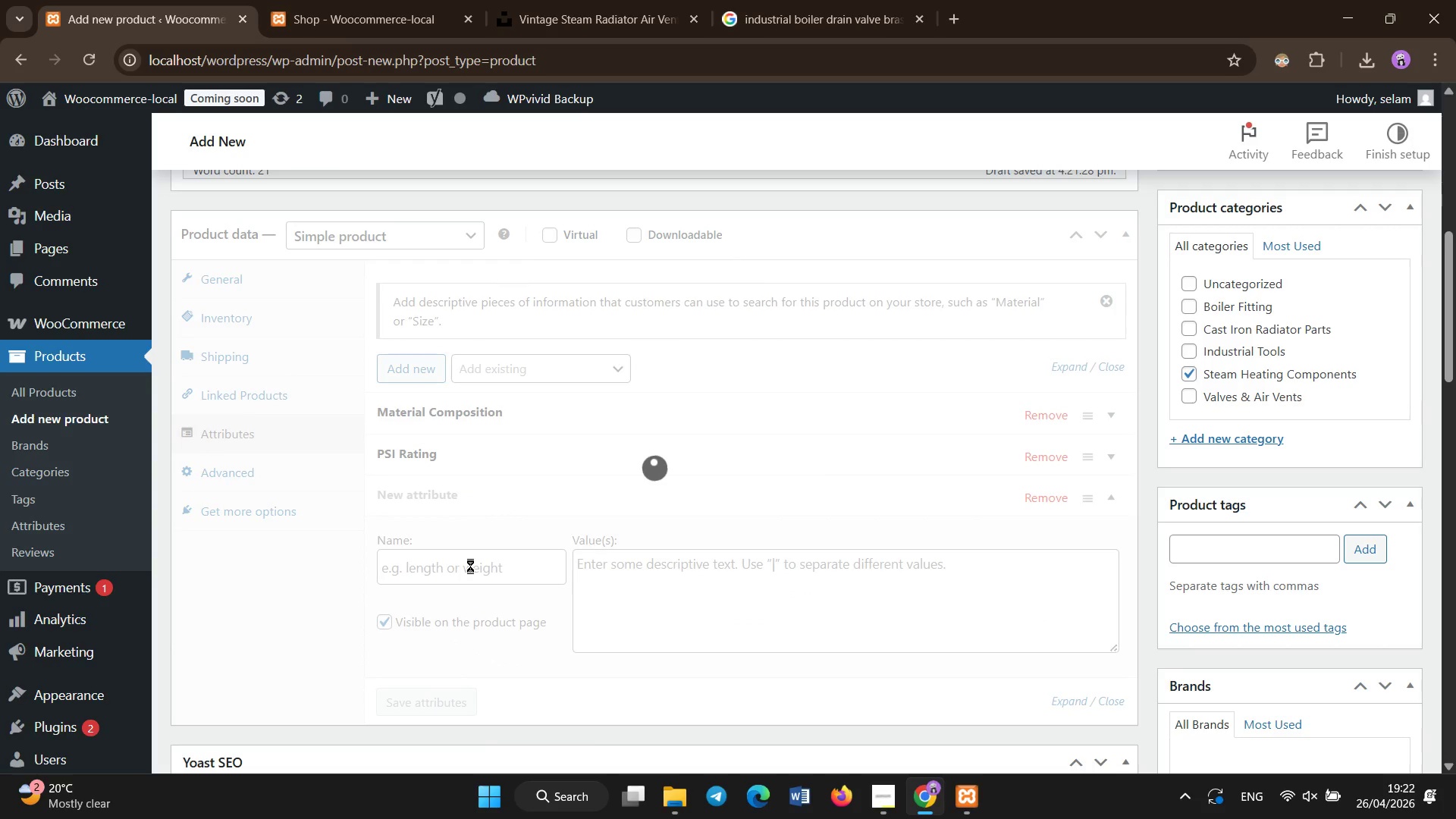 
triple_click([470, 566])
 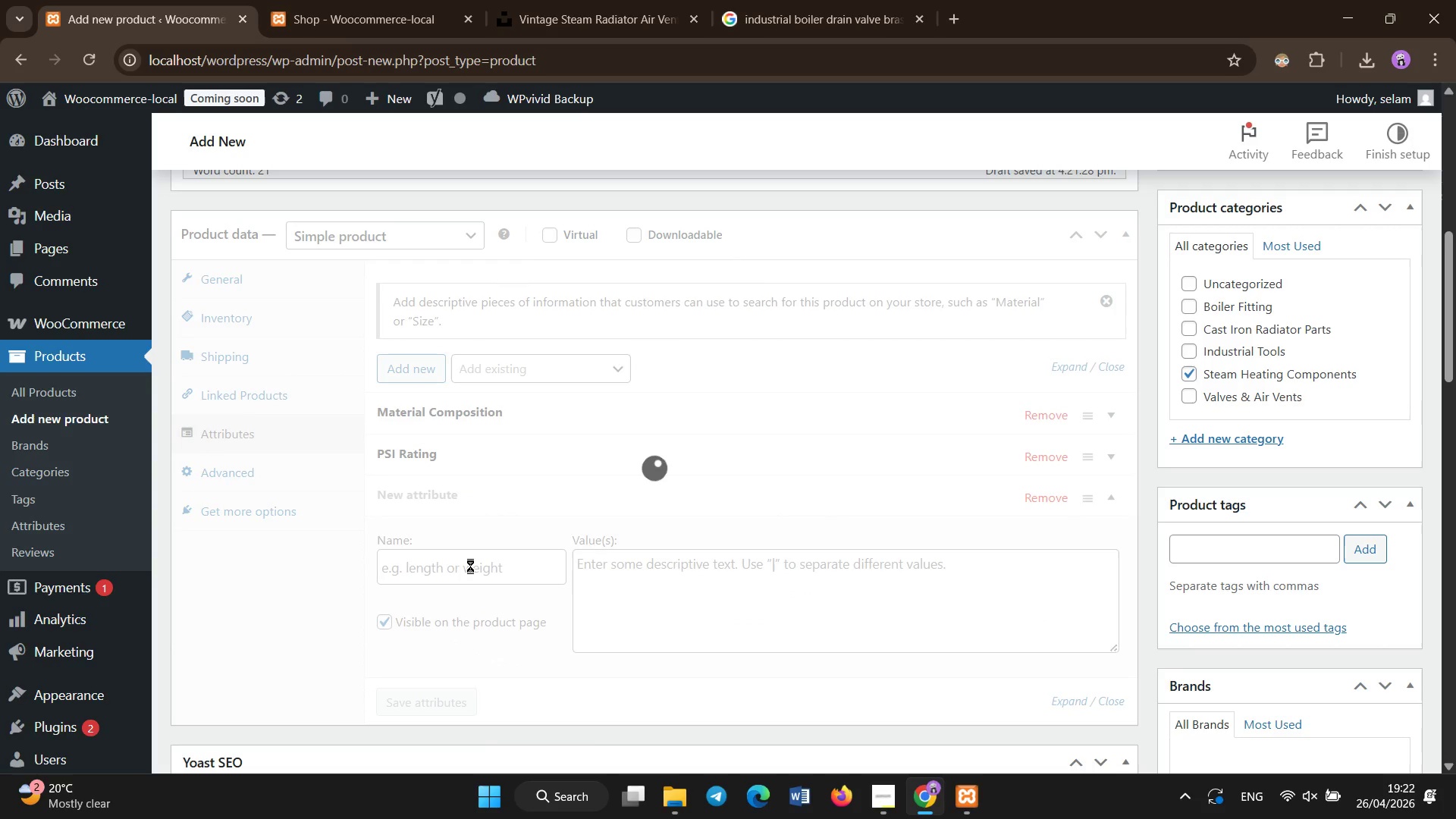 
triple_click([470, 566])
 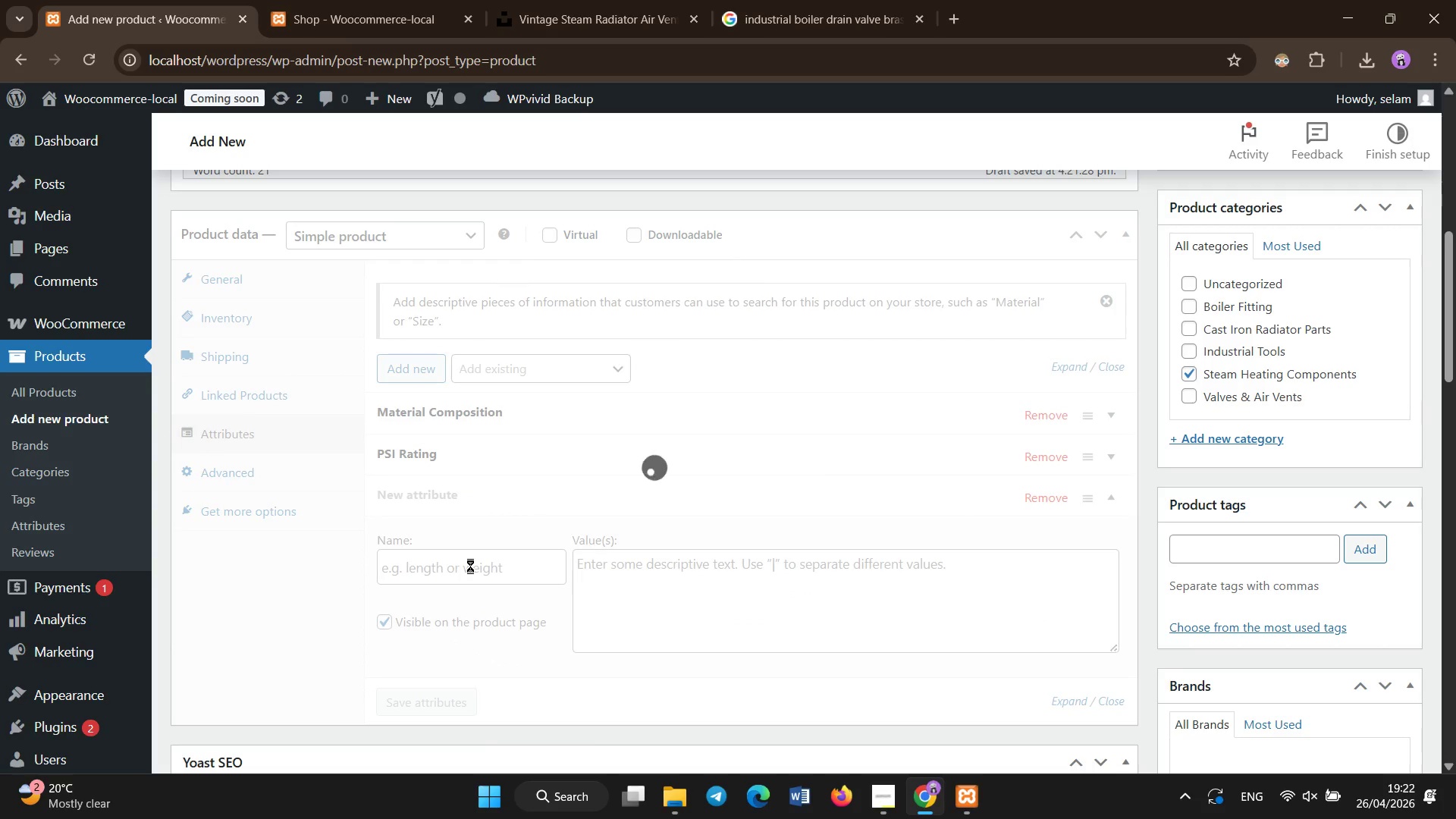 
triple_click([470, 566])
 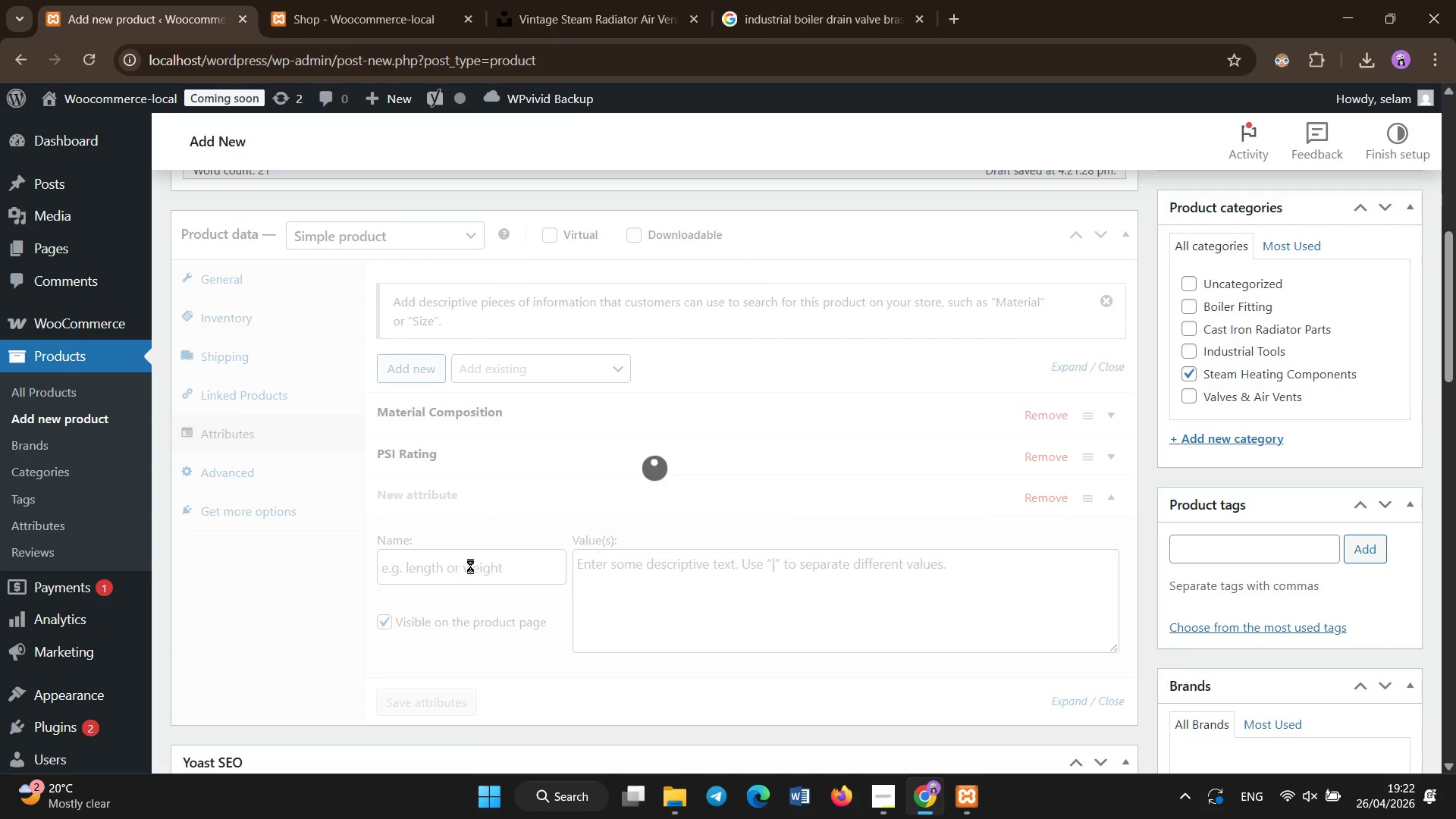 
triple_click([470, 566])
 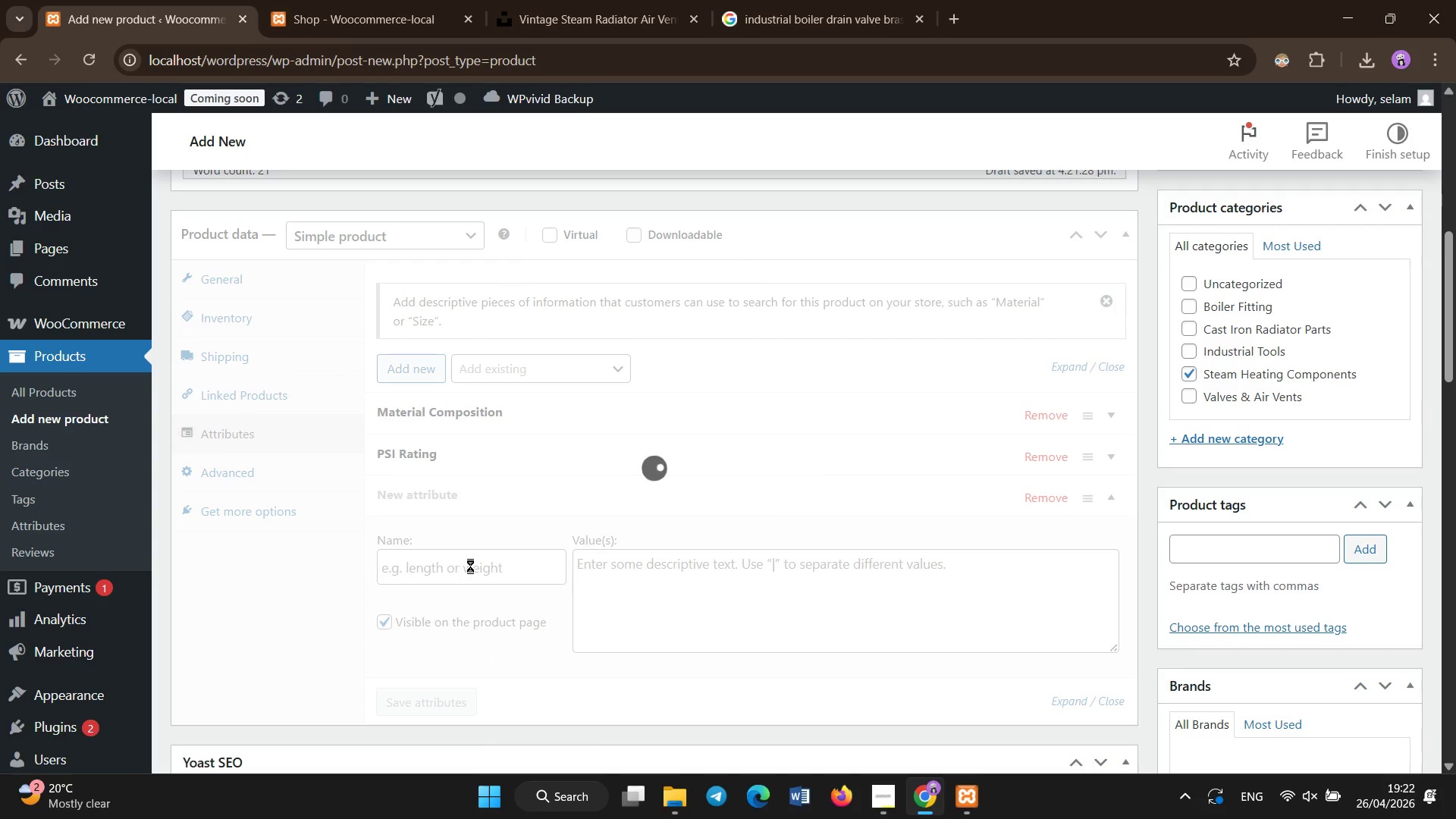 
triple_click([470, 566])
 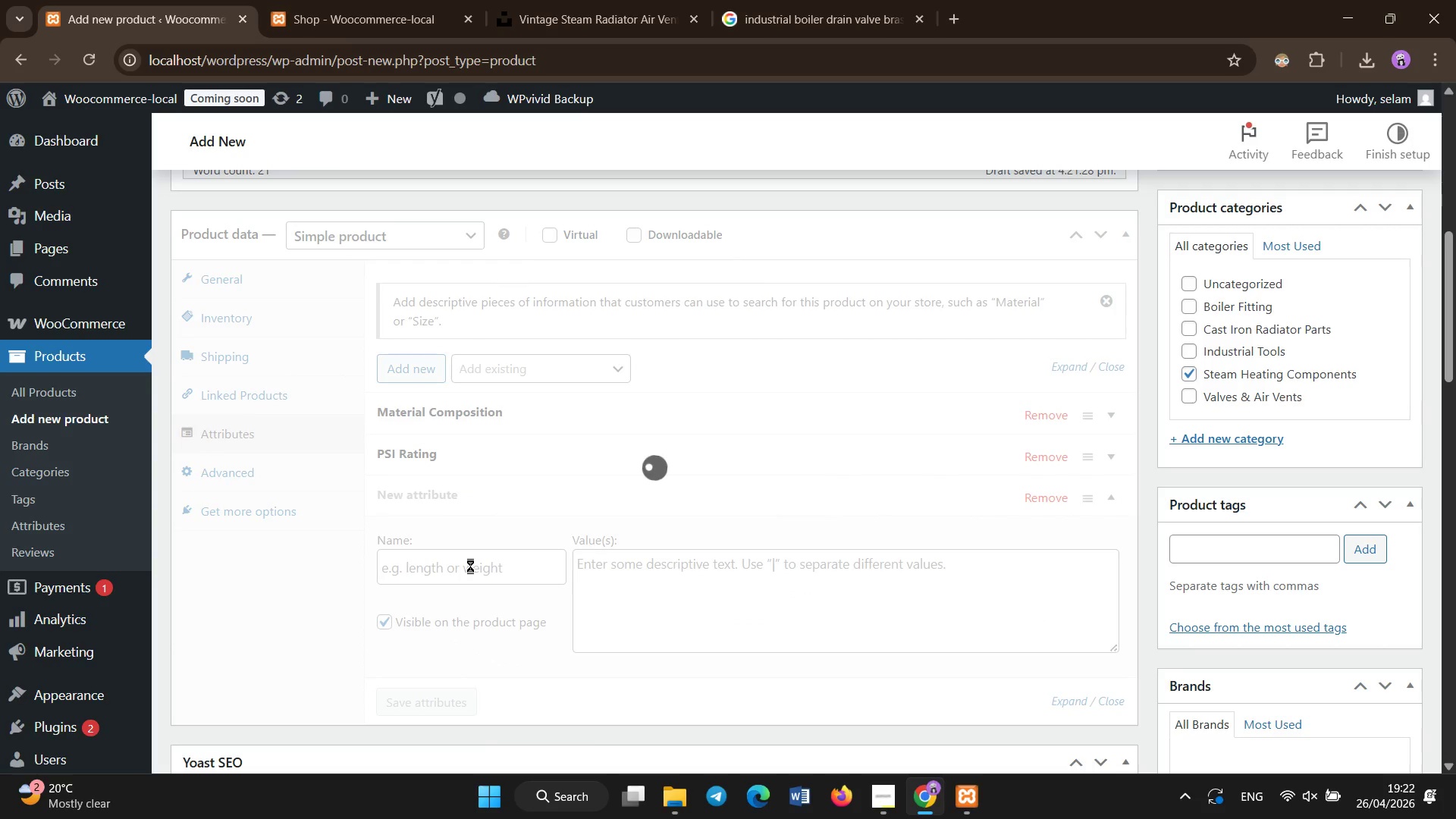 
triple_click([470, 566])
 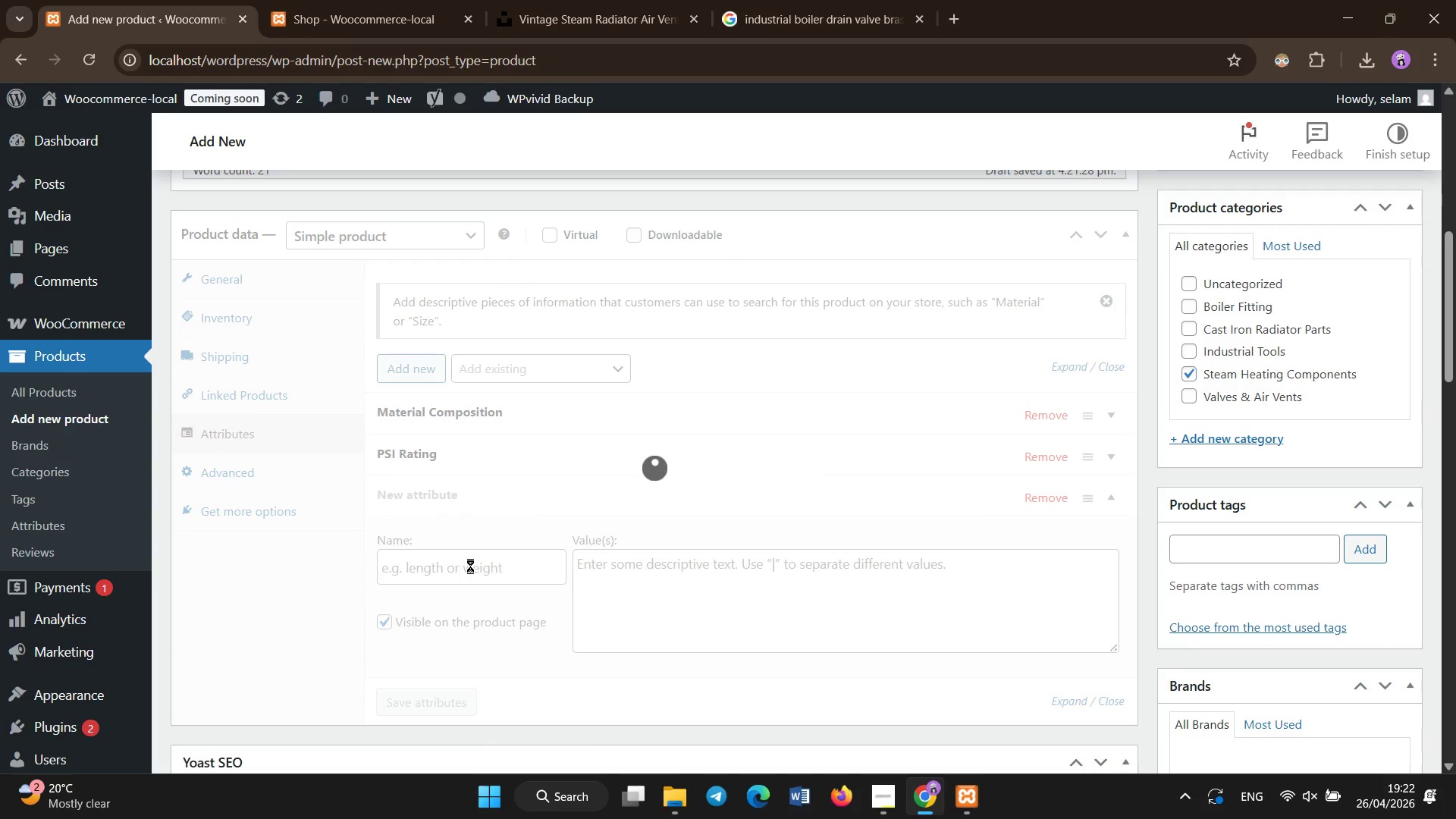 
triple_click([470, 566])
 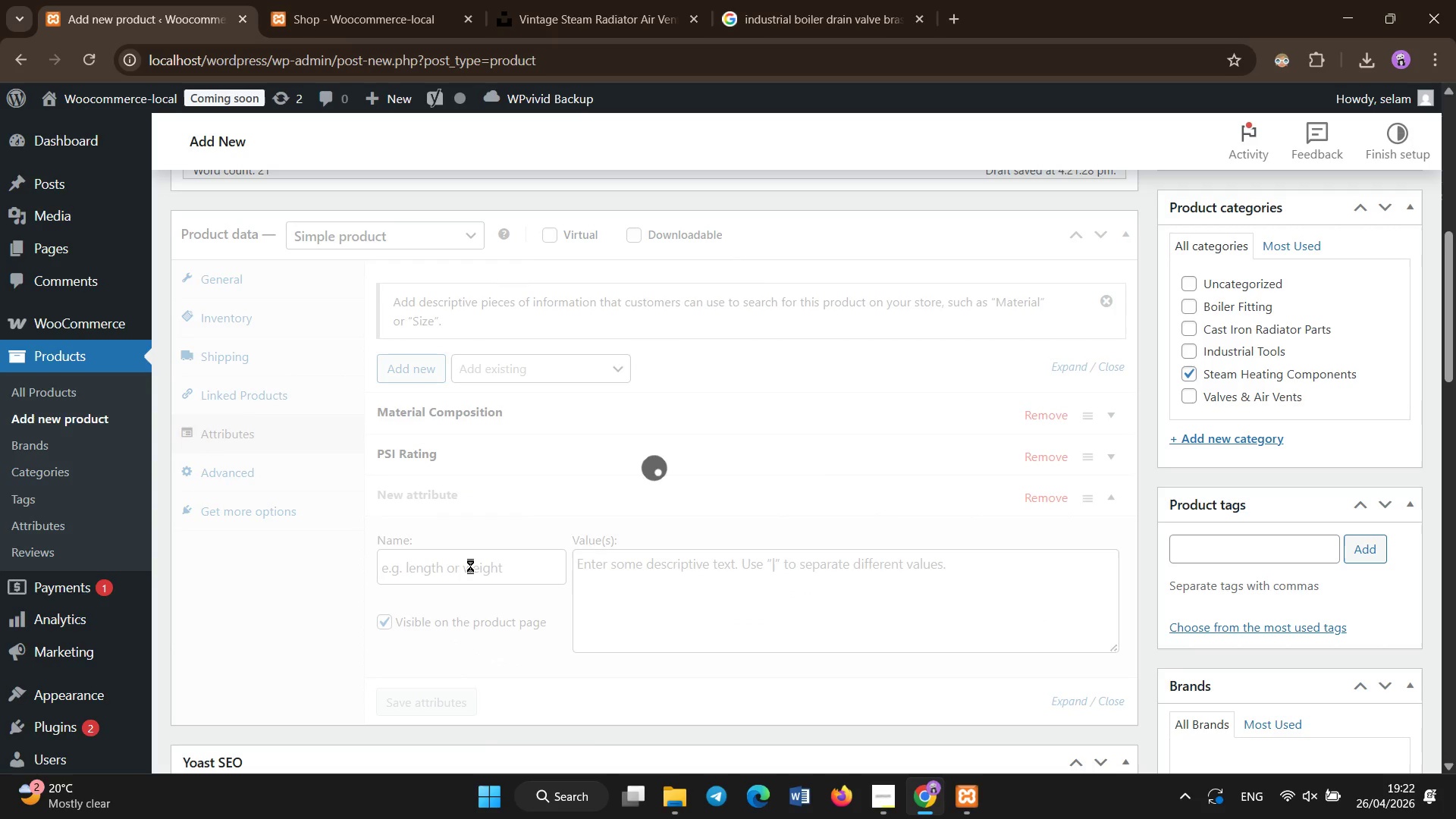 
triple_click([470, 566])
 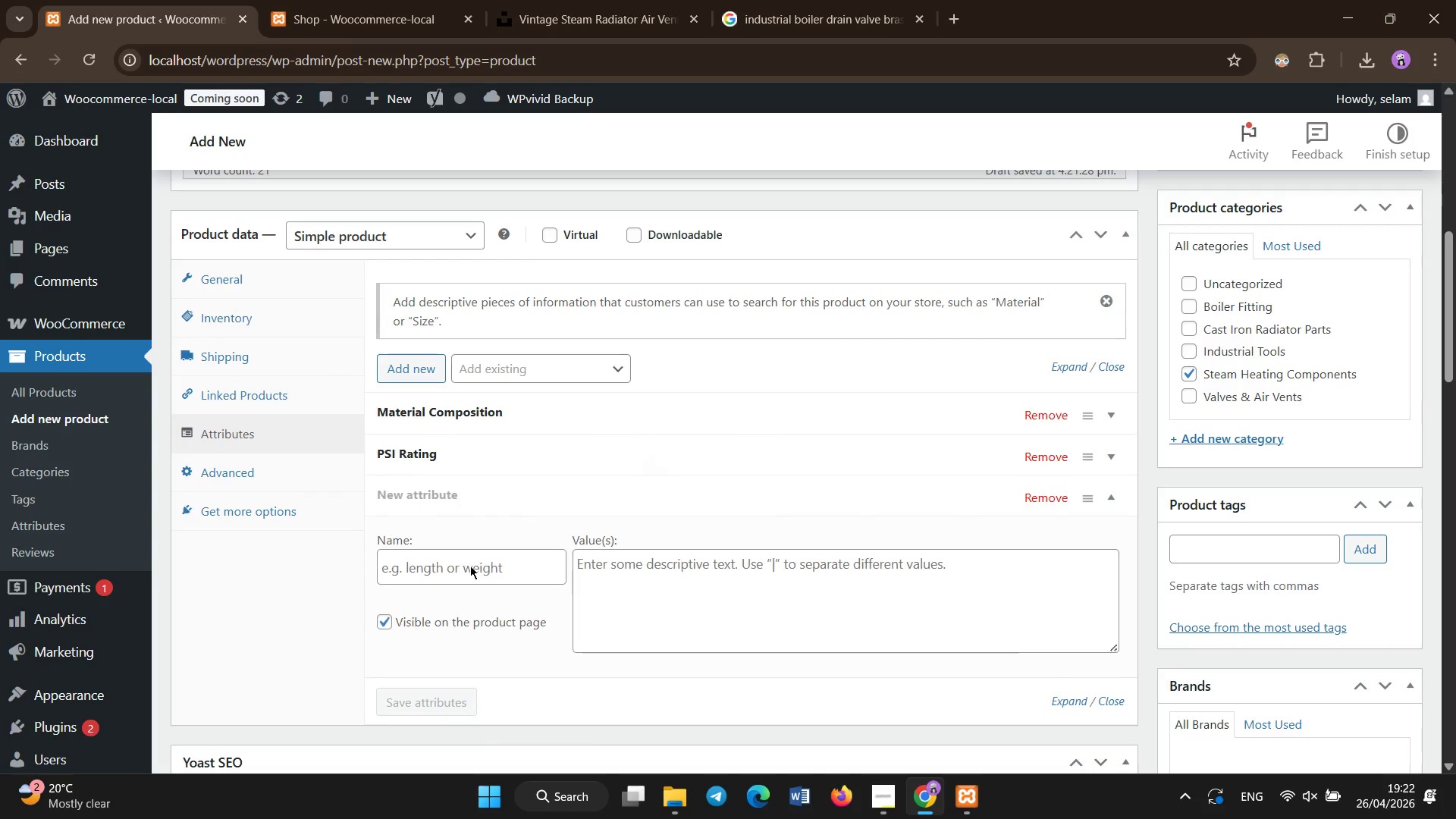 
double_click([470, 566])
 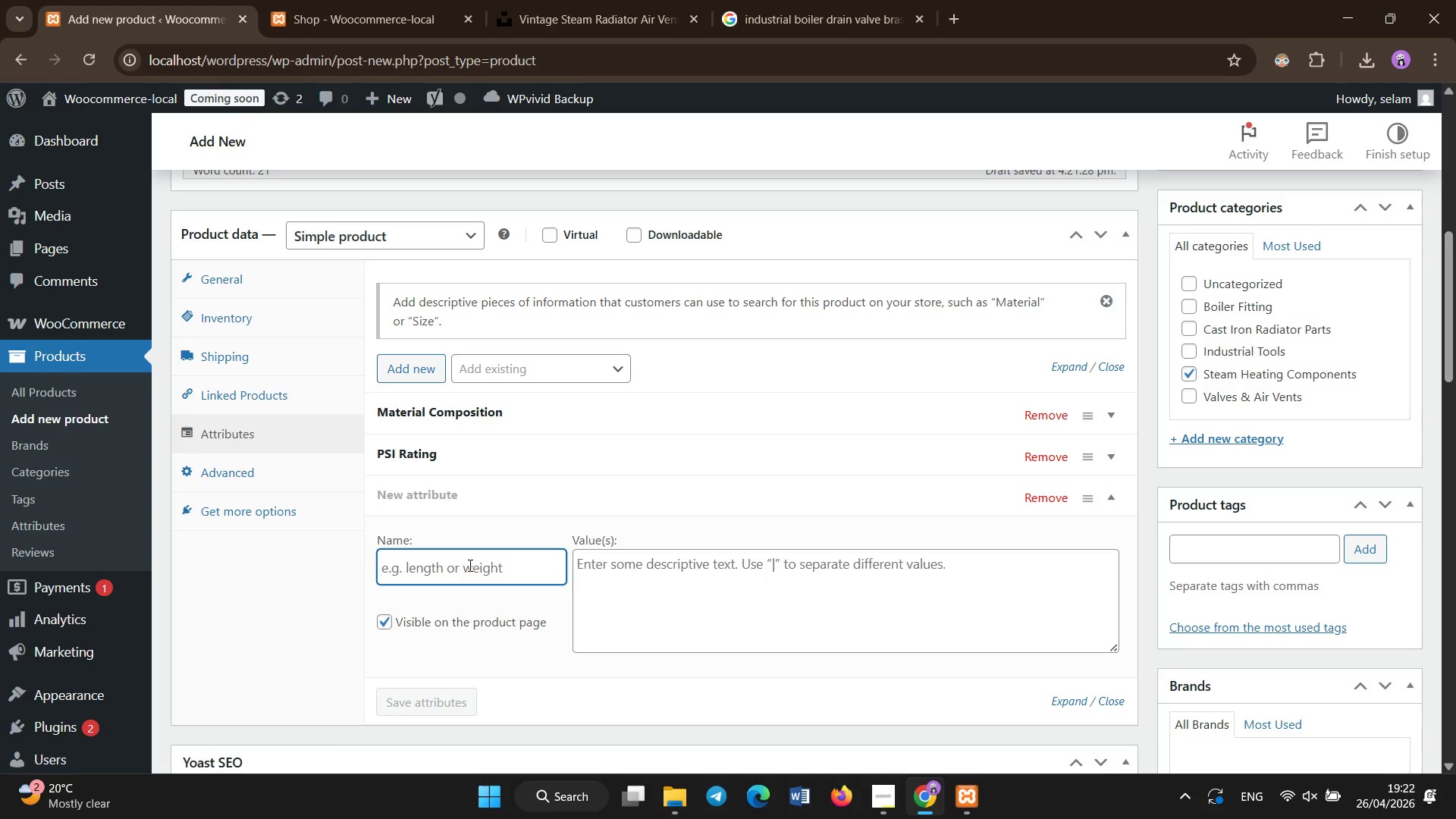 
left_click([470, 566])
 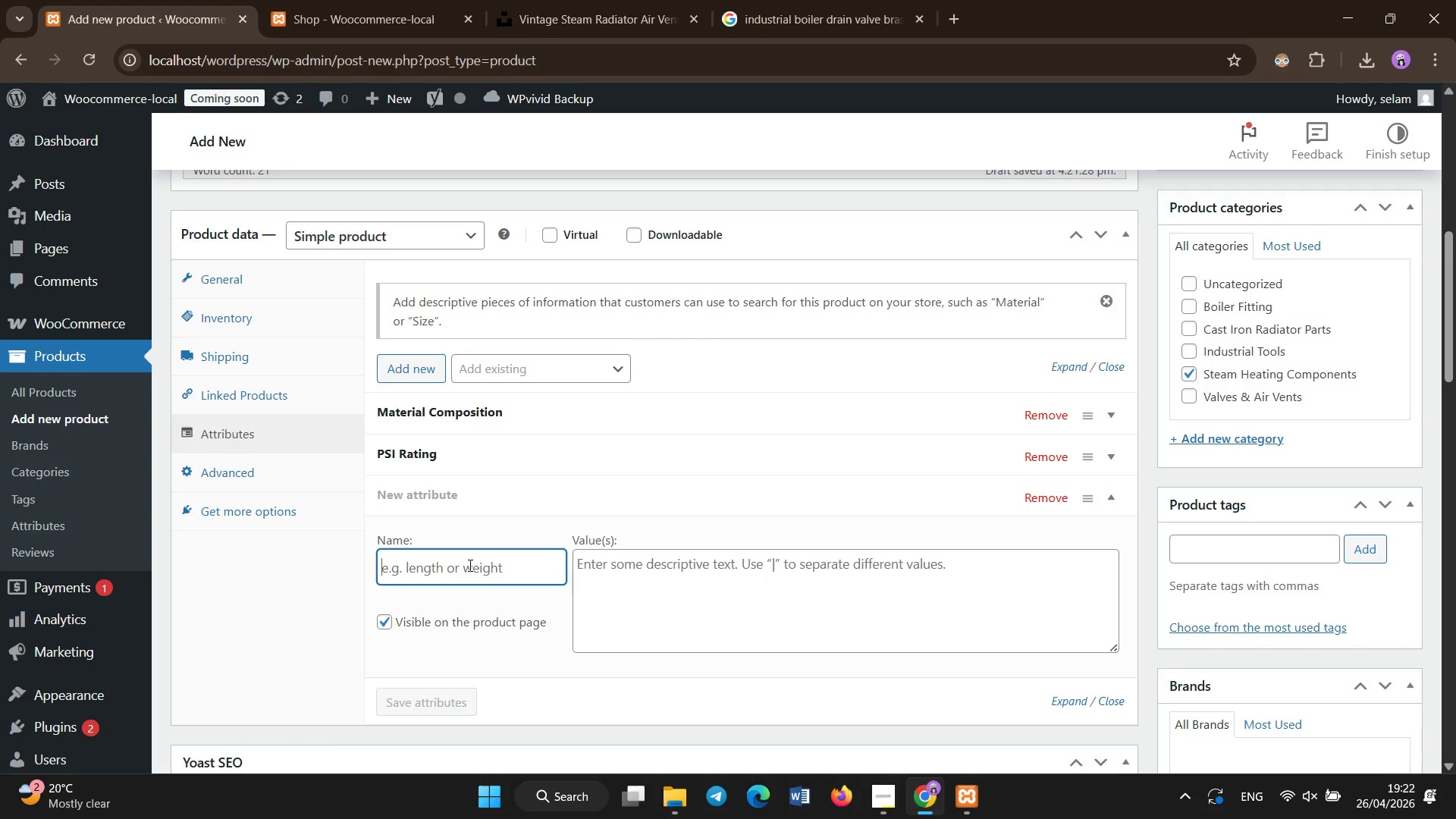 
type(Thread Type)
 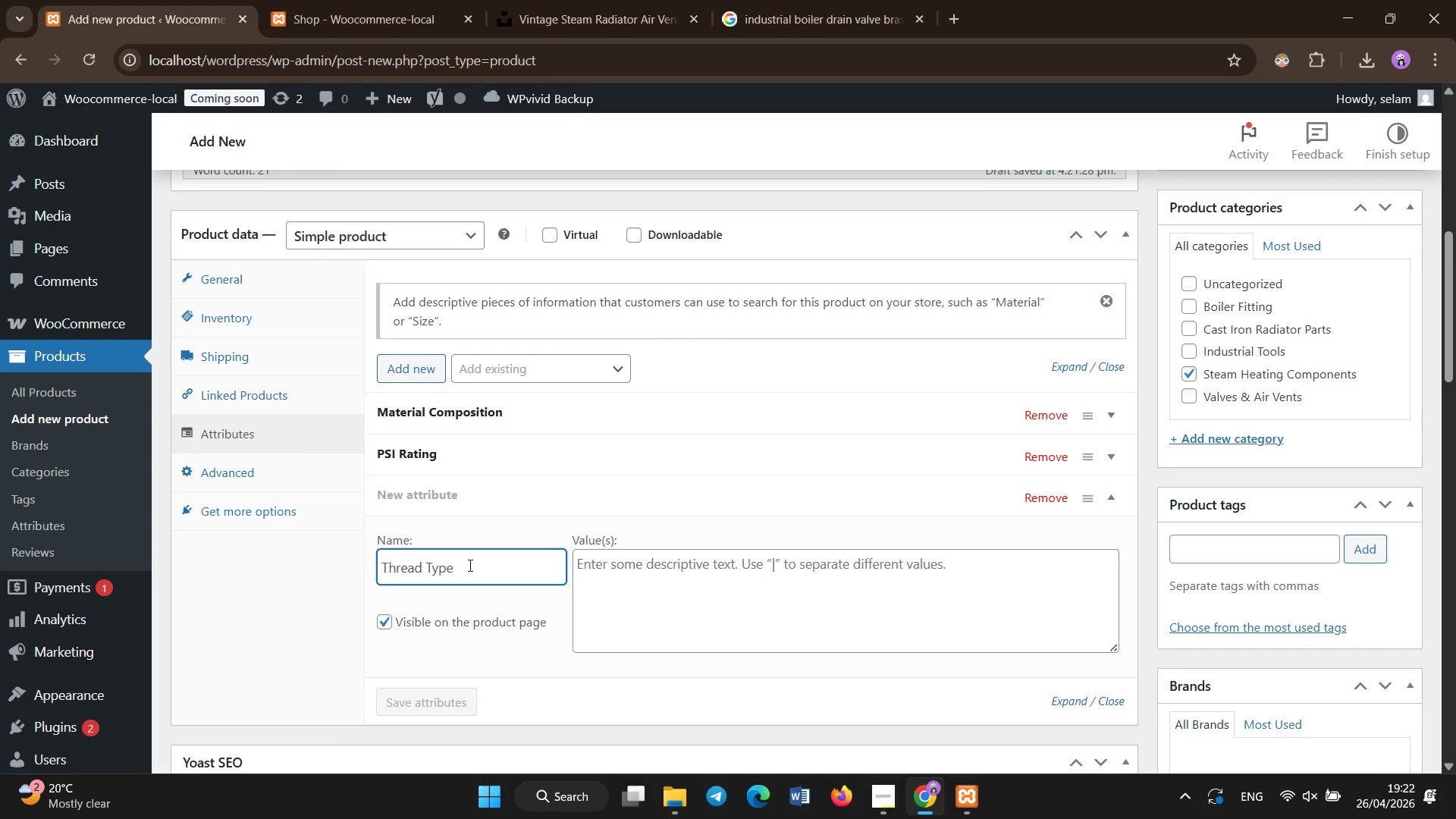 
left_click([699, 595])
 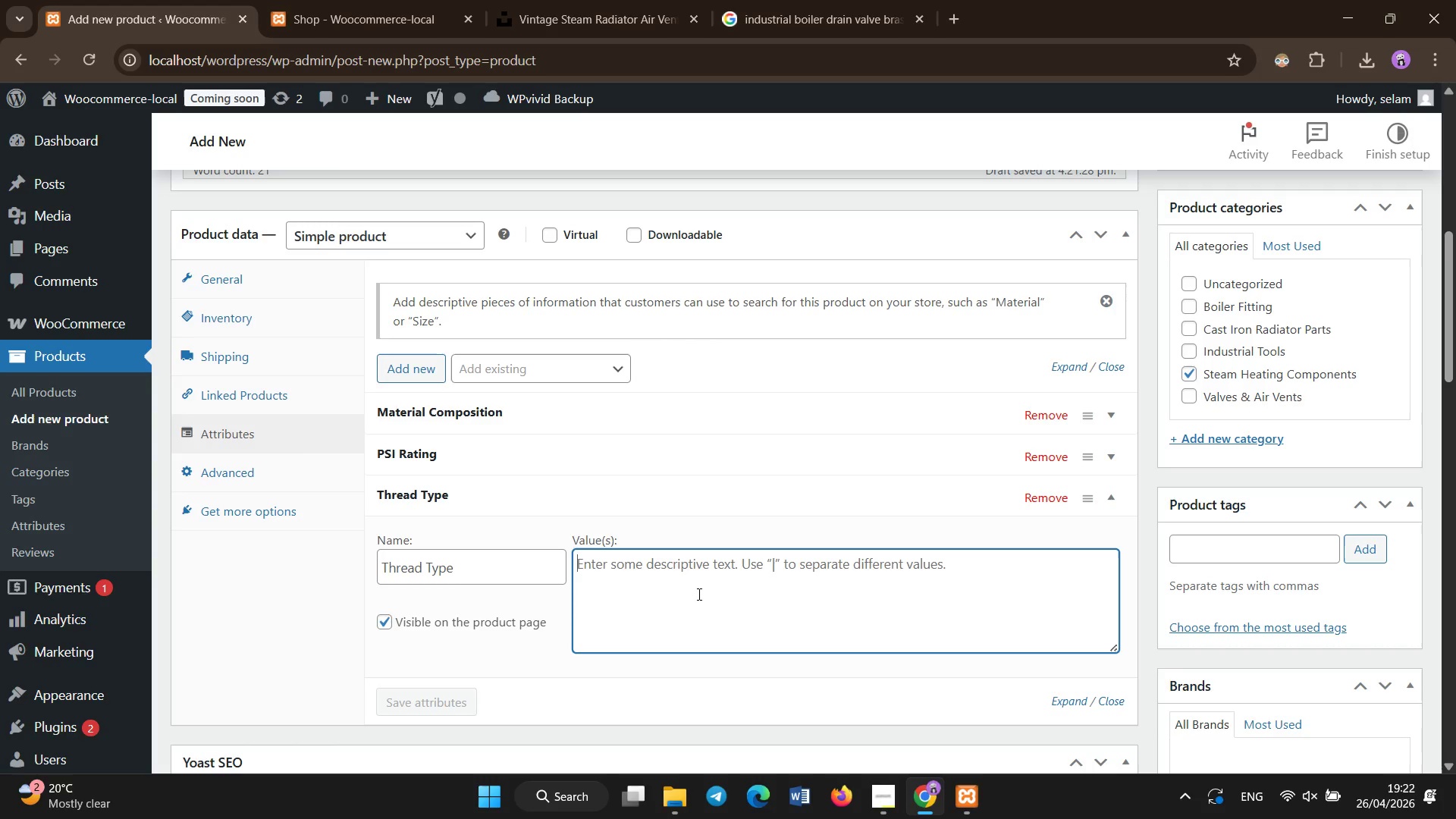 
type(NPT)
 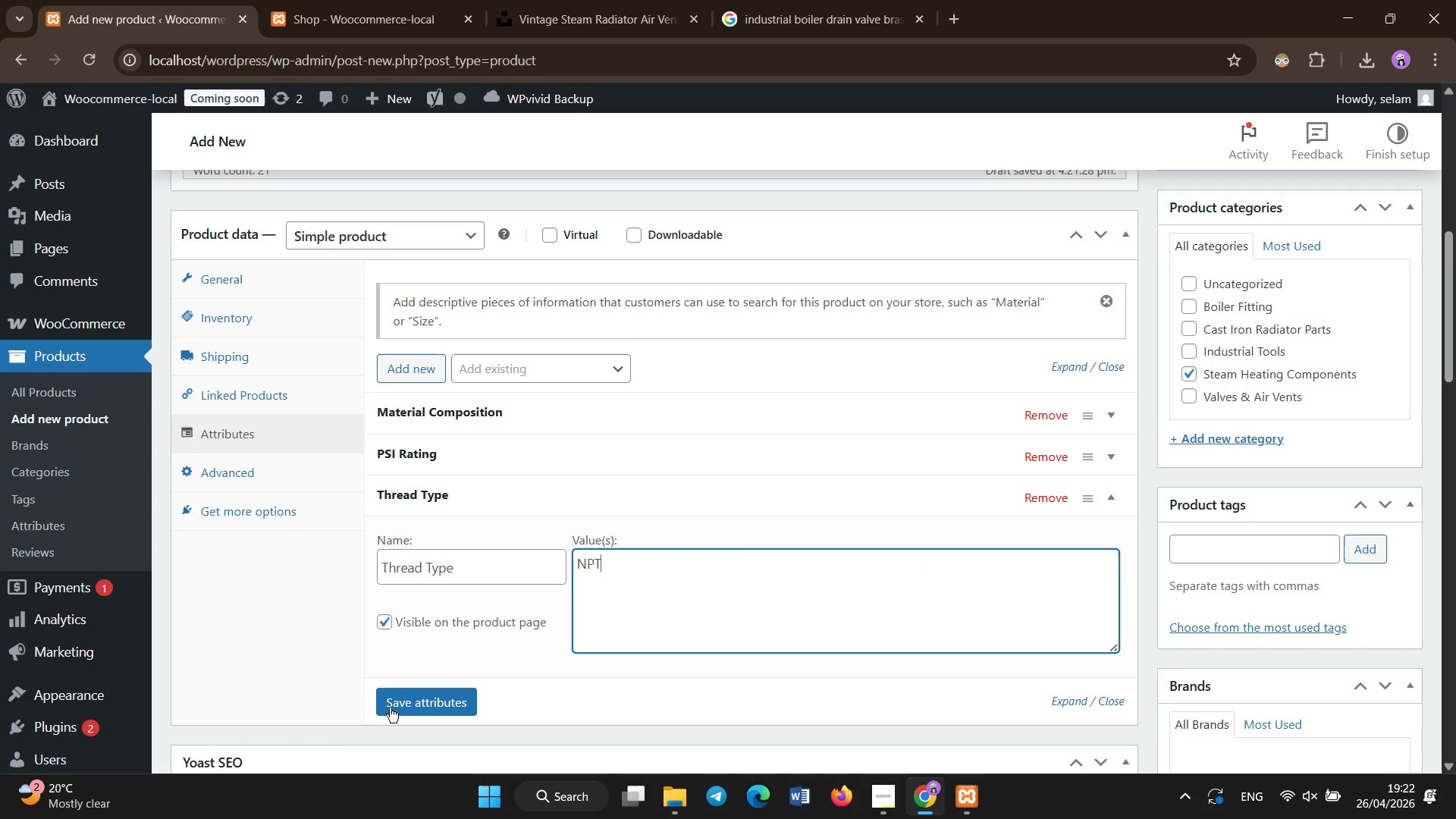 
left_click([411, 695])
 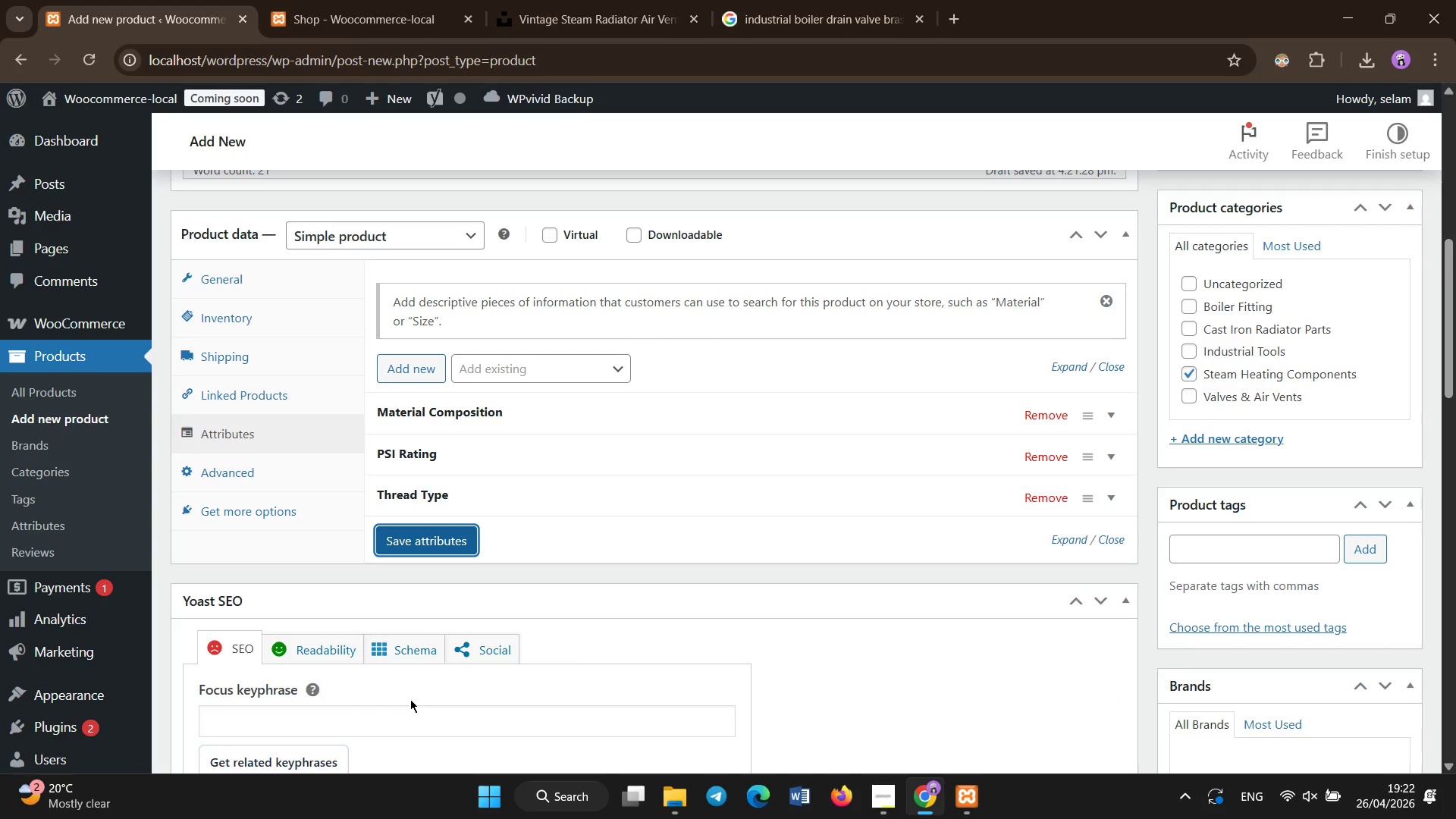 
wait(6.64)
 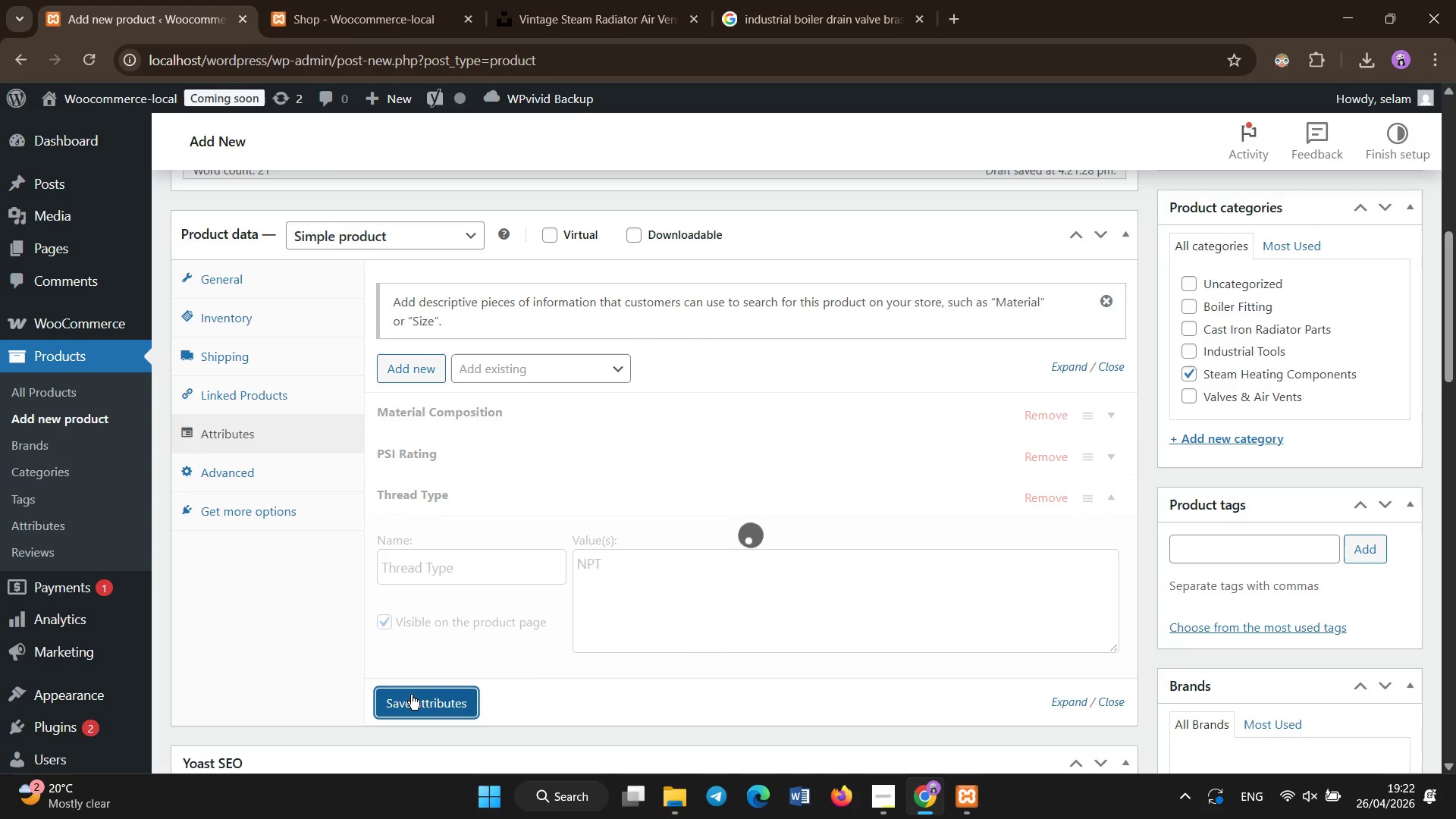 
left_click([416, 372])
 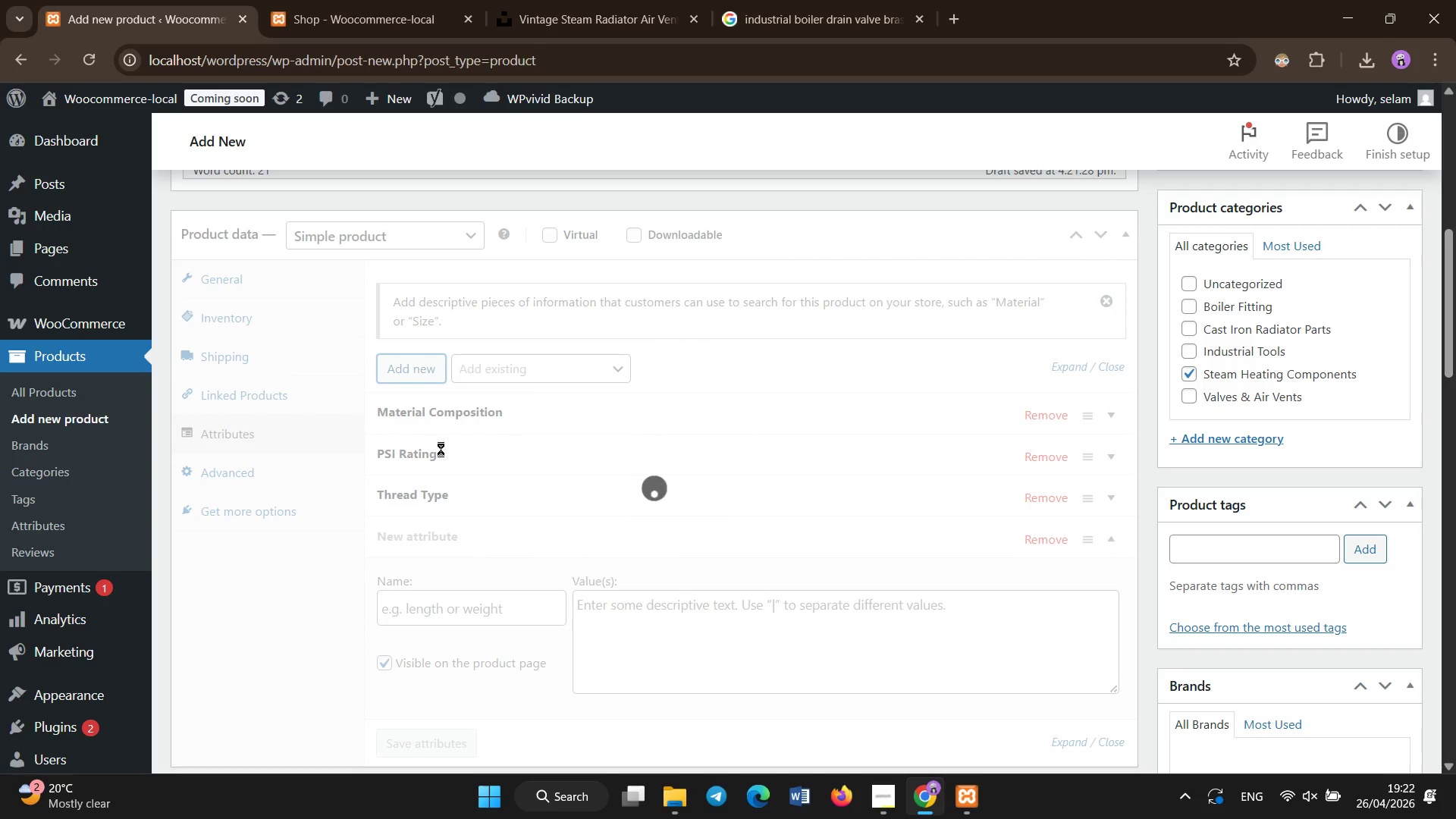 
left_click([434, 605])
 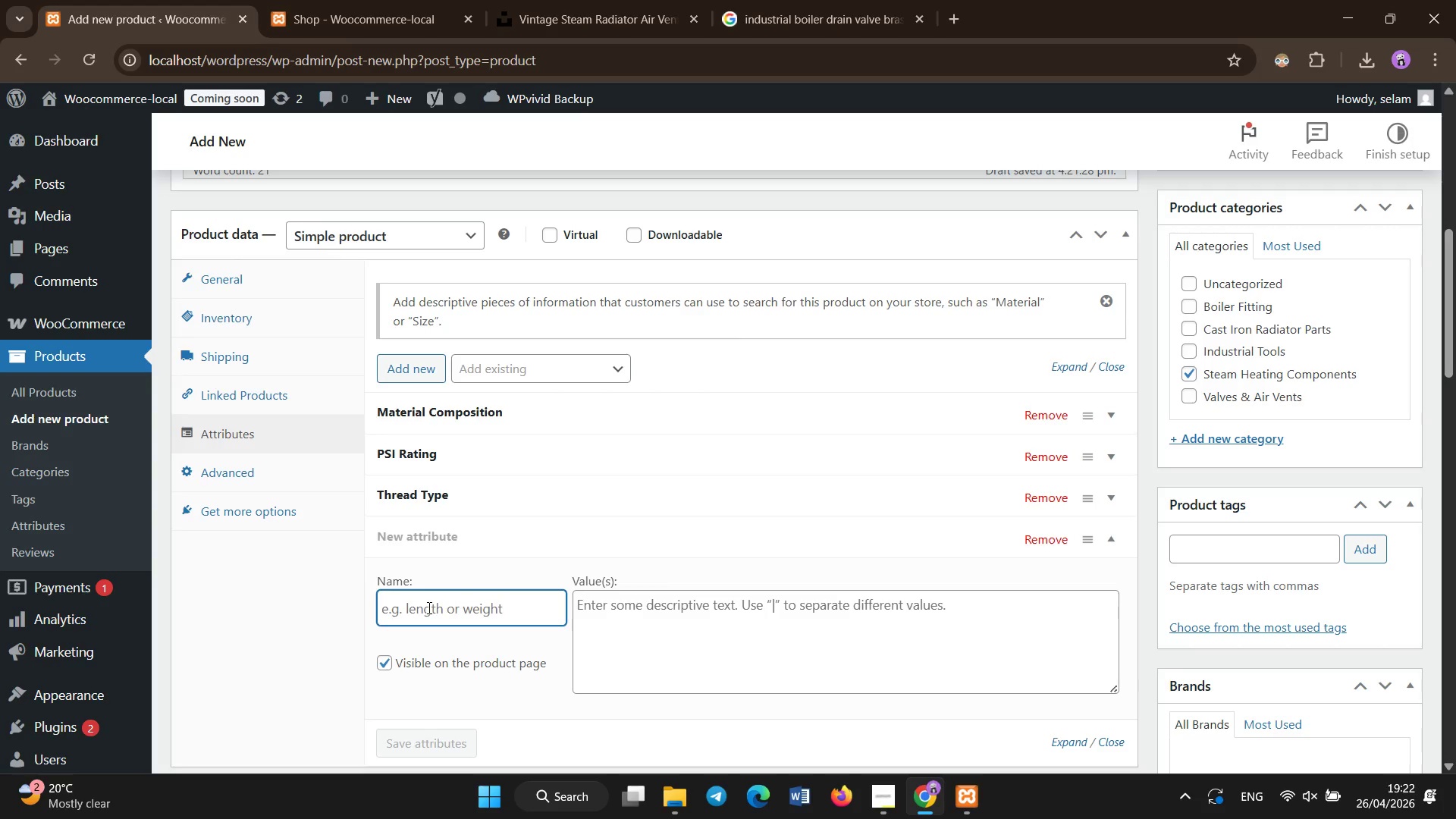 
type(Finish )
 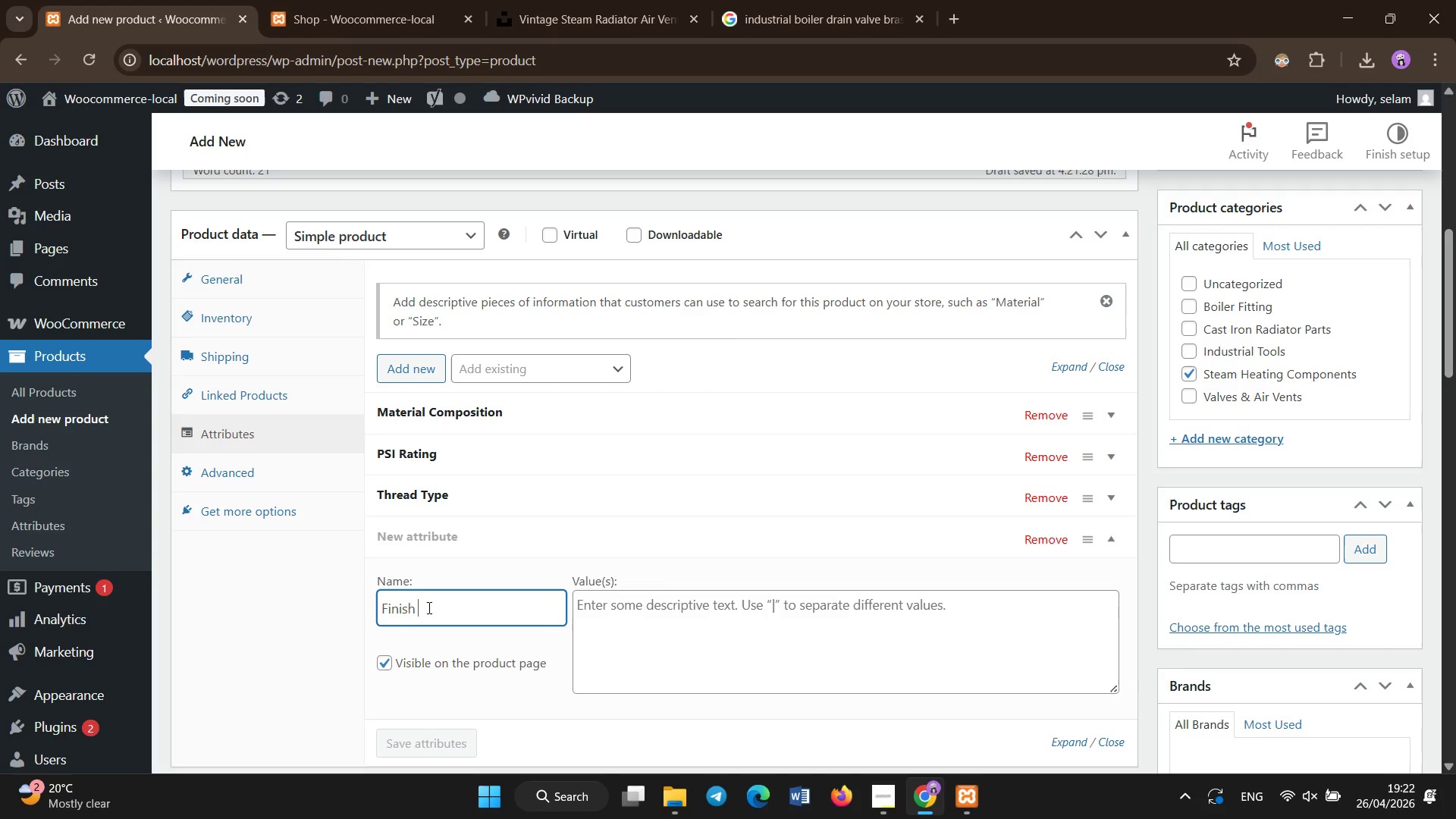 
hold_key(key=ShiftLeft, duration=0.5)
 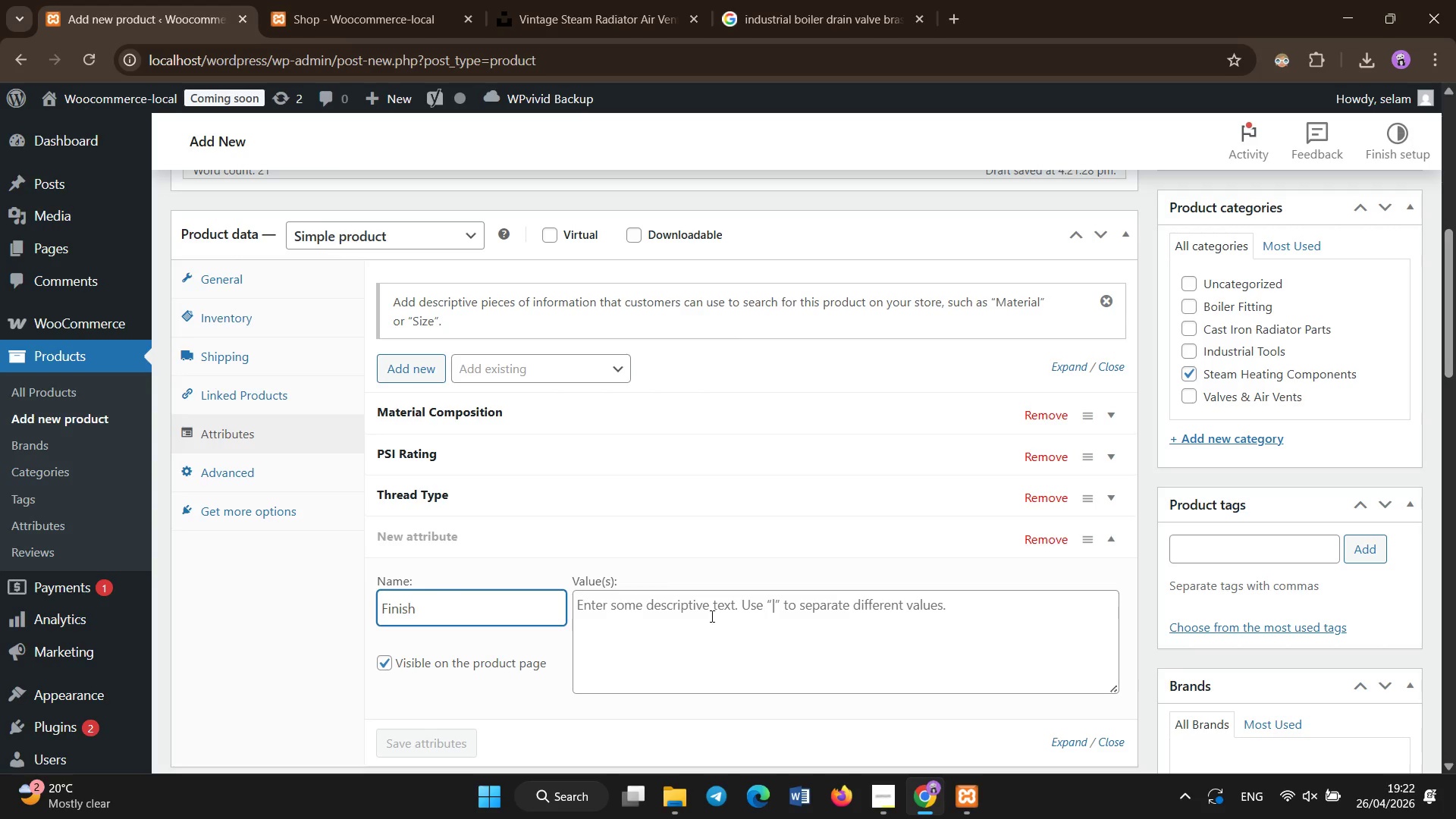 
left_click([739, 617])
 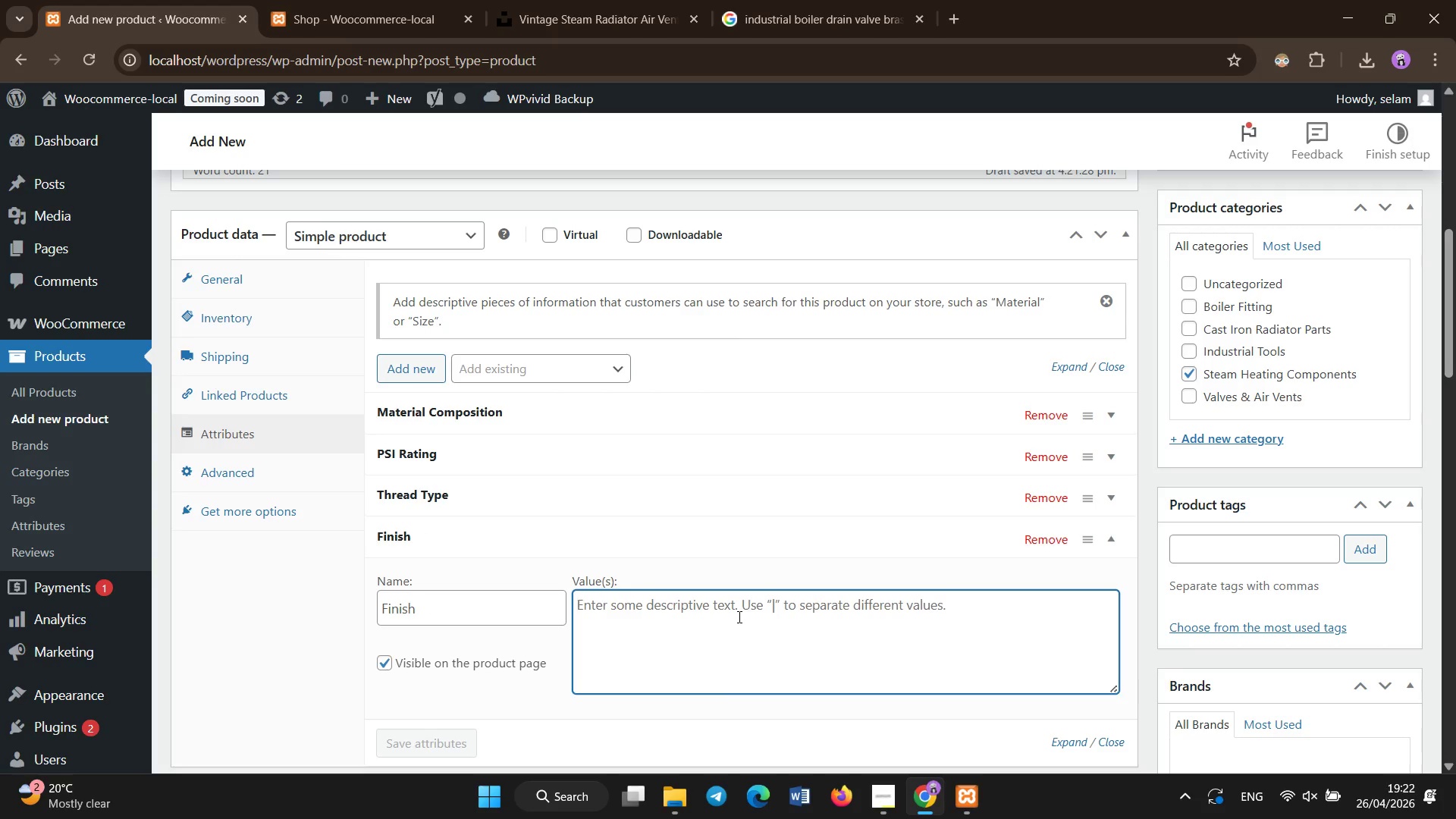 
type(Polished Steel)
 